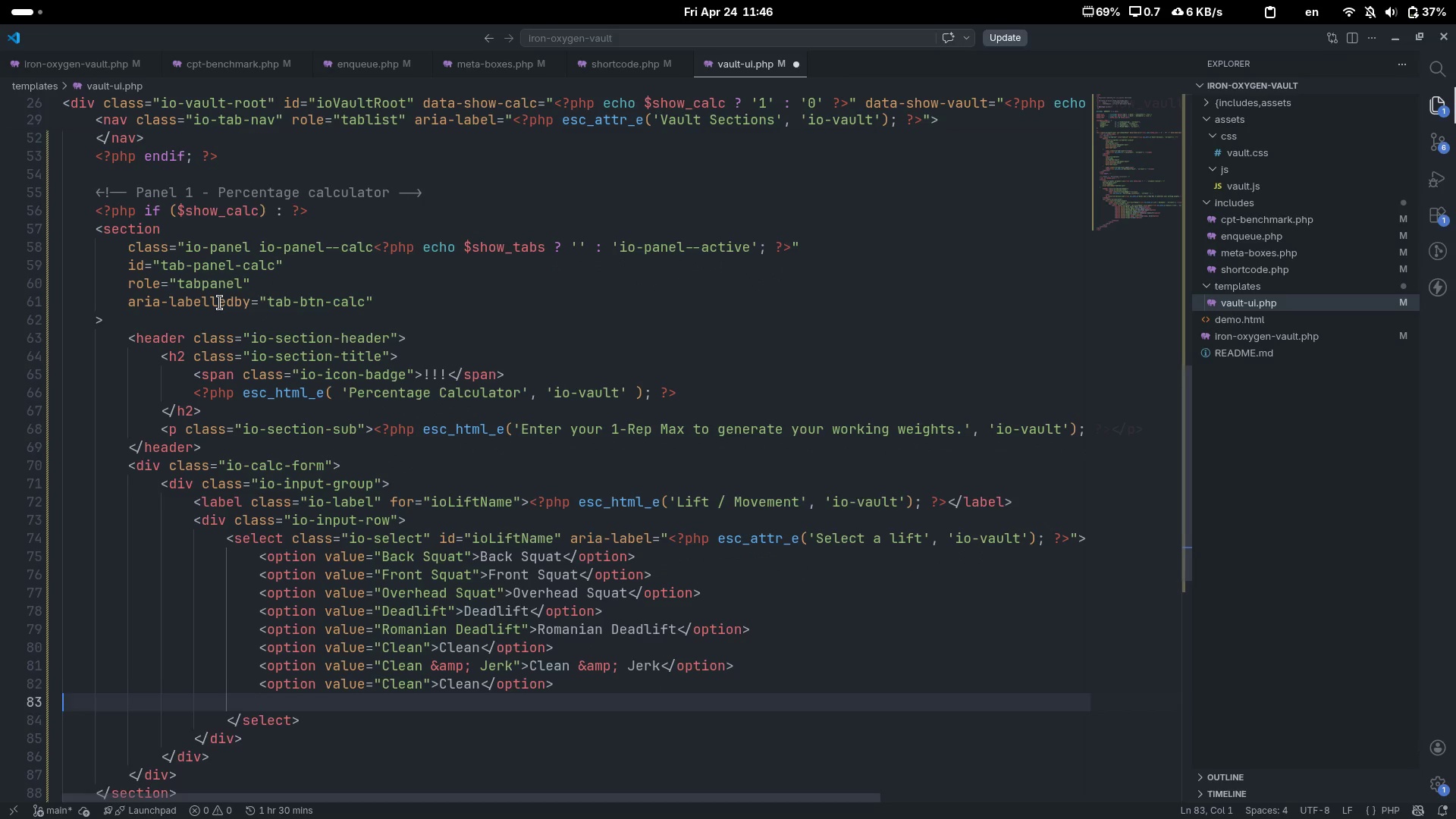 
key(Backspace)
 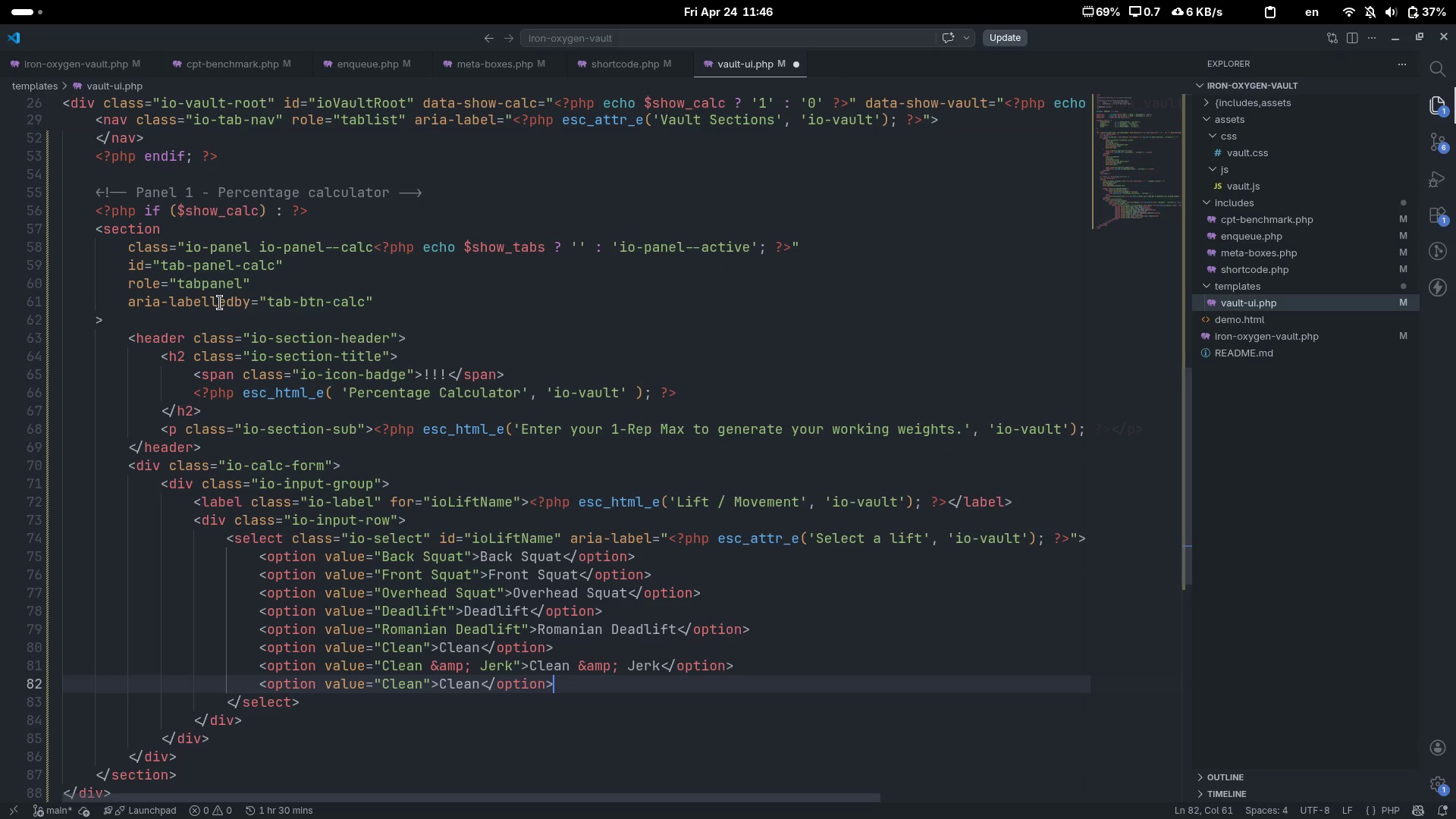 
key(ArrowLeft)
 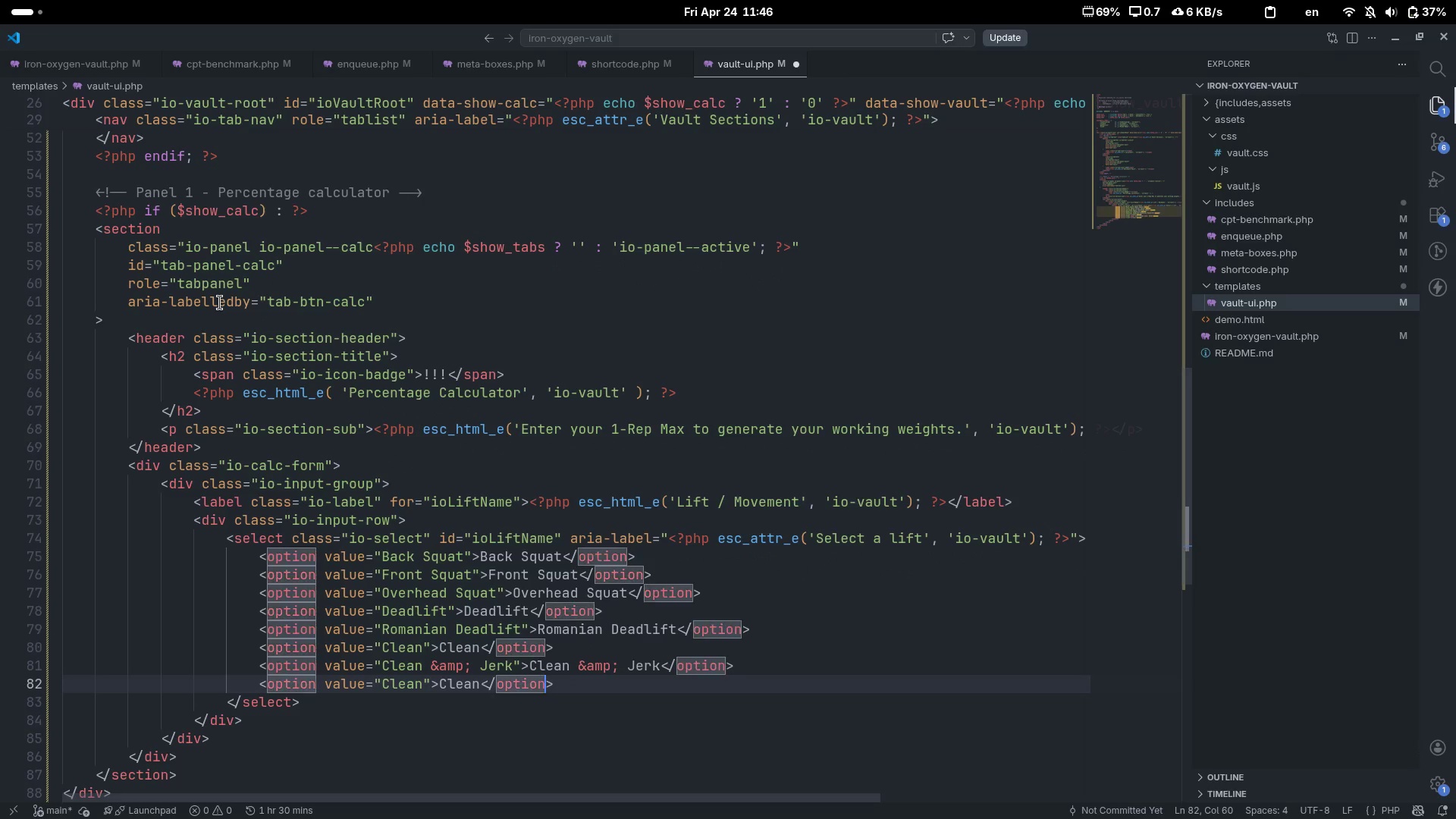 
key(Control+ArrowLeft)
 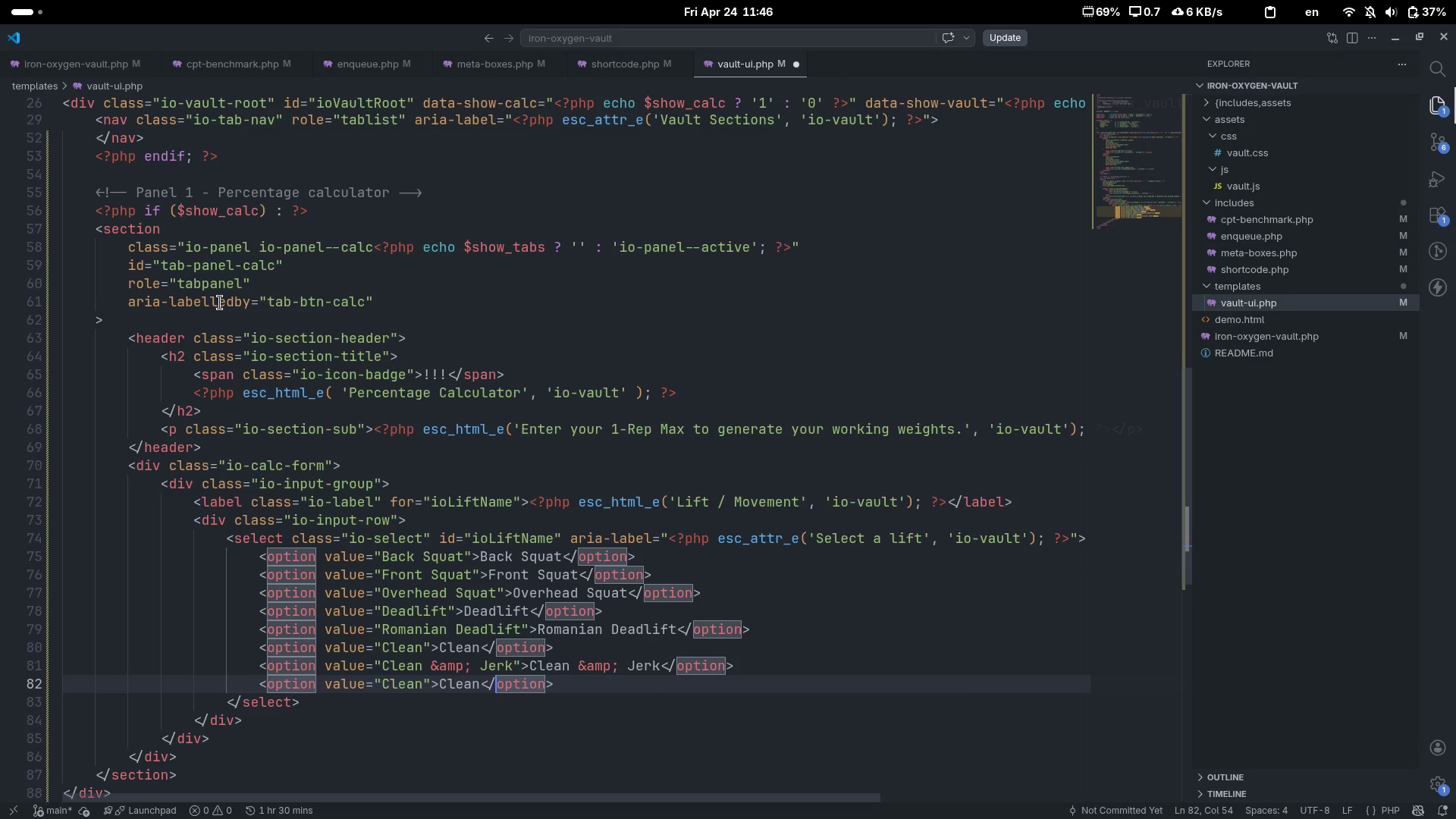 
key(Control+ArrowLeft)
 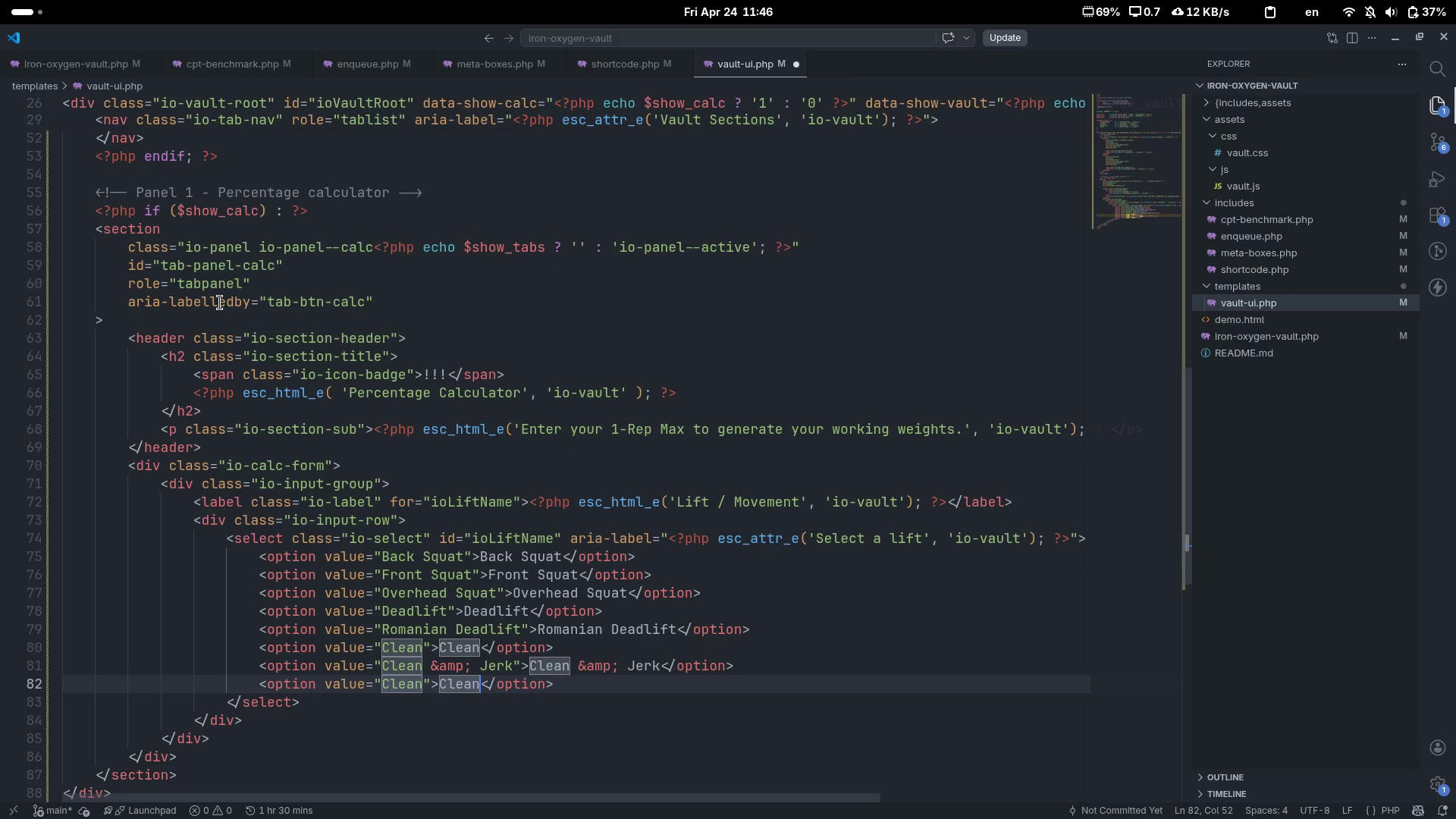 
key(Control+ControlLeft)
 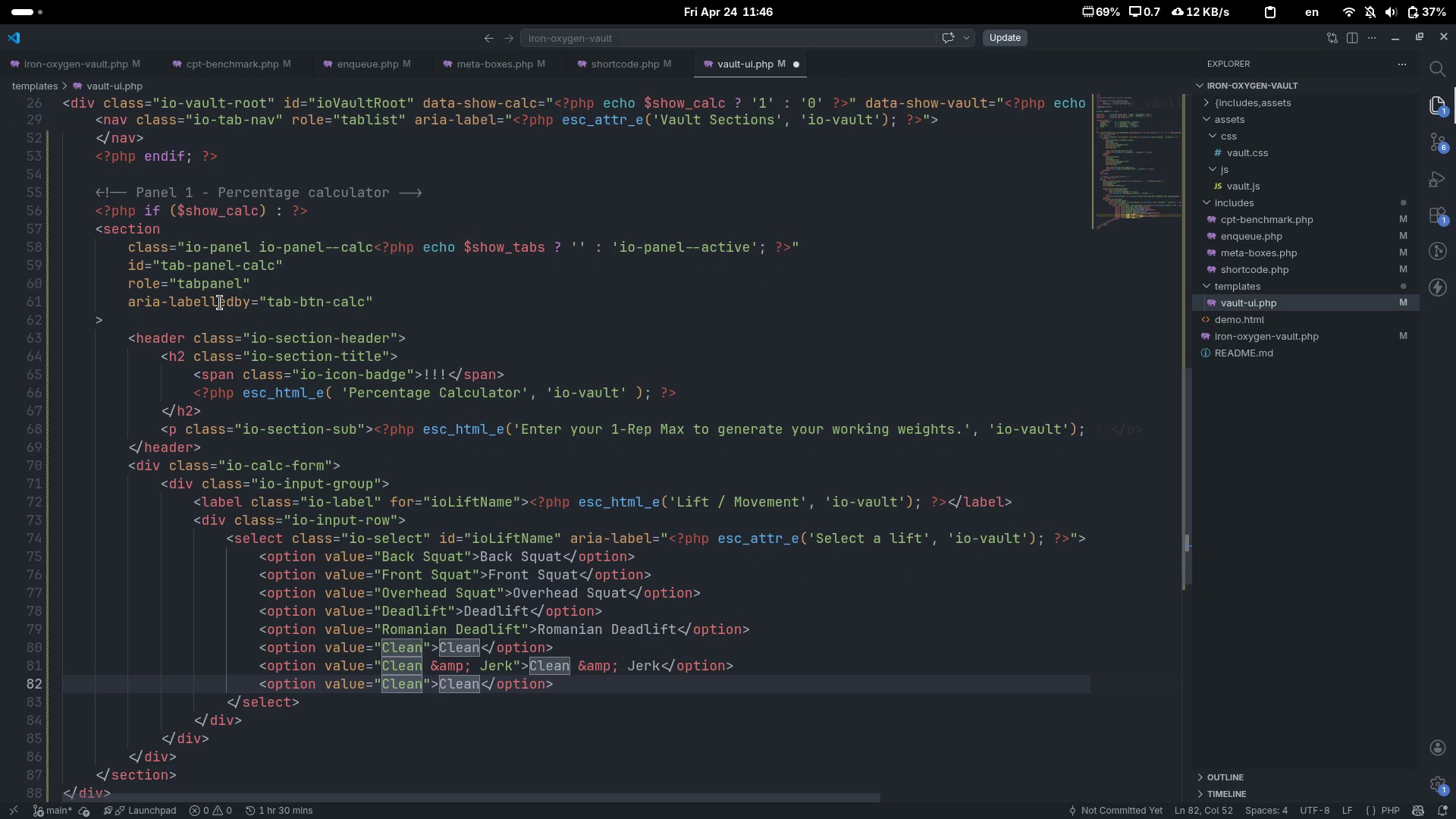 
key(Control+Backspace)
 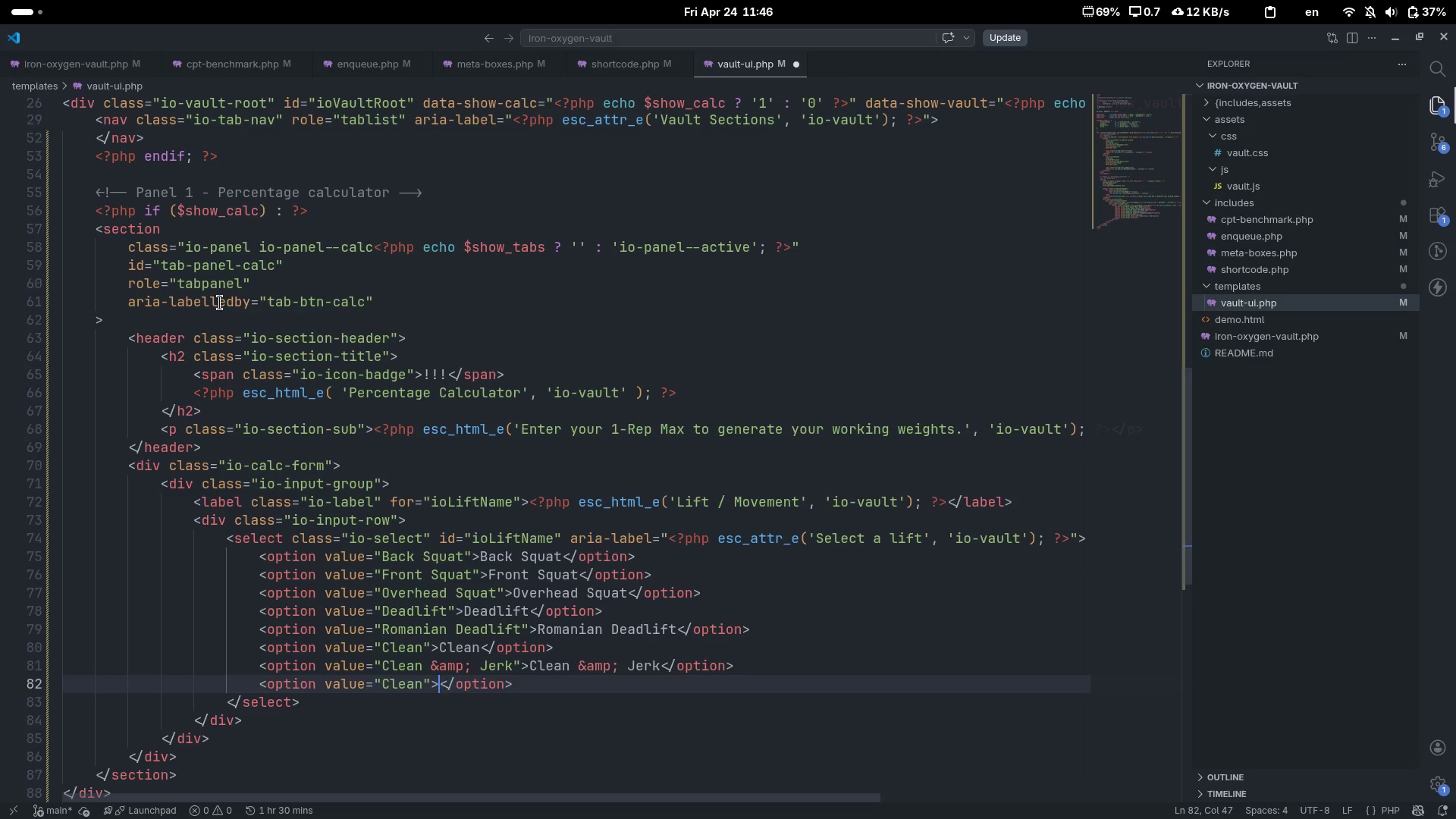 
type(Snatch)
 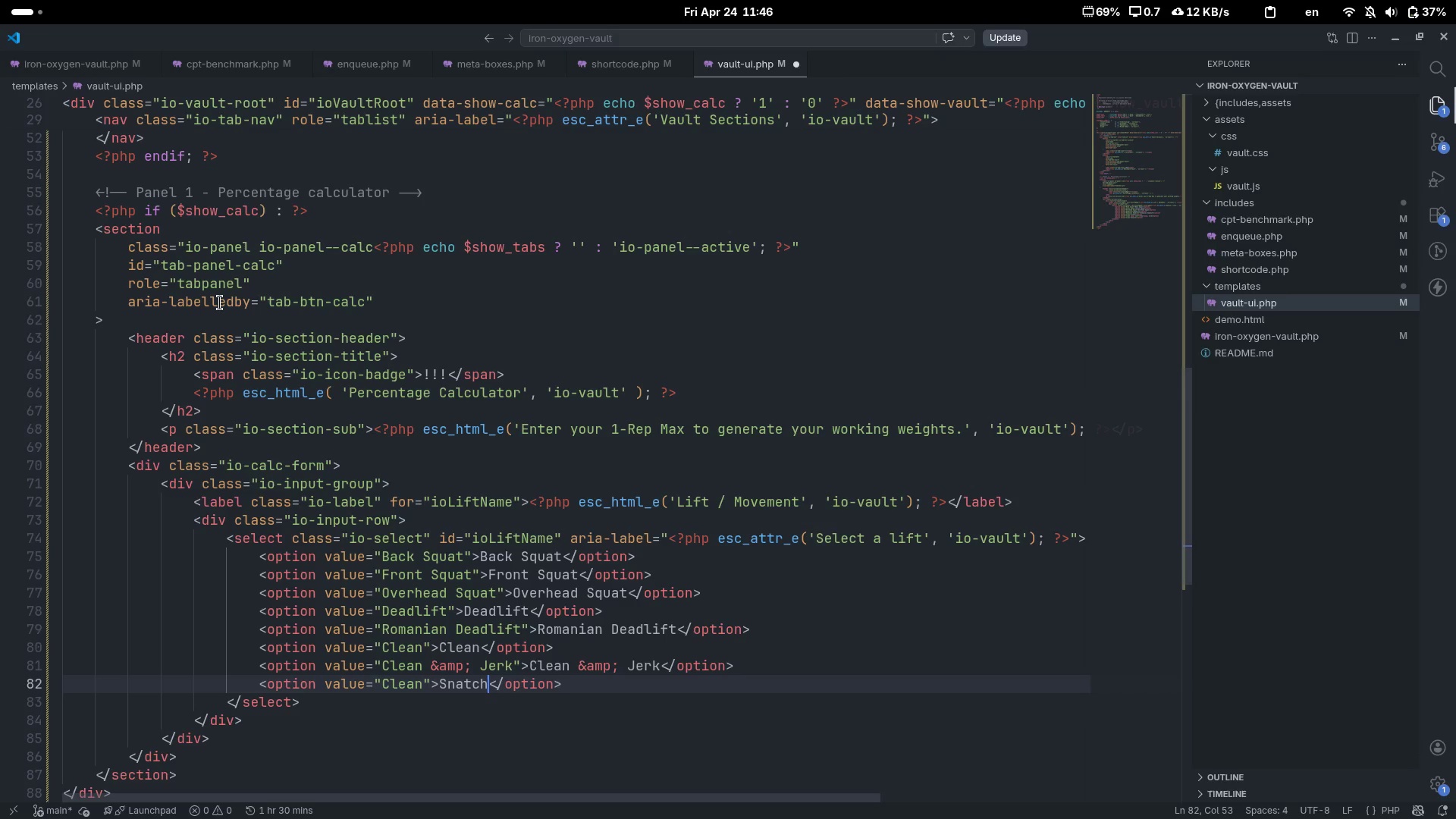 
key(Control+Shift+ShiftLeft)
 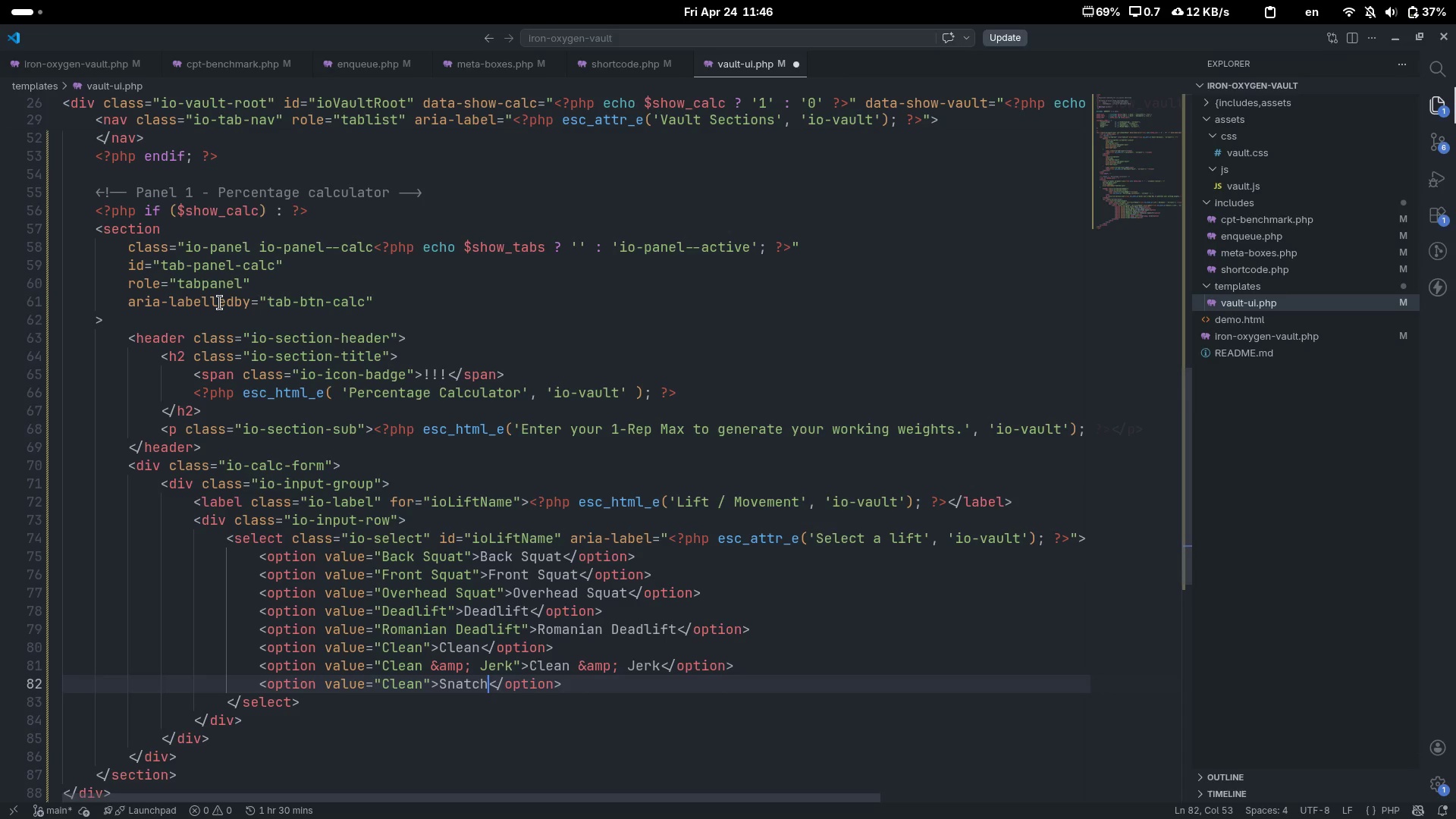 
key(Control+Shift+ArrowLeft)
 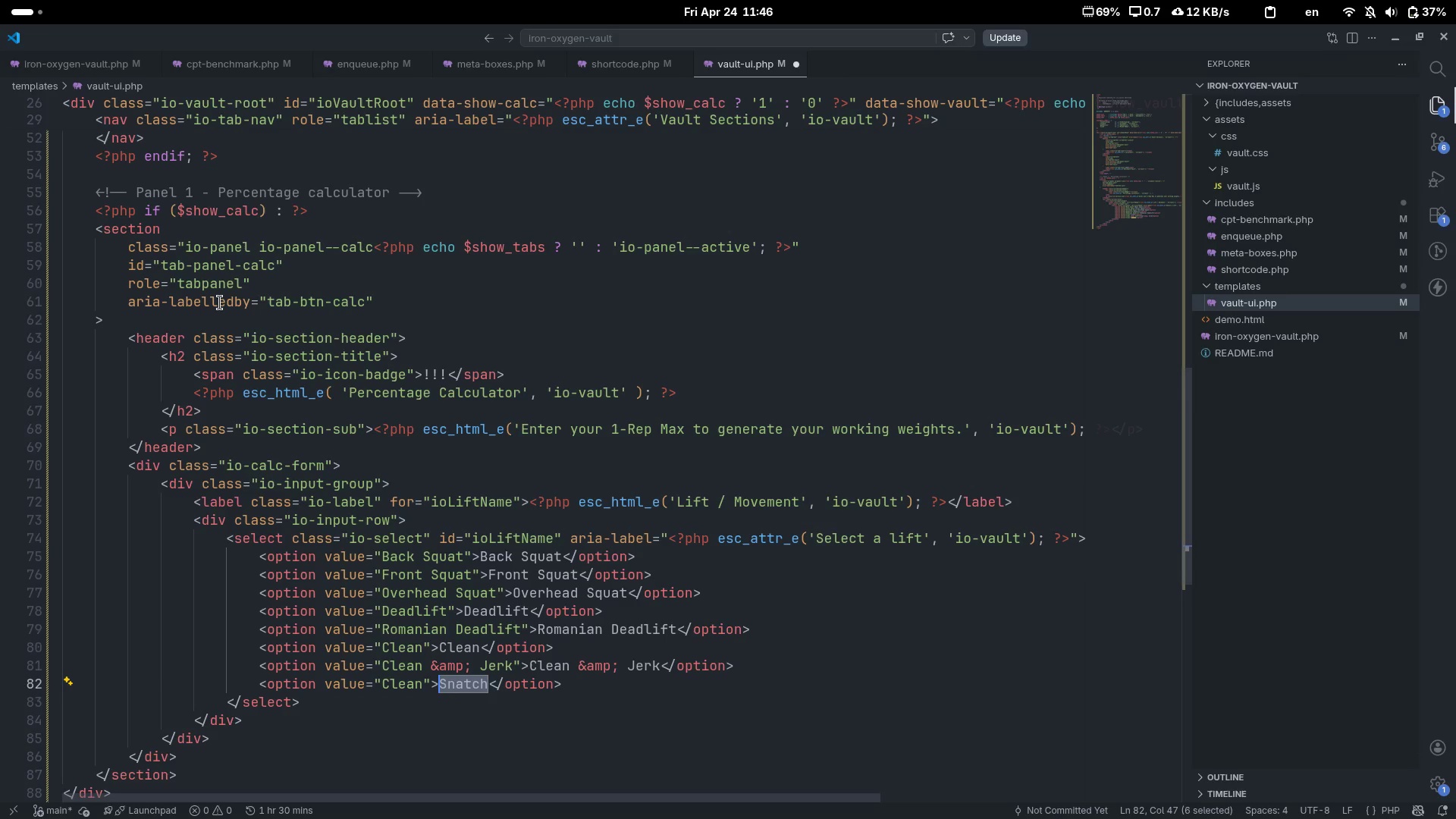 
key(Control+C)
 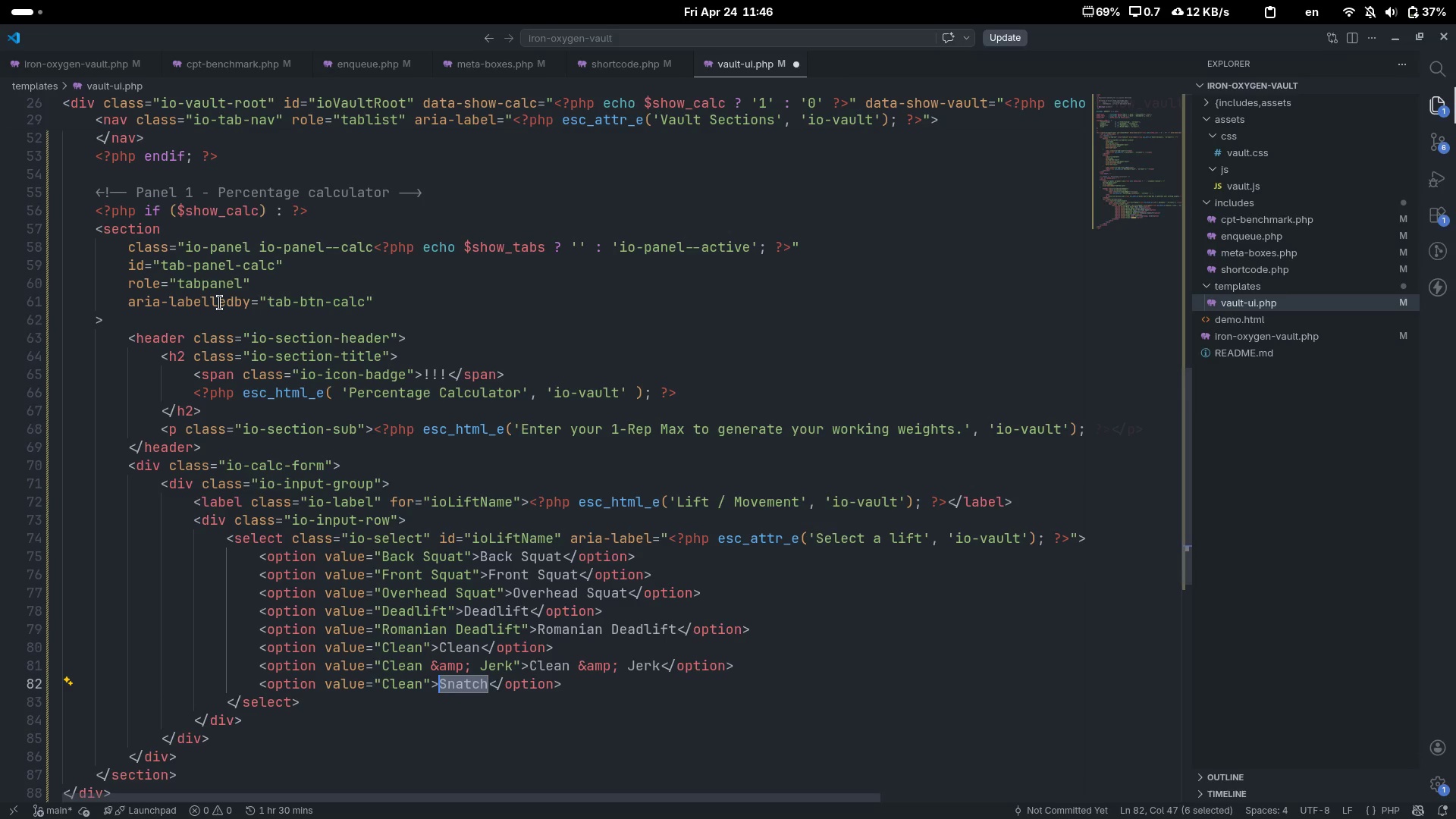 
key(ArrowLeft)
 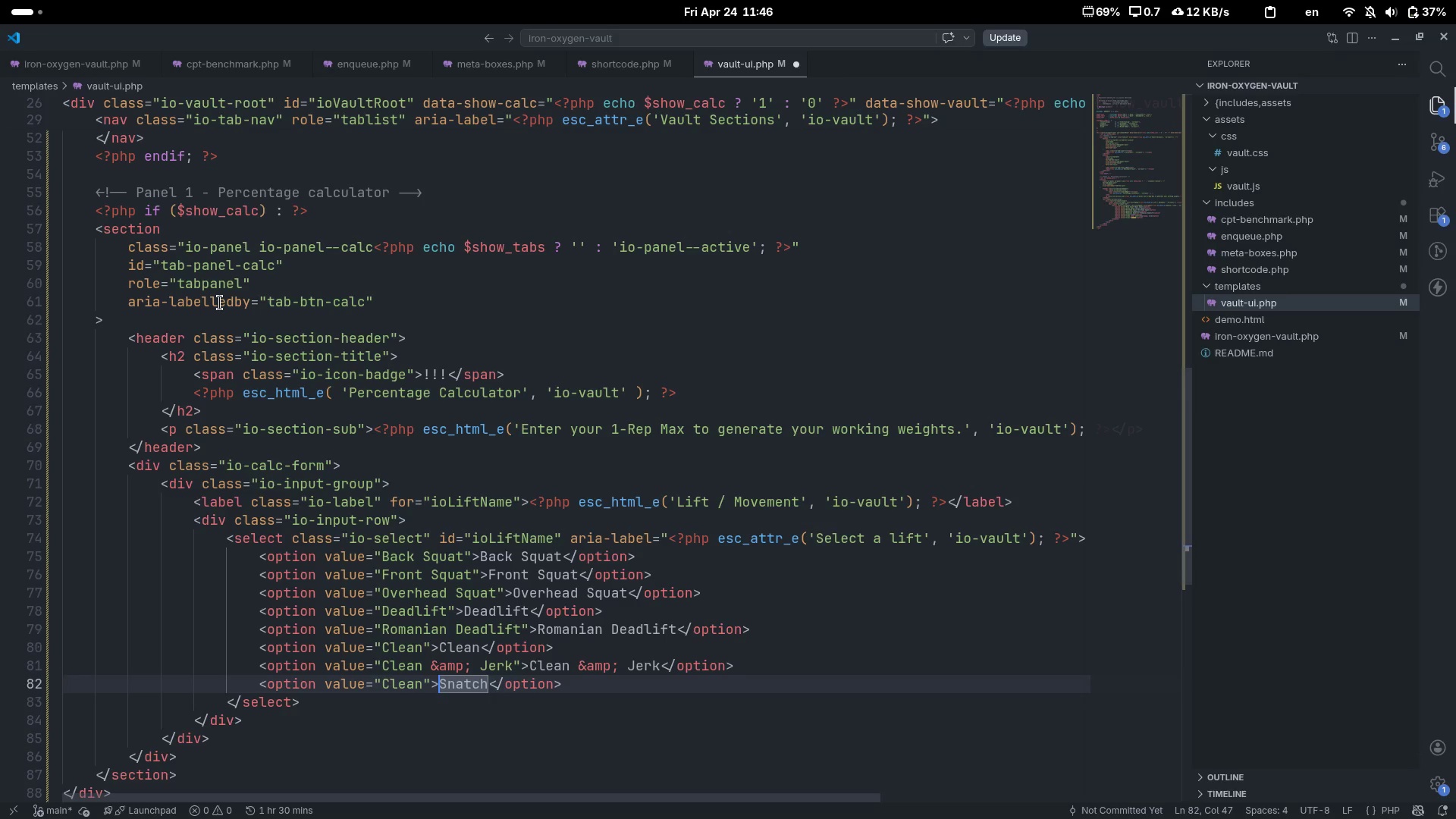 
key(ArrowLeft)
 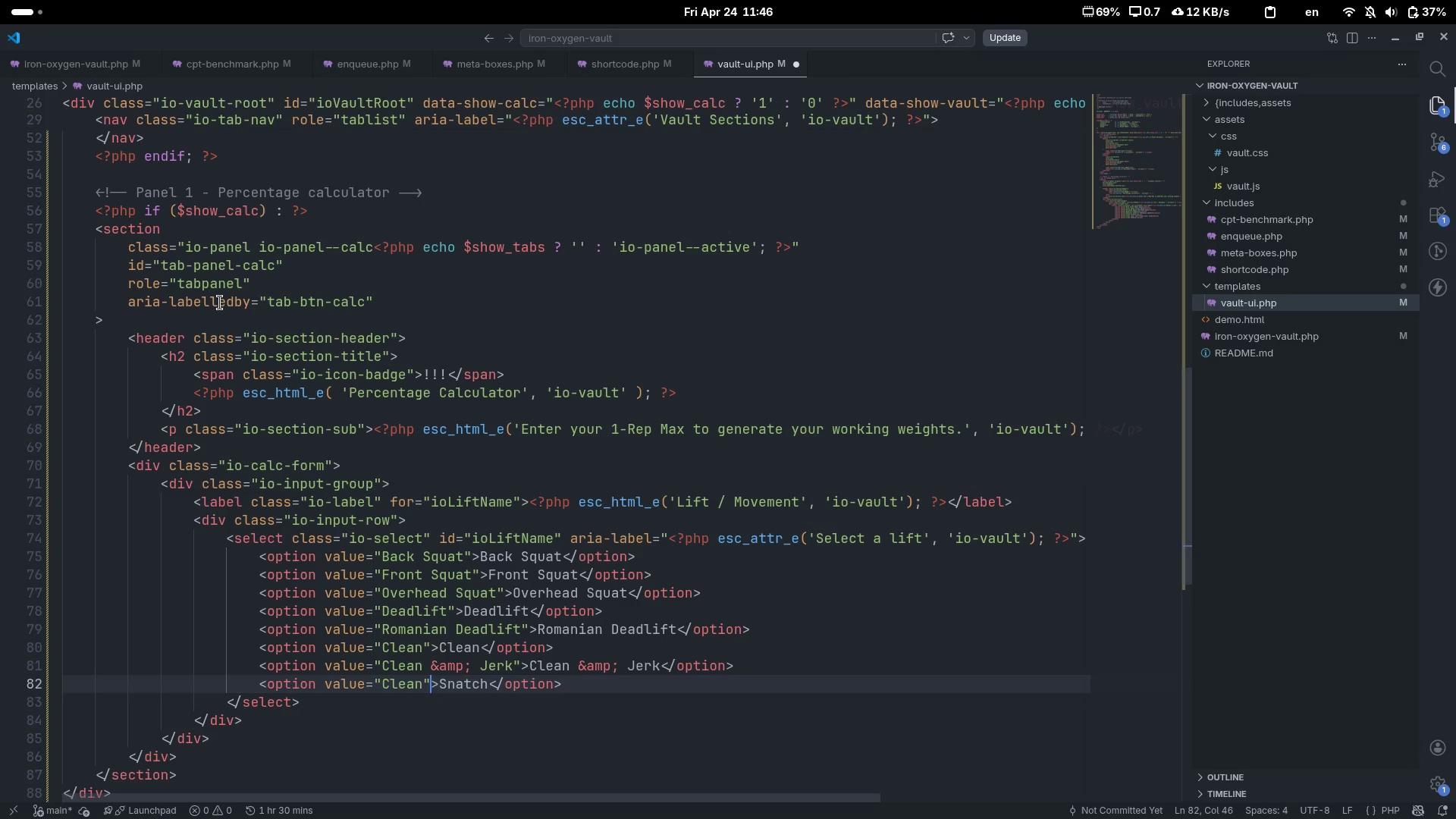 
key(ArrowLeft)
 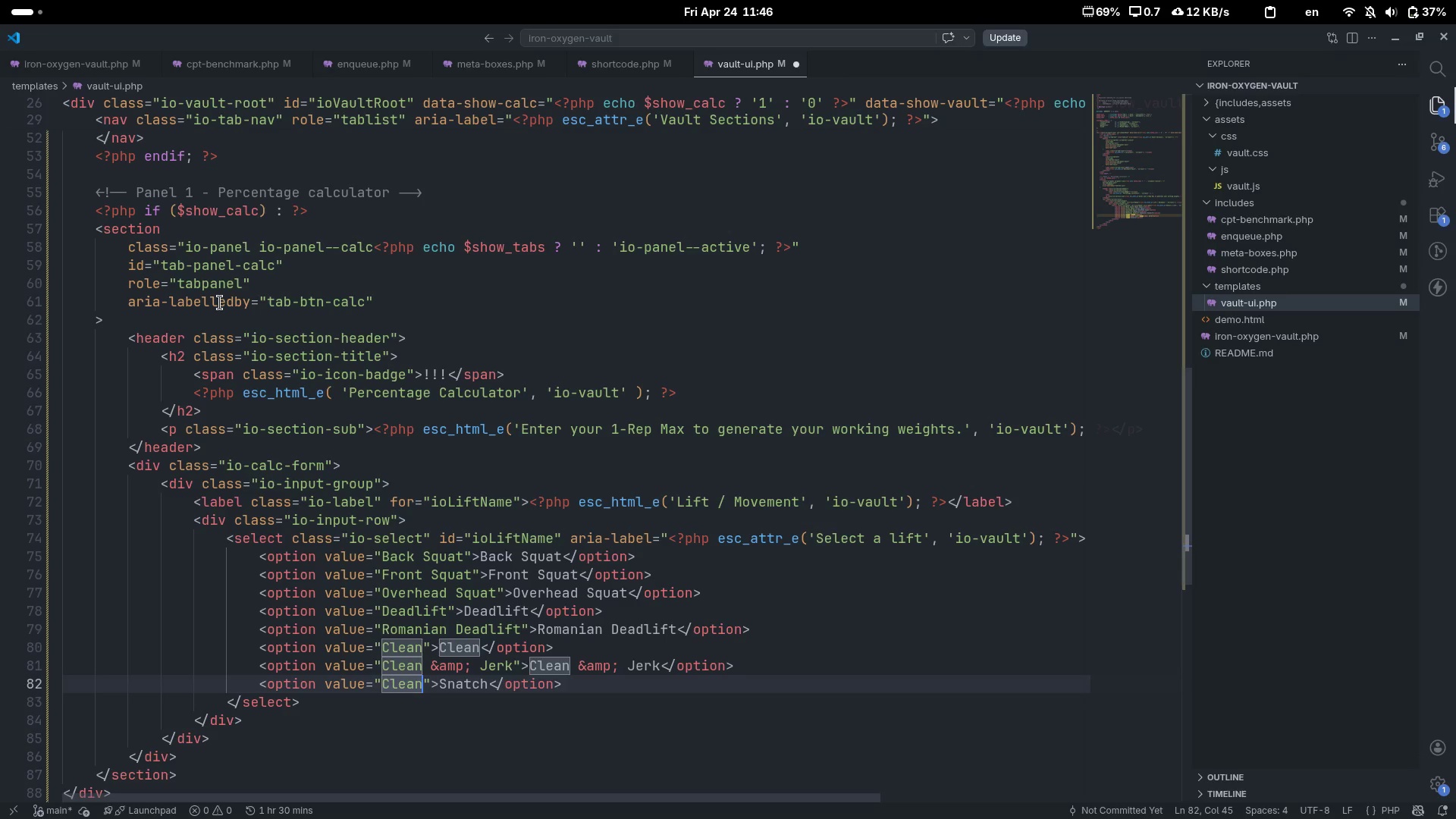 
key(Control+Backspace)
 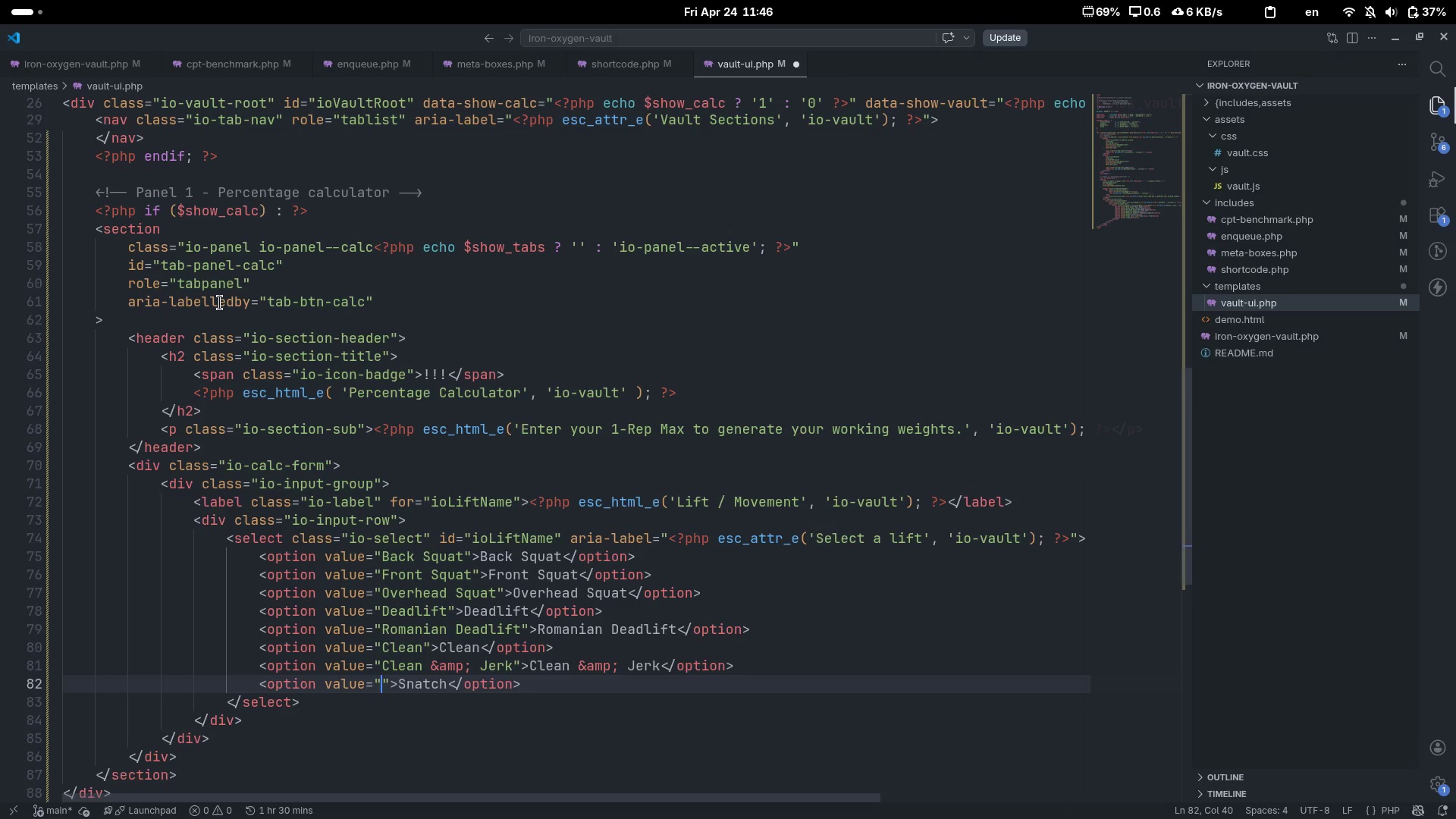 
key(Control+V)
 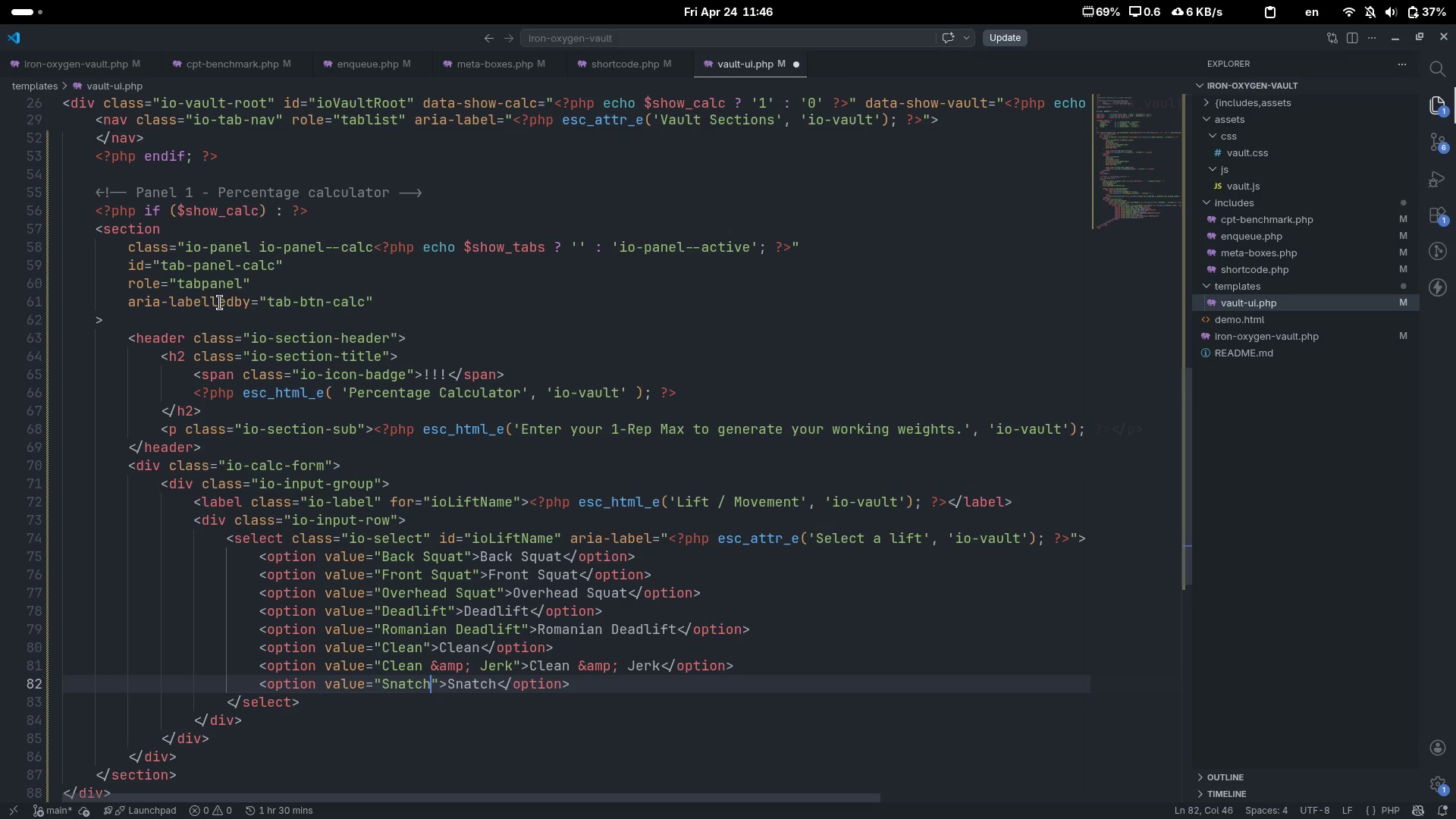 
key(Control+C)
 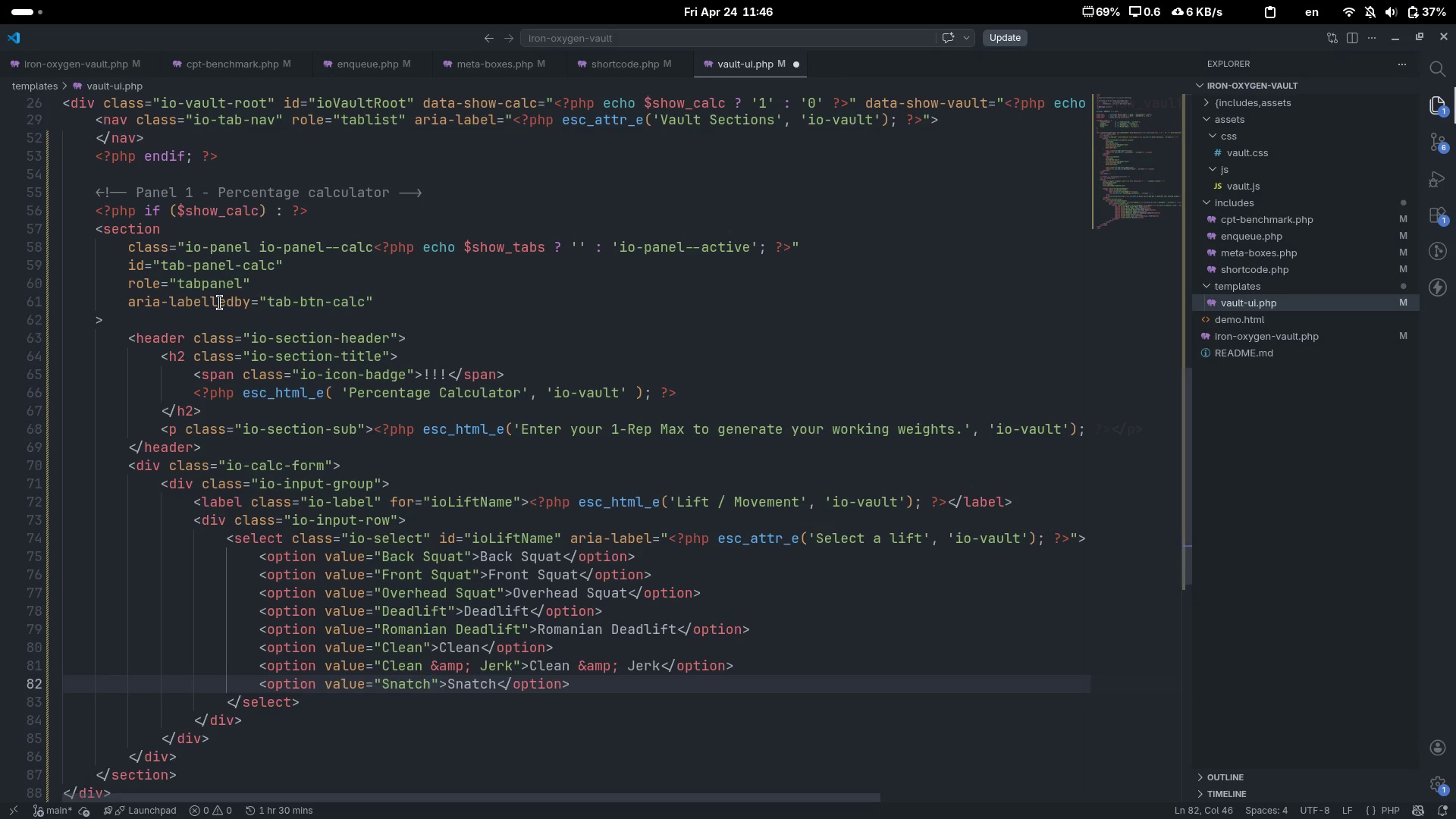 
key(Control+V)
 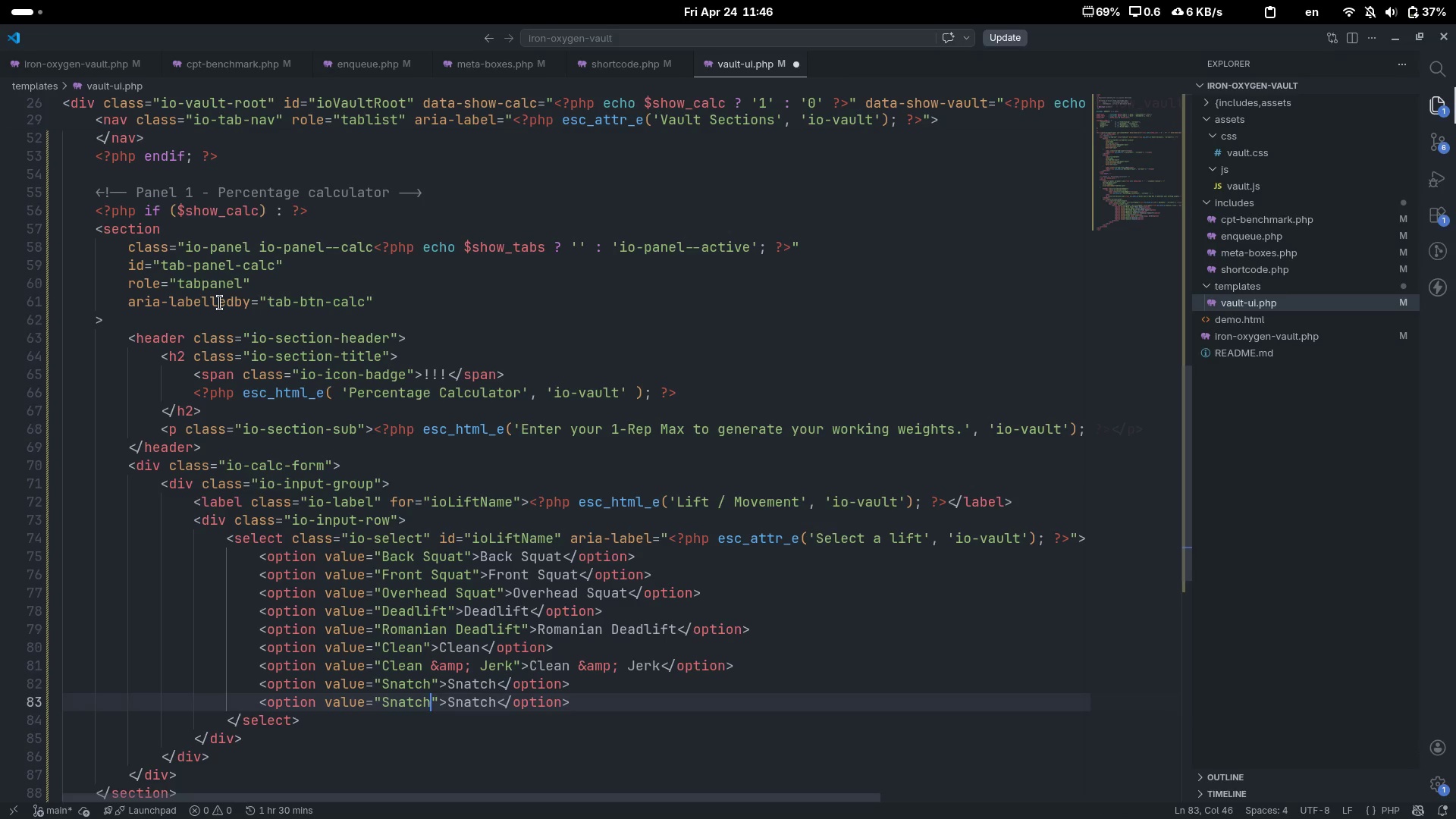 
key(Control+Backspace)
 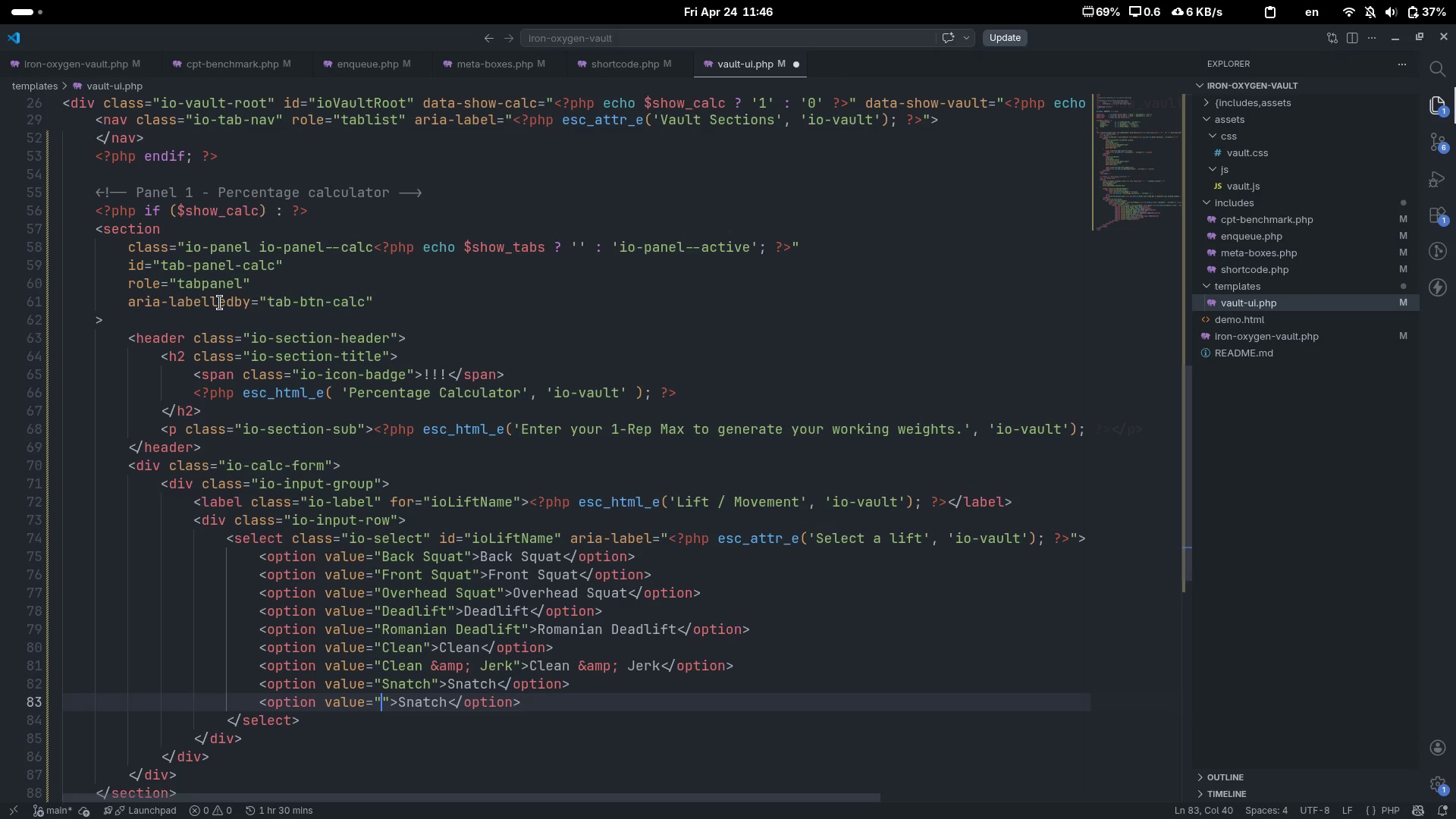 
type(Strict Press)
 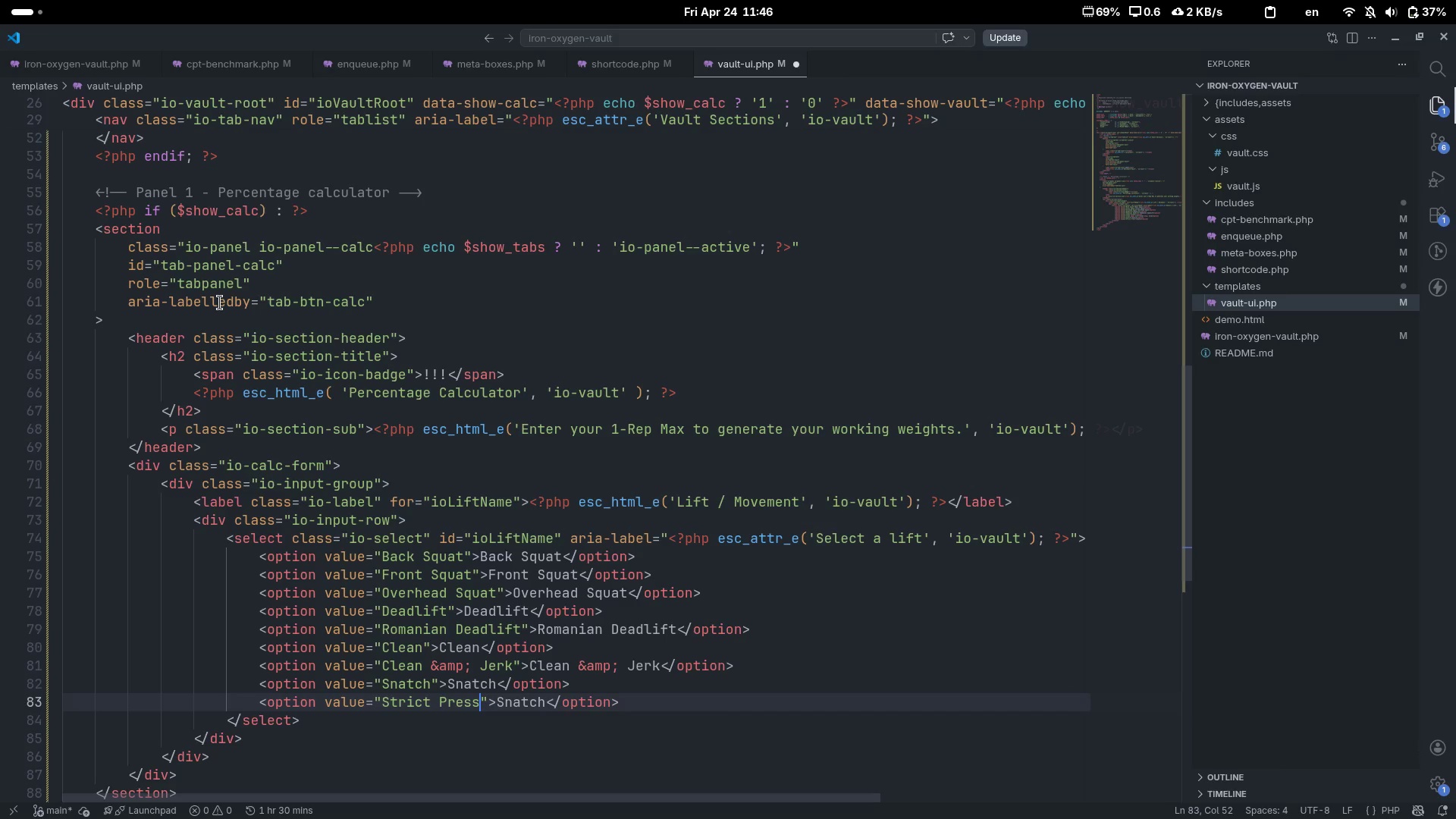 
key(Control+Shift+ArrowLeft)
 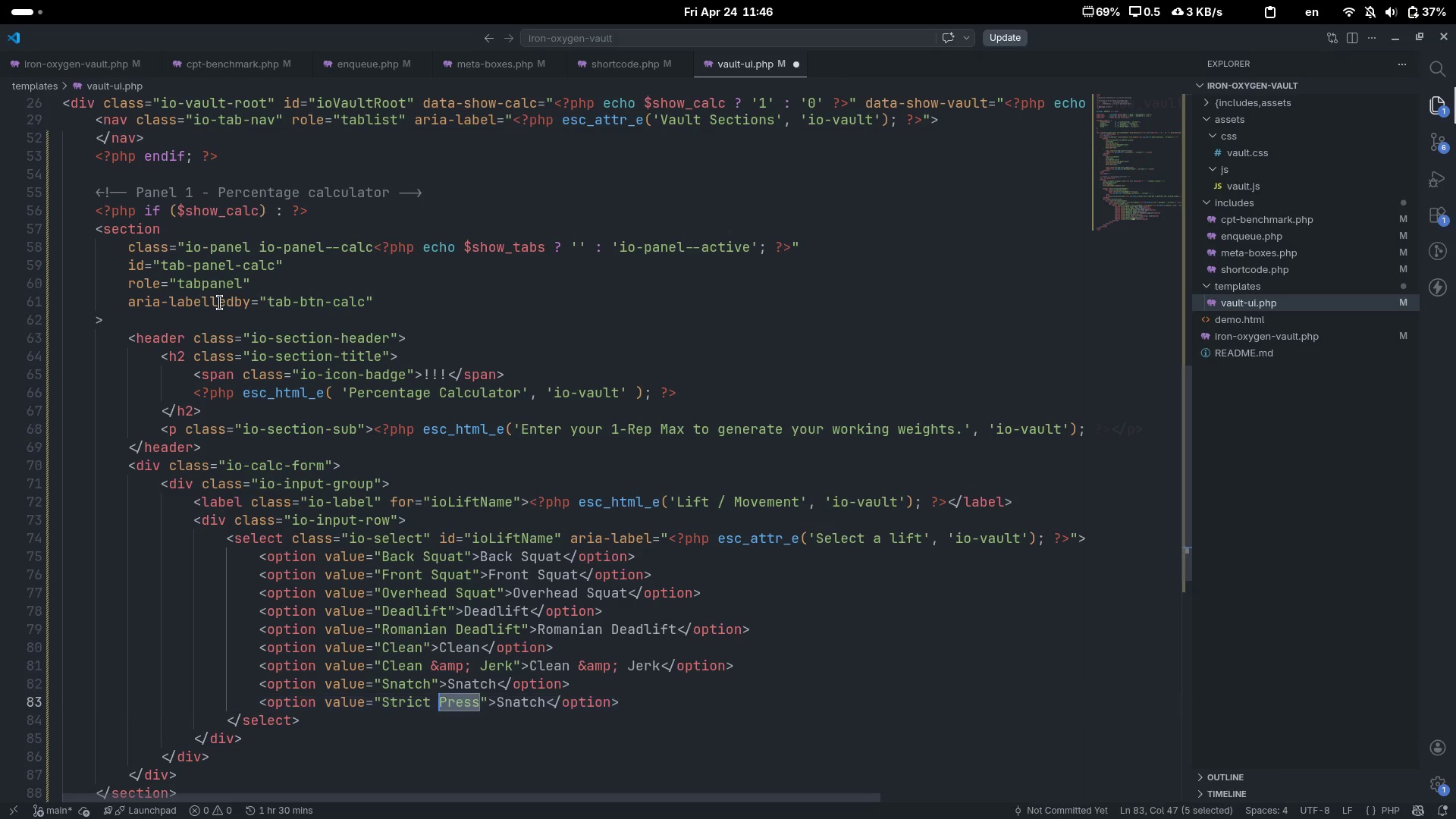 
key(Control+Shift+ArrowLeft)
 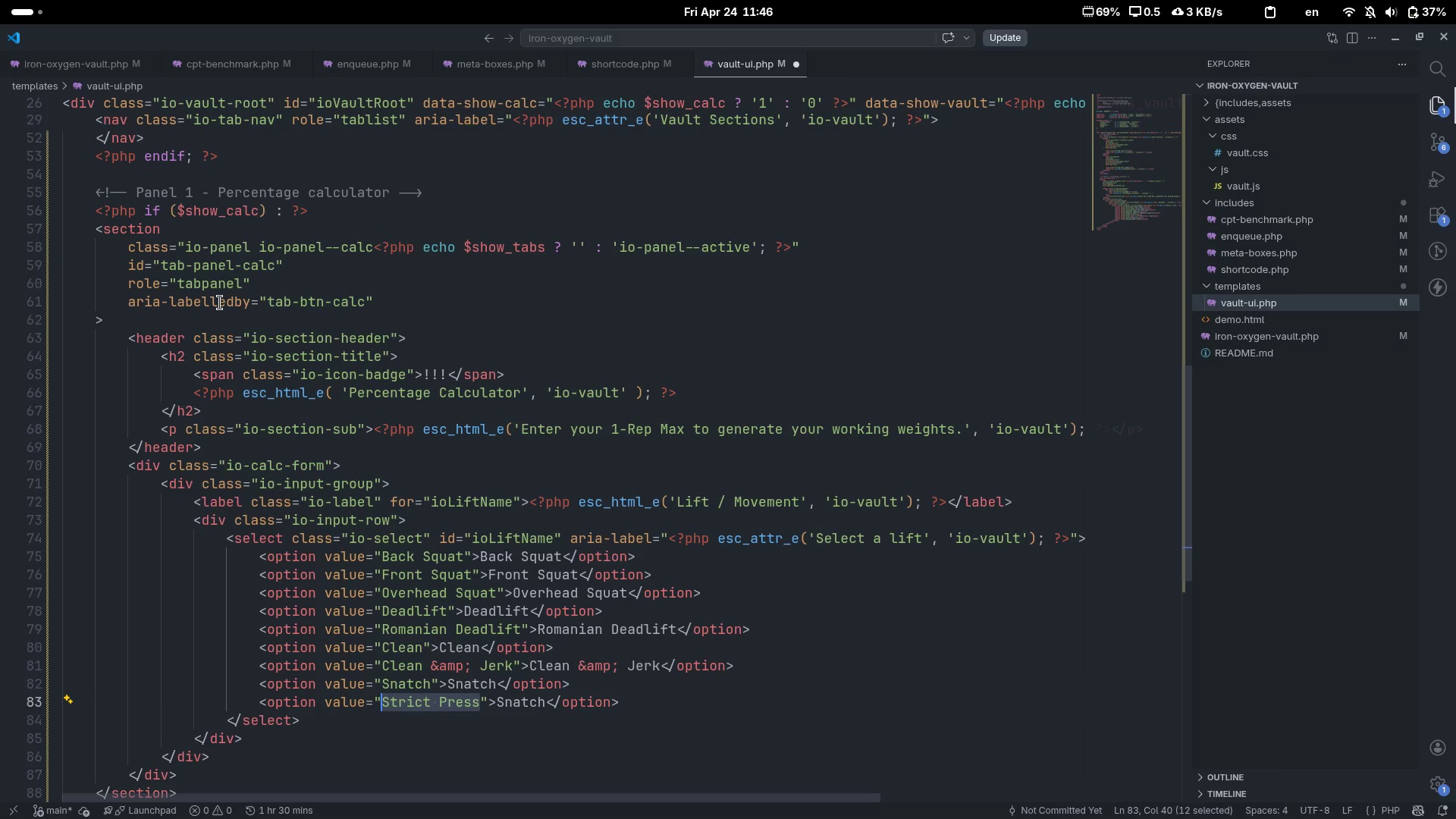 
key(Control+C)
 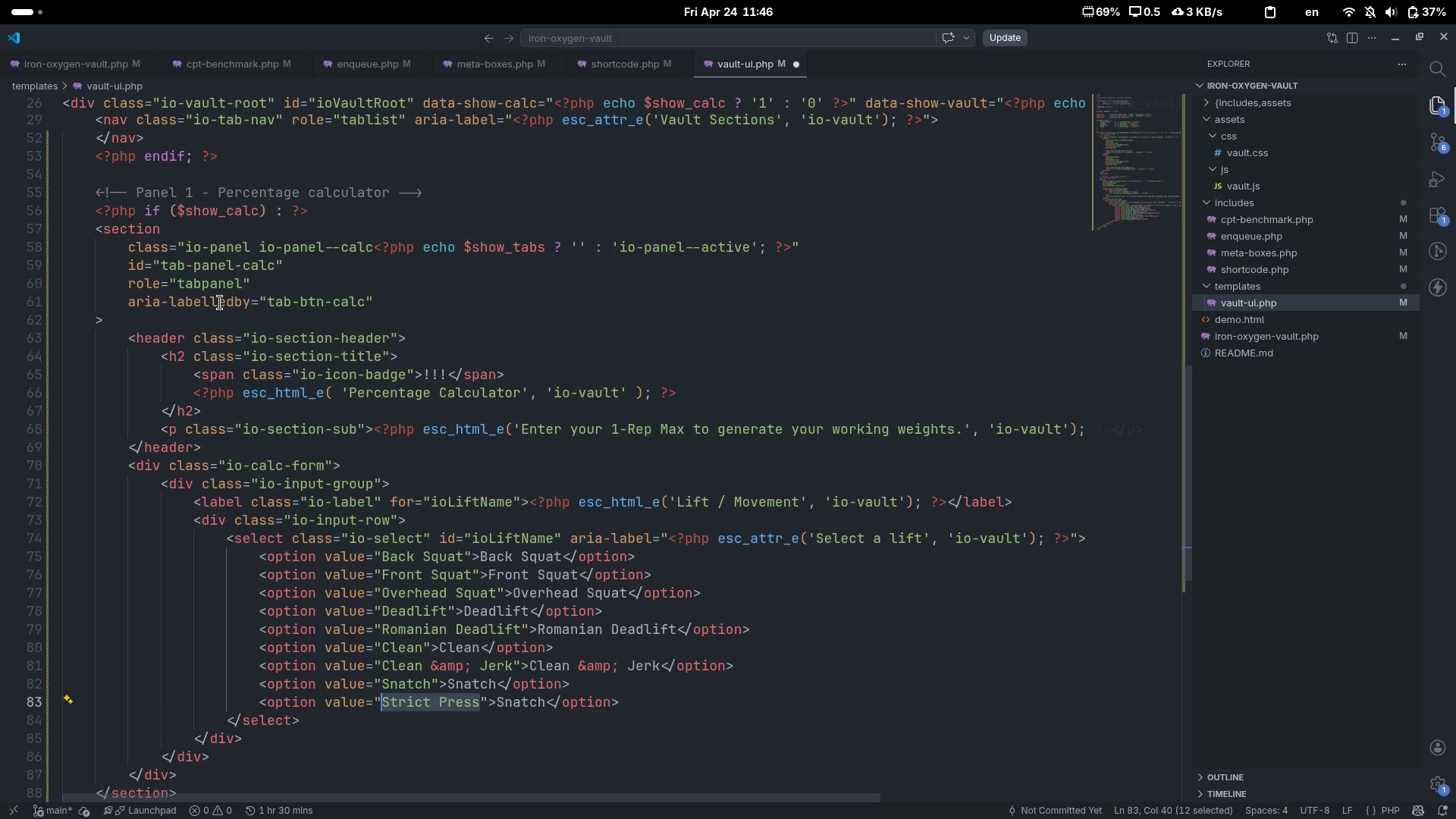 
key(Control+ArrowRight)
 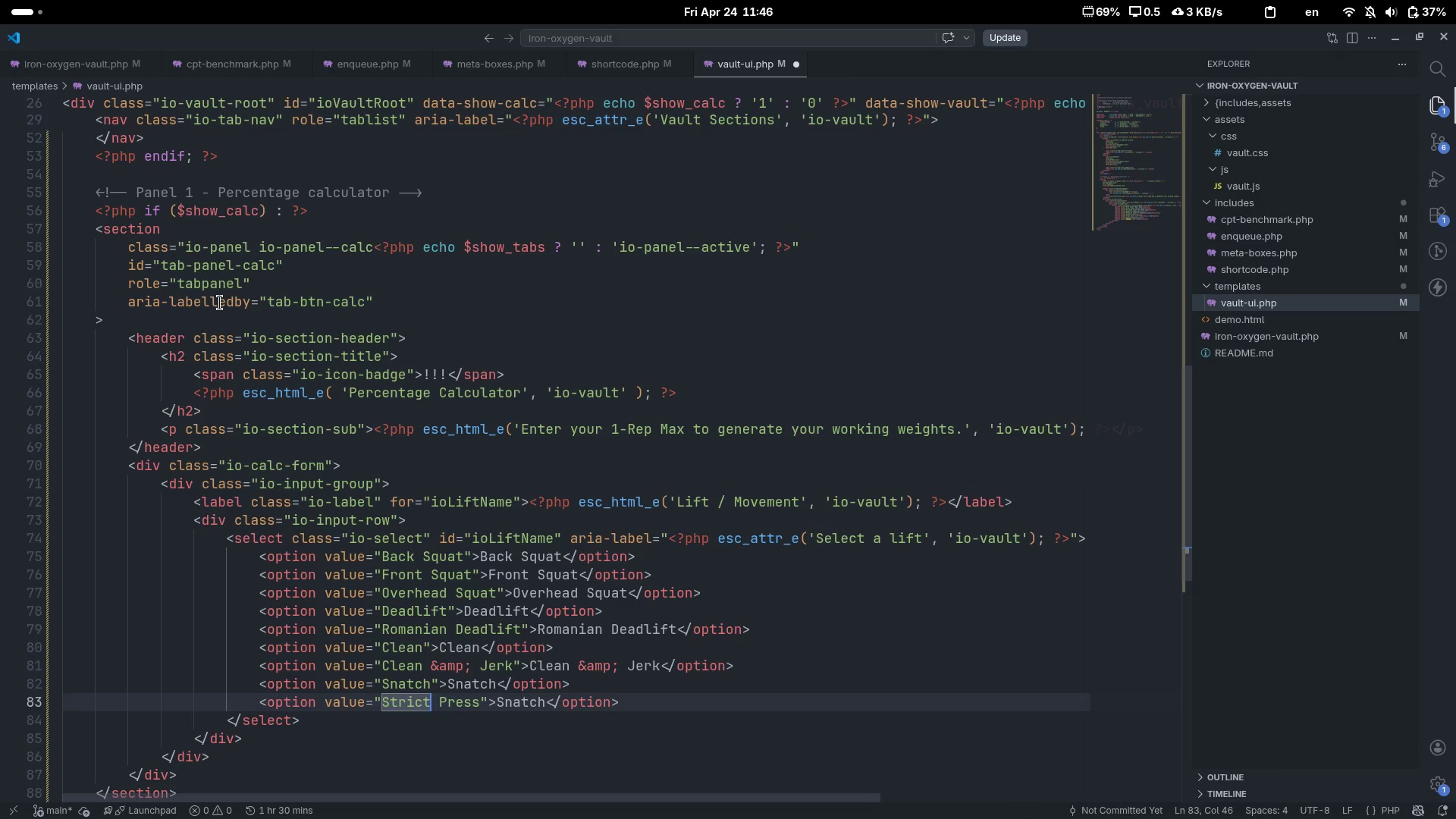 
key(Control+ArrowRight)
 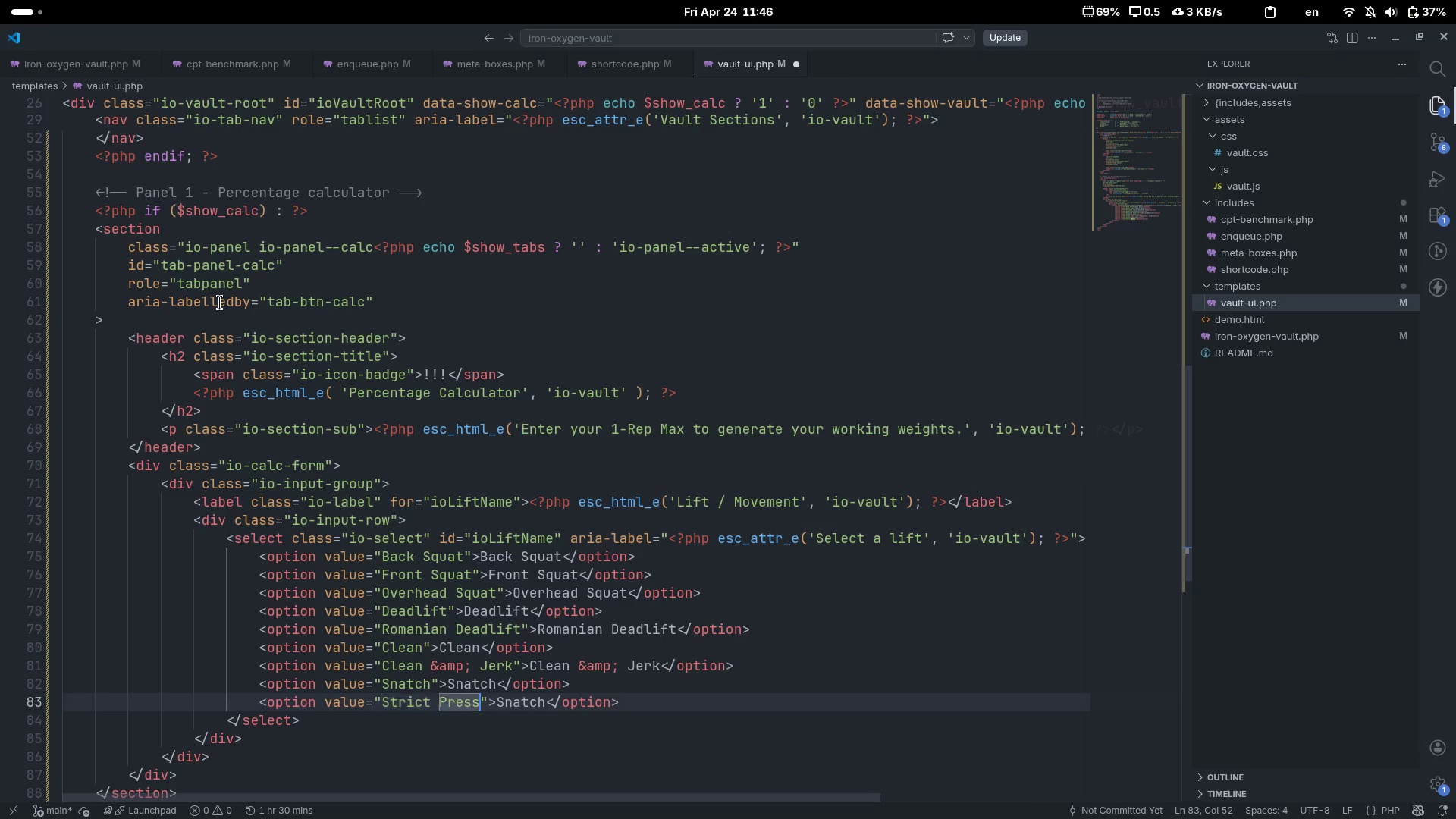 
key(Control+ArrowRight)
 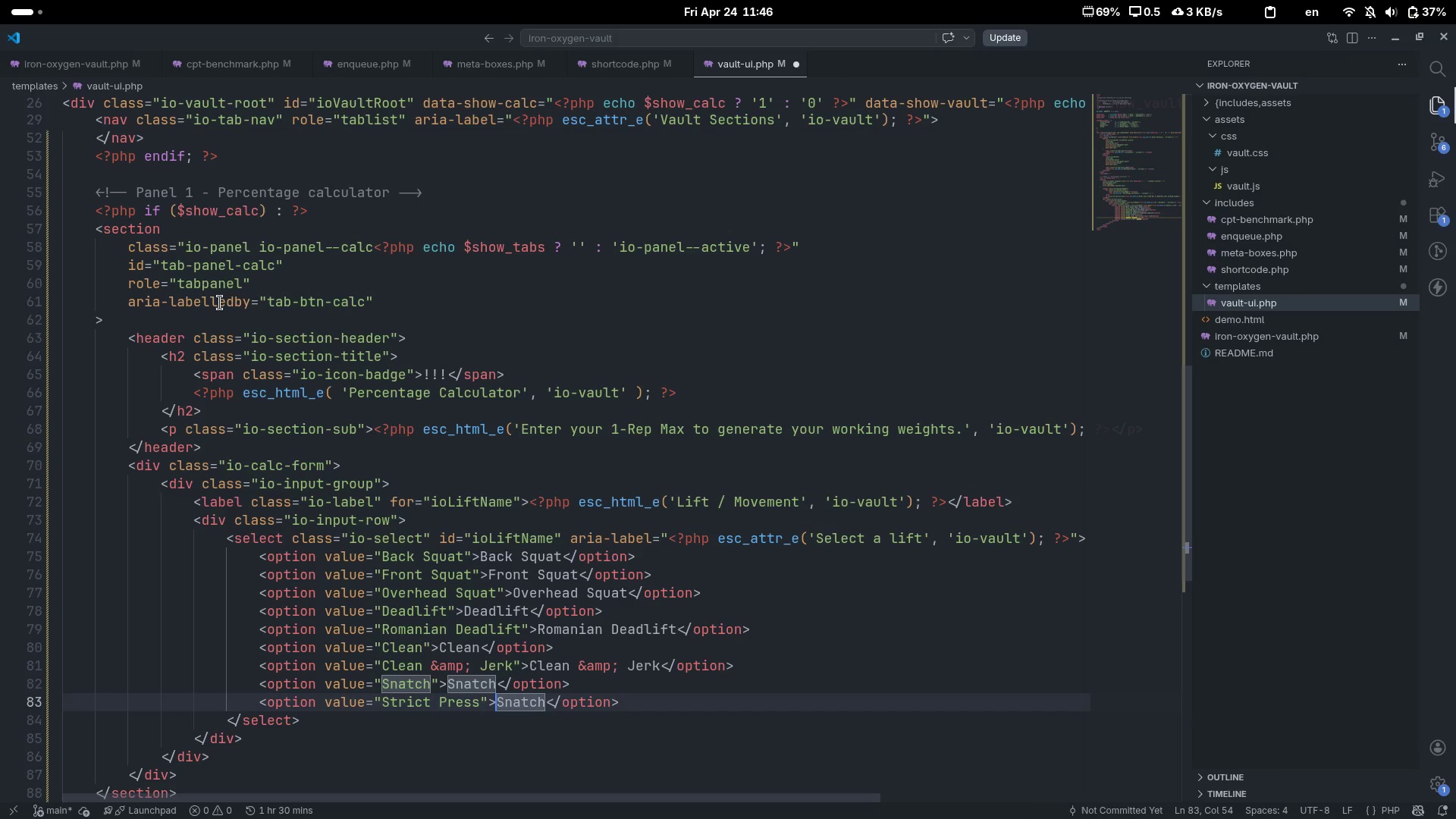 
key(Control+ArrowRight)
 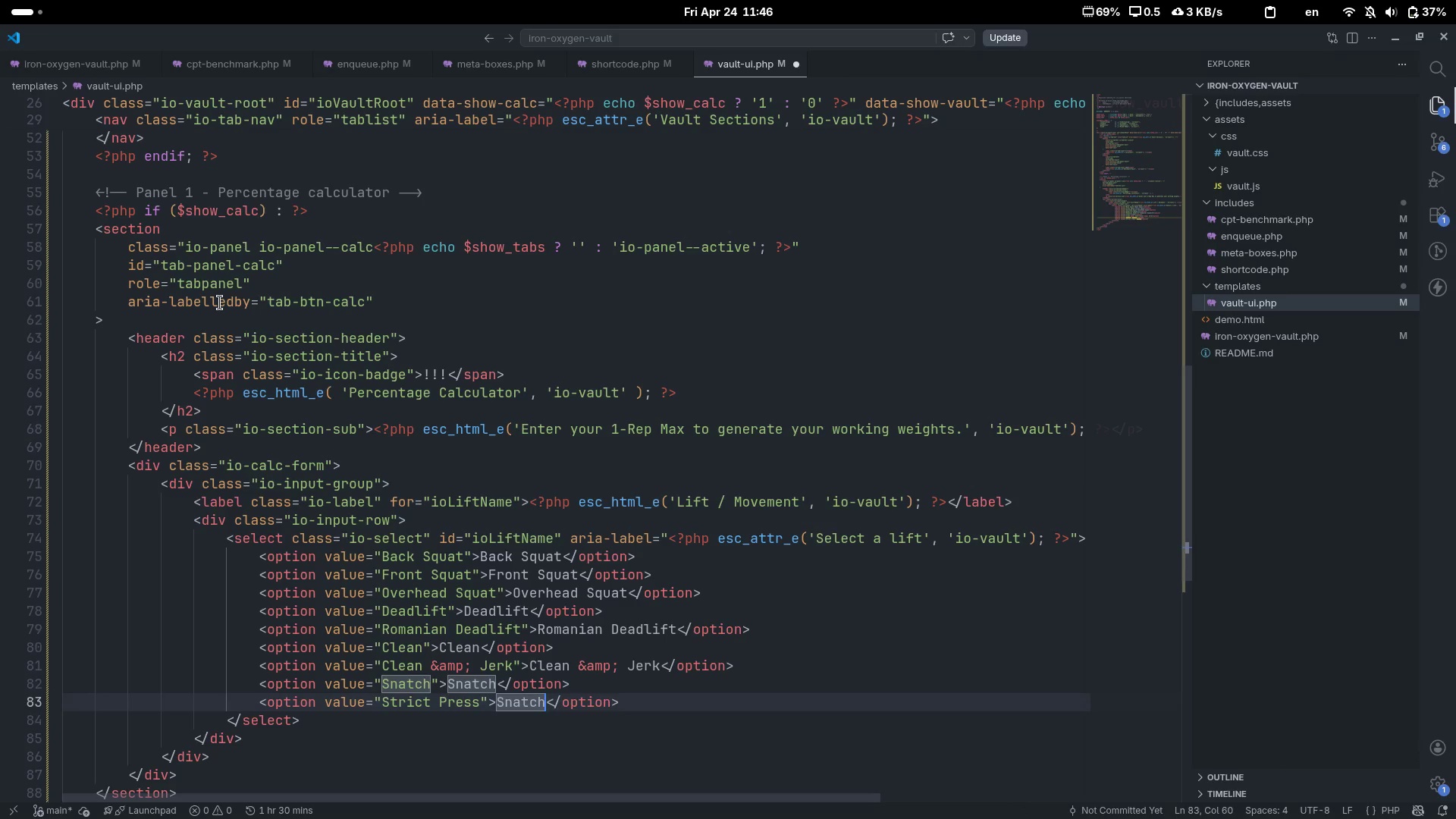 
key(Control+Backspace)
 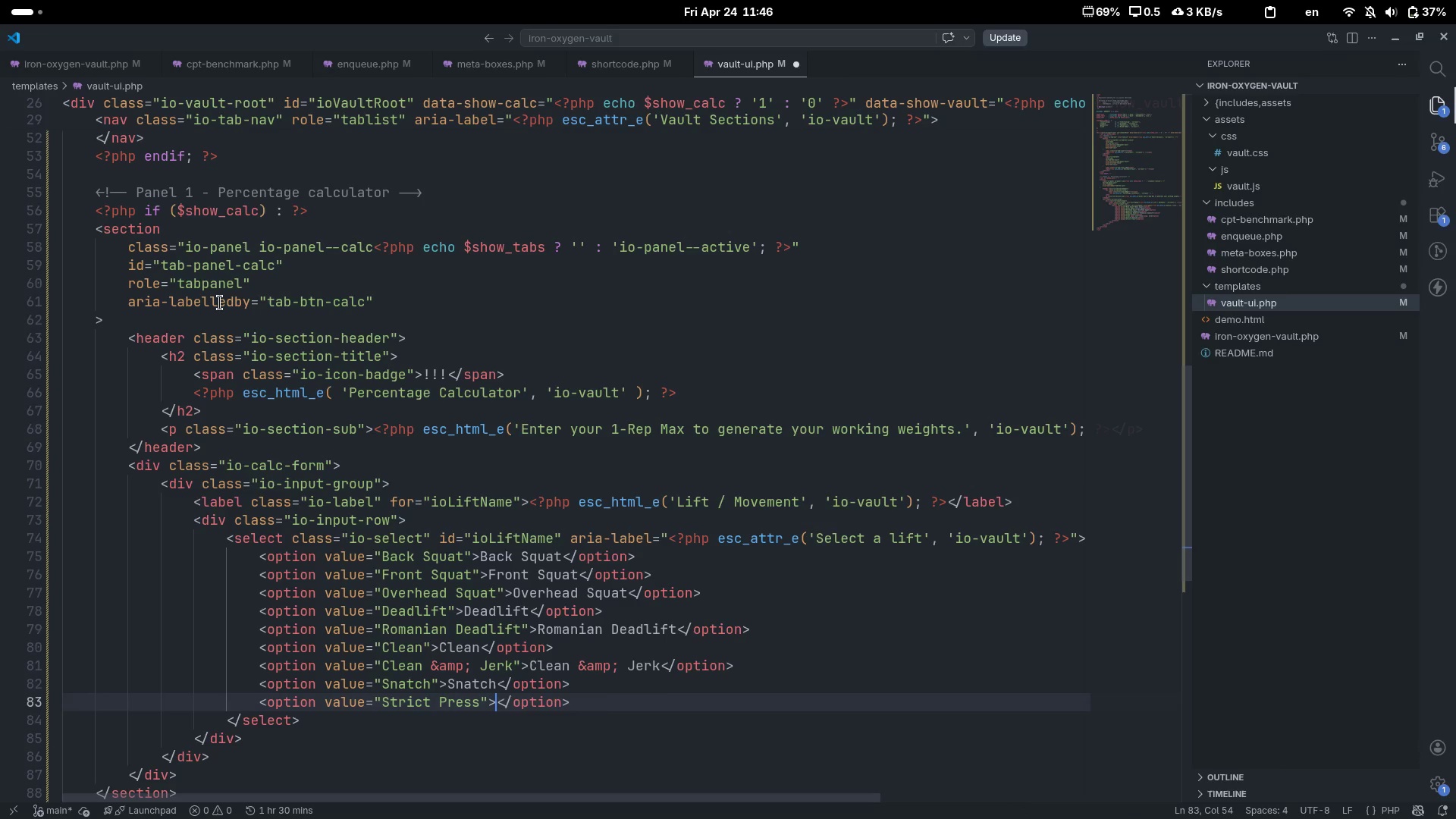 
key(Control+V)
 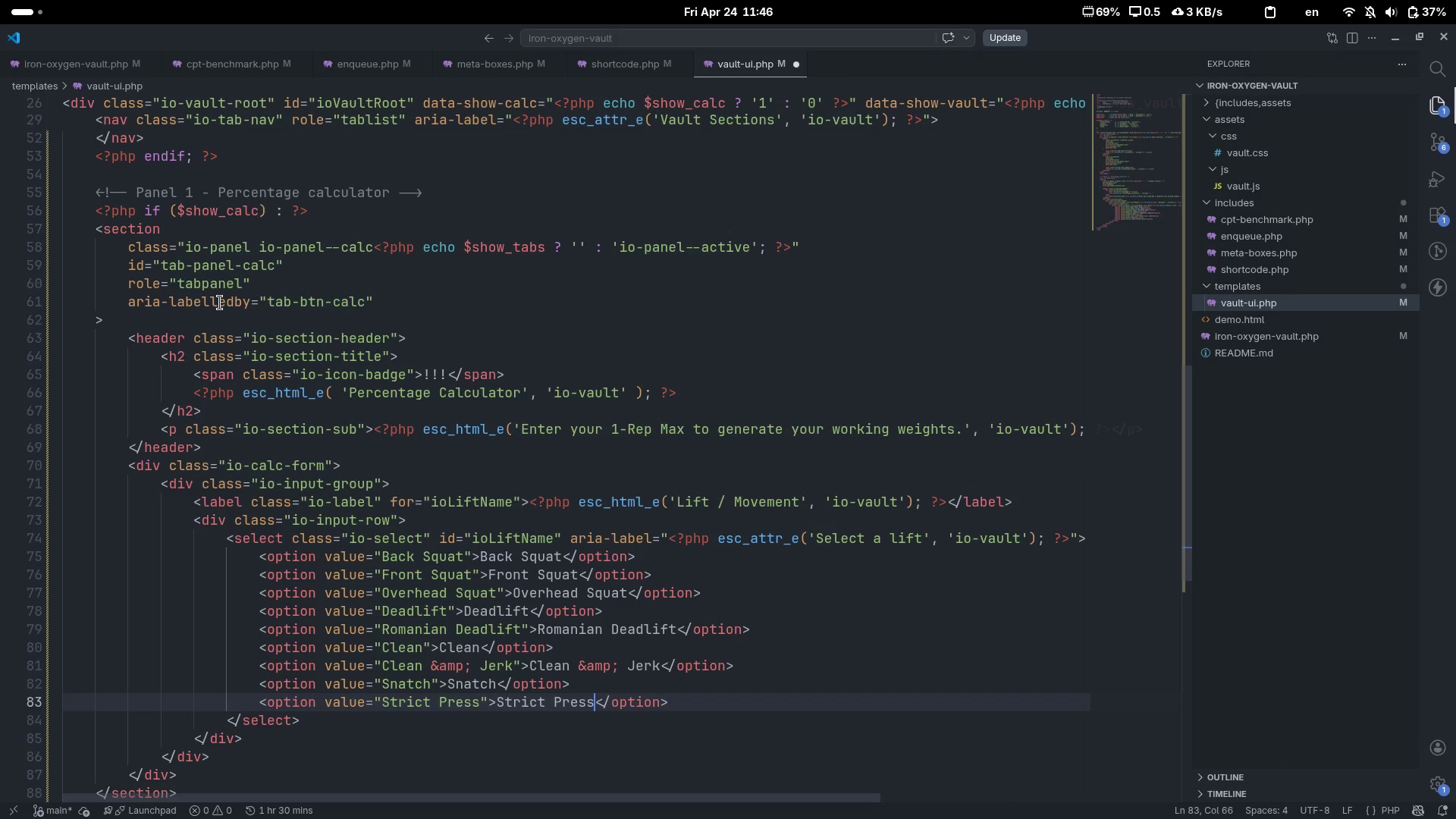 
key(Control+S)
 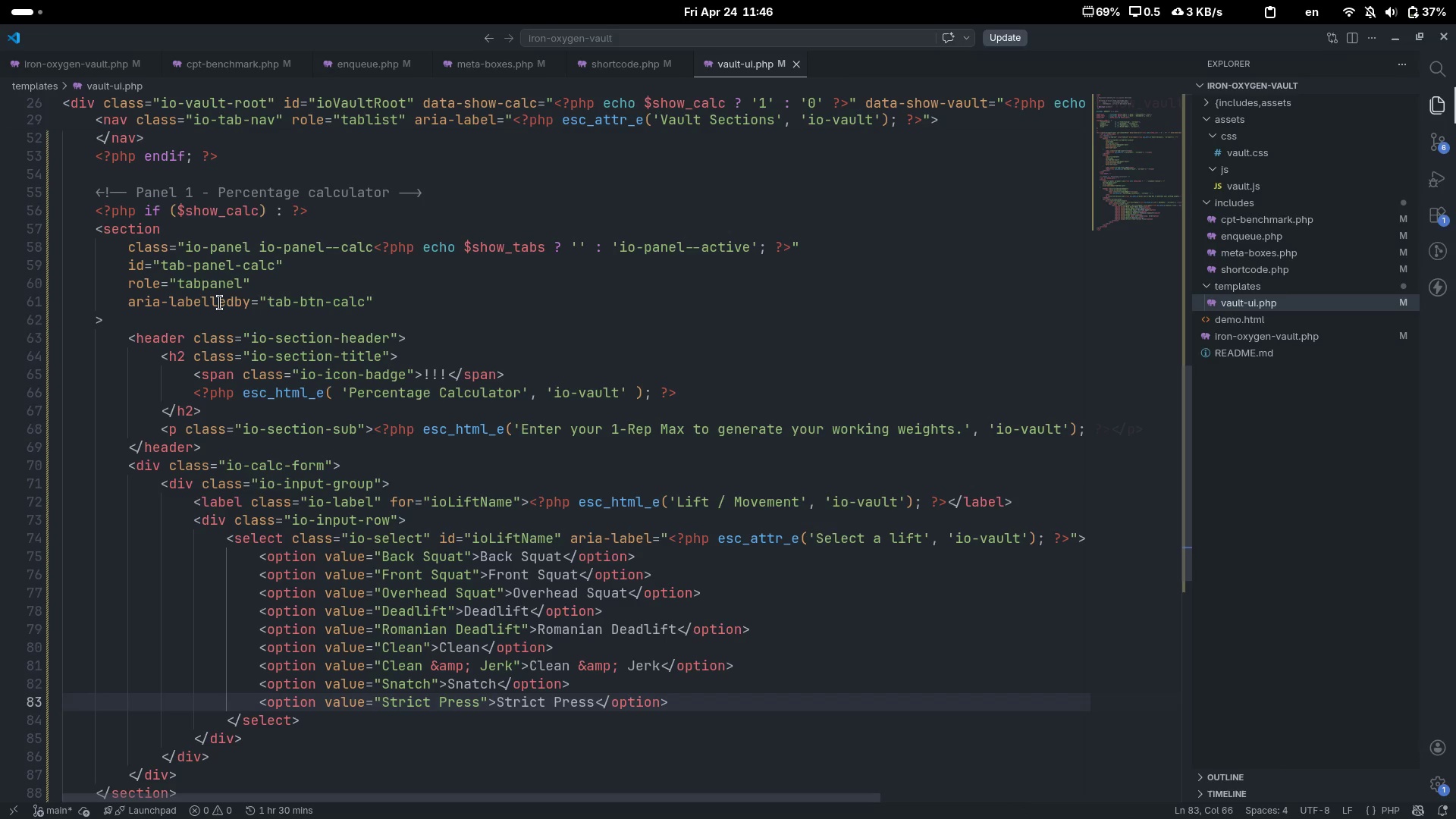 
key(Control+S)
 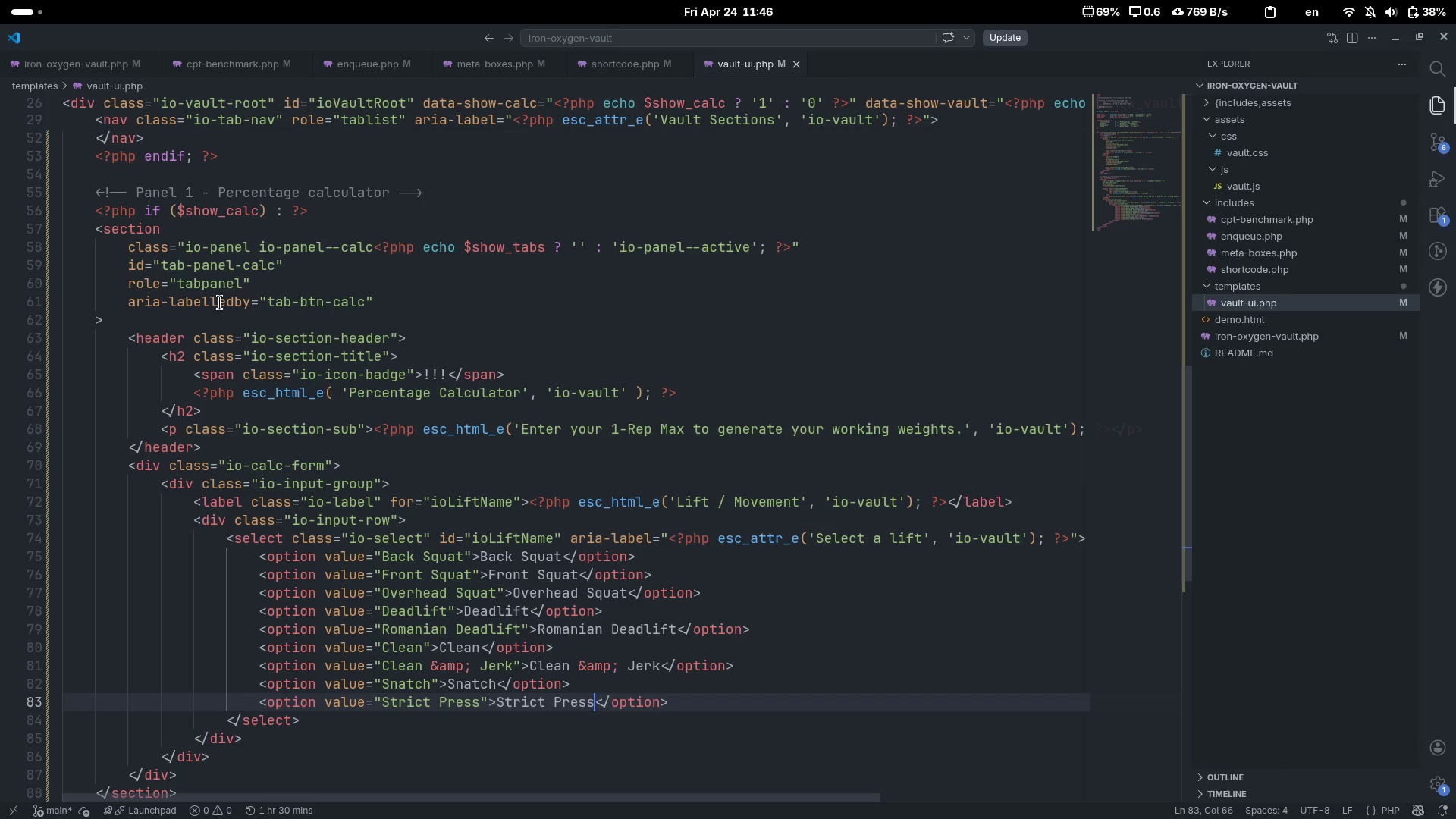 
wait(7.24)
 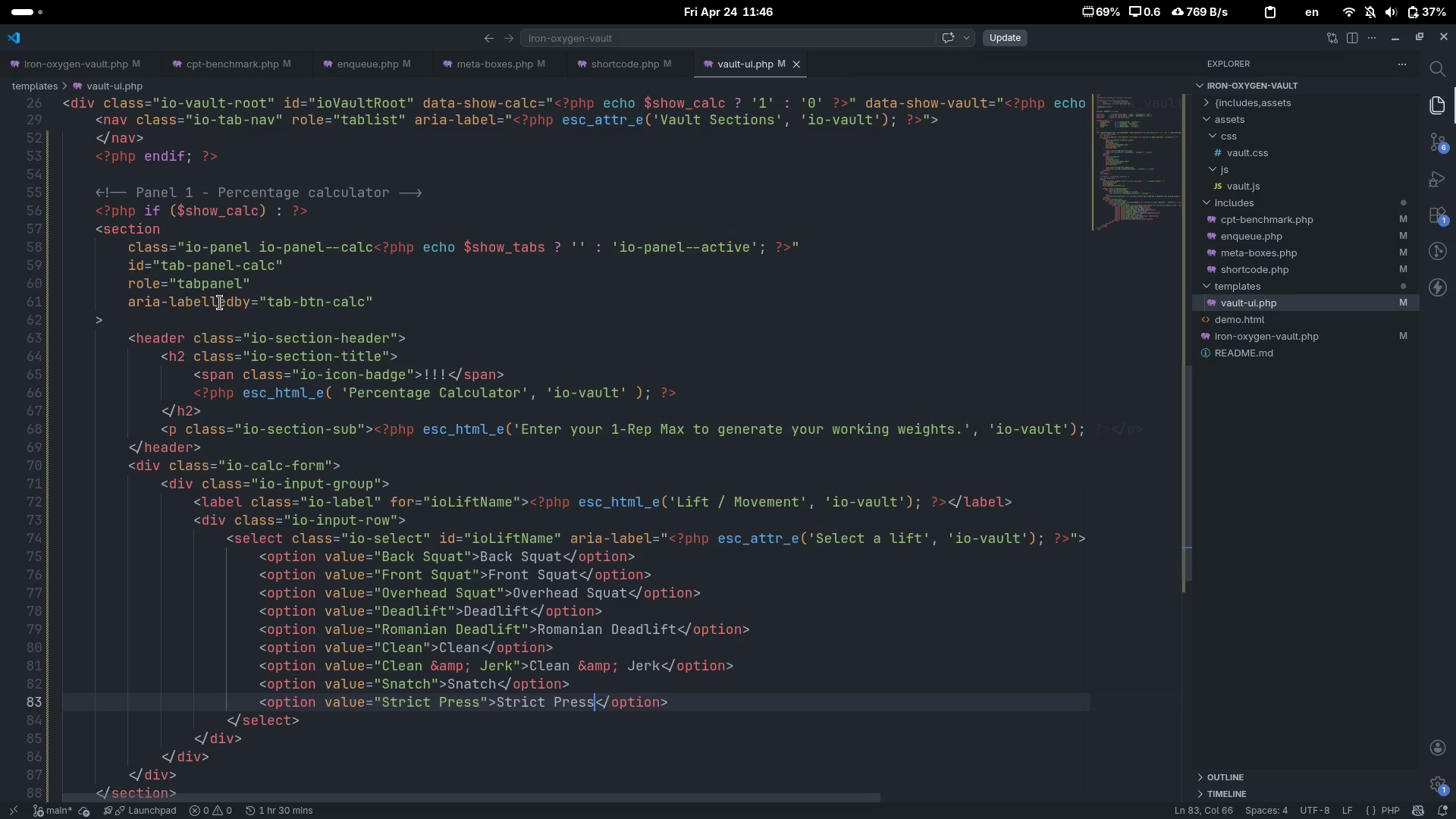 
key(Control+C)
 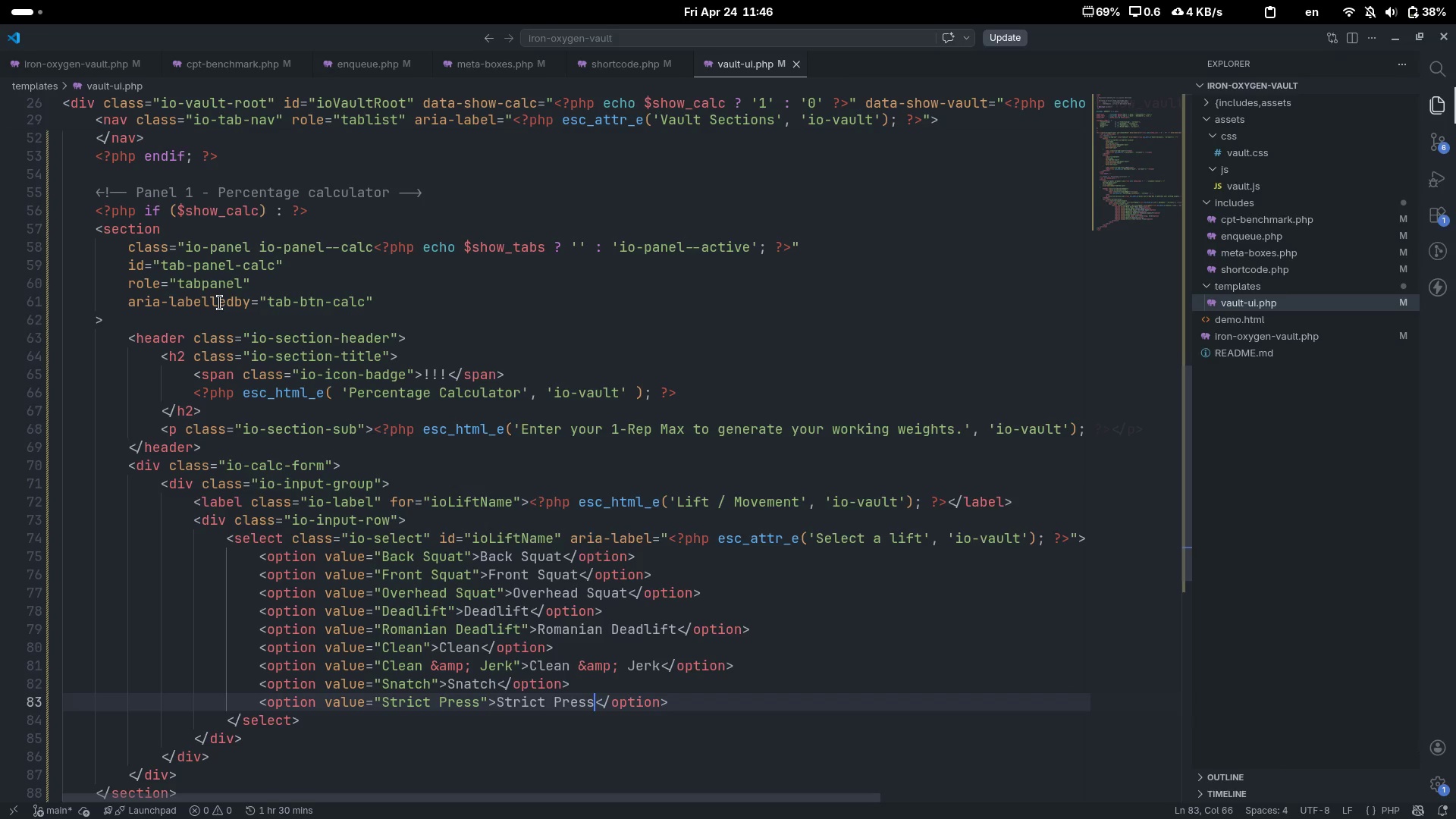 
key(Control+V)
 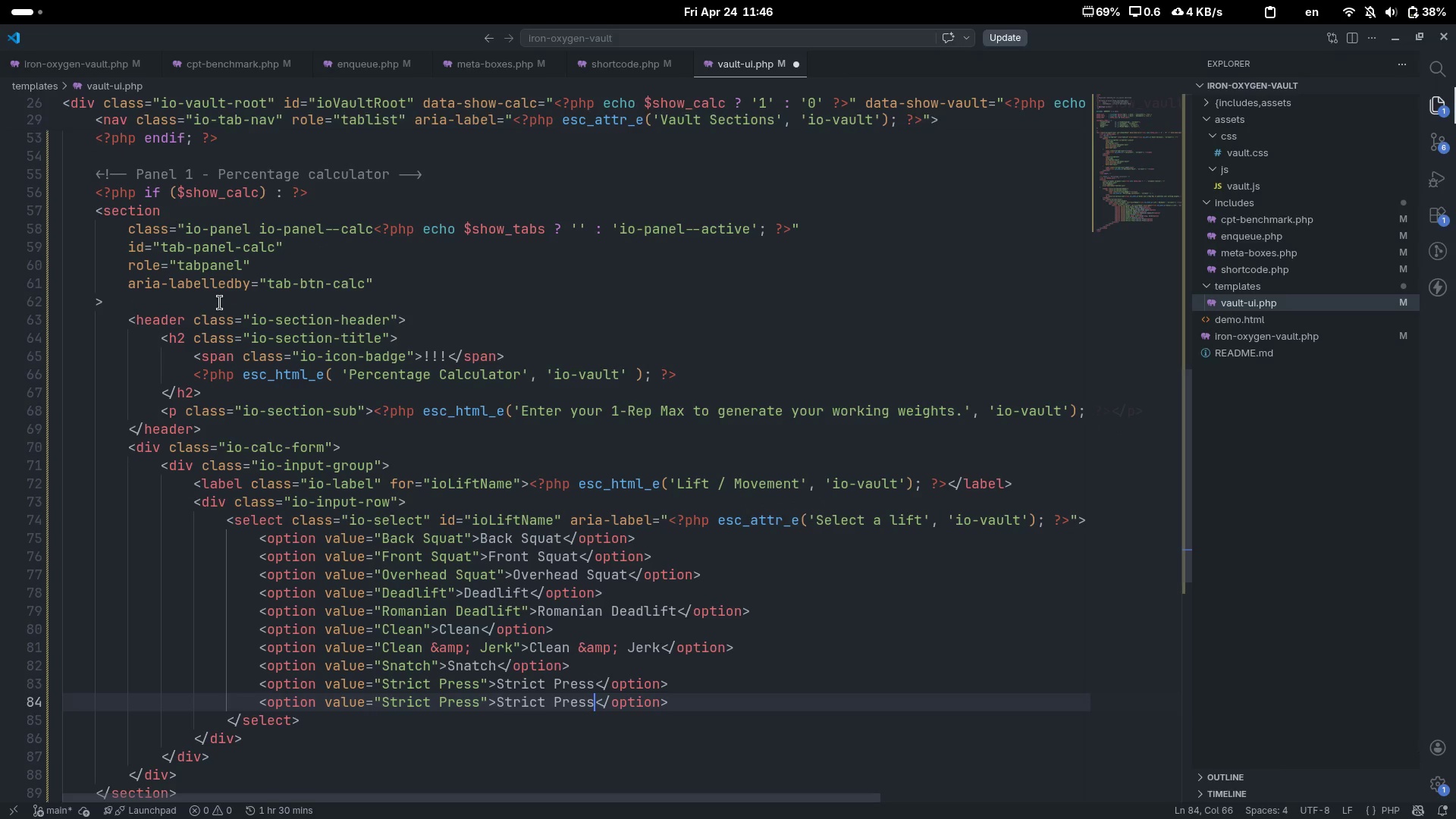 
key(Control+ArrowLeft)
 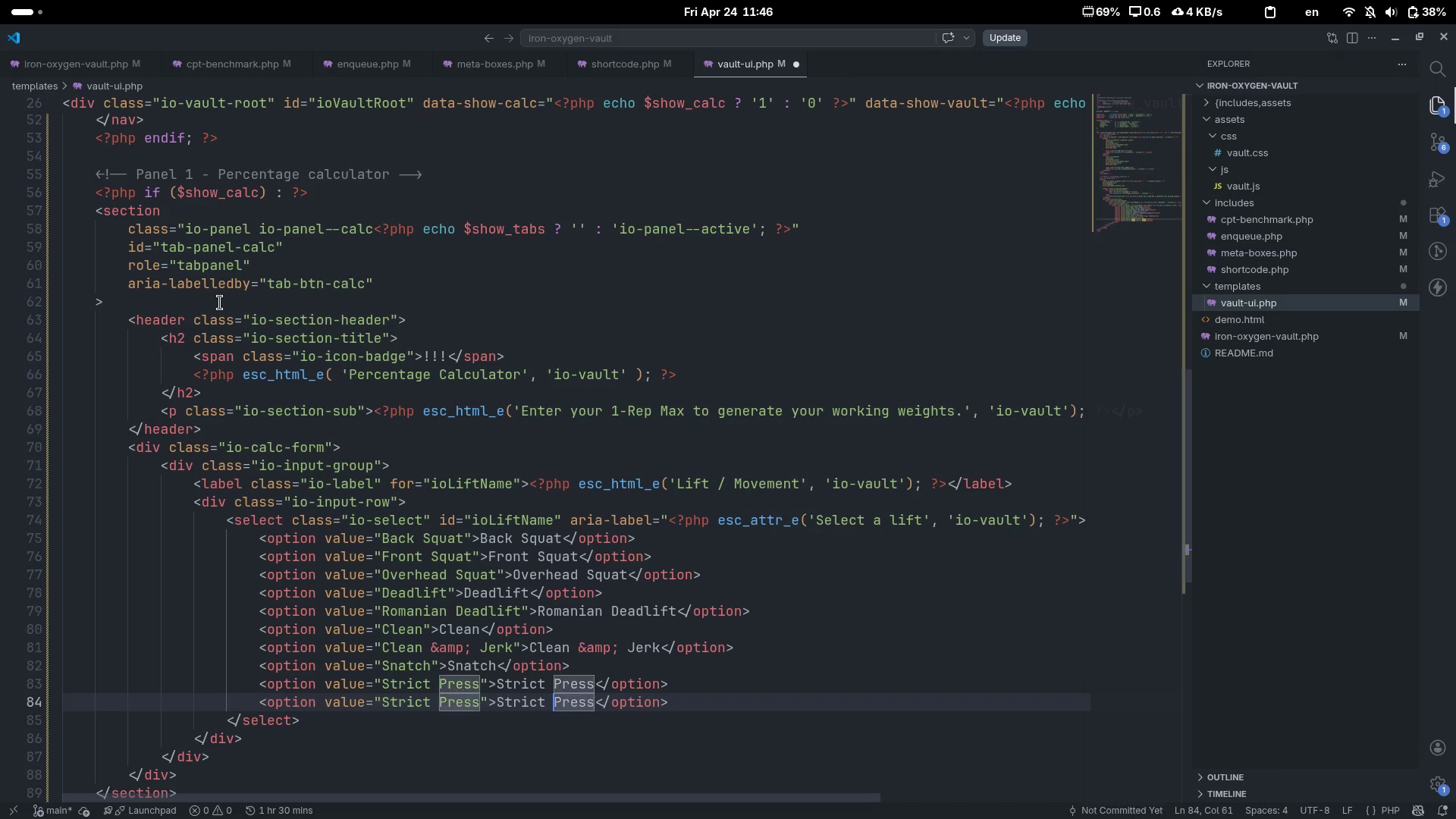 
key(Control+ArrowLeft)
 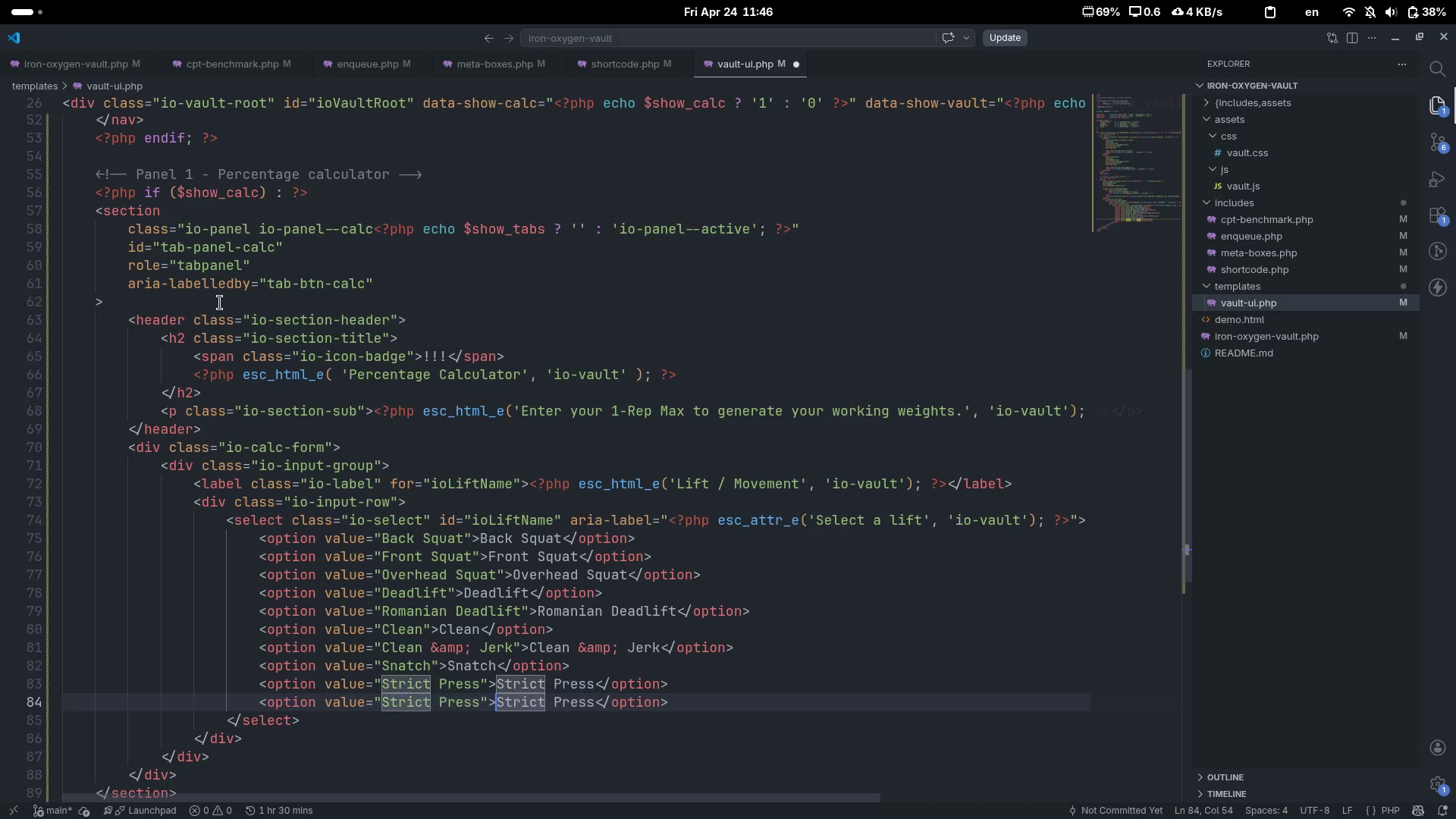 
key(Control+ArrowLeft)
 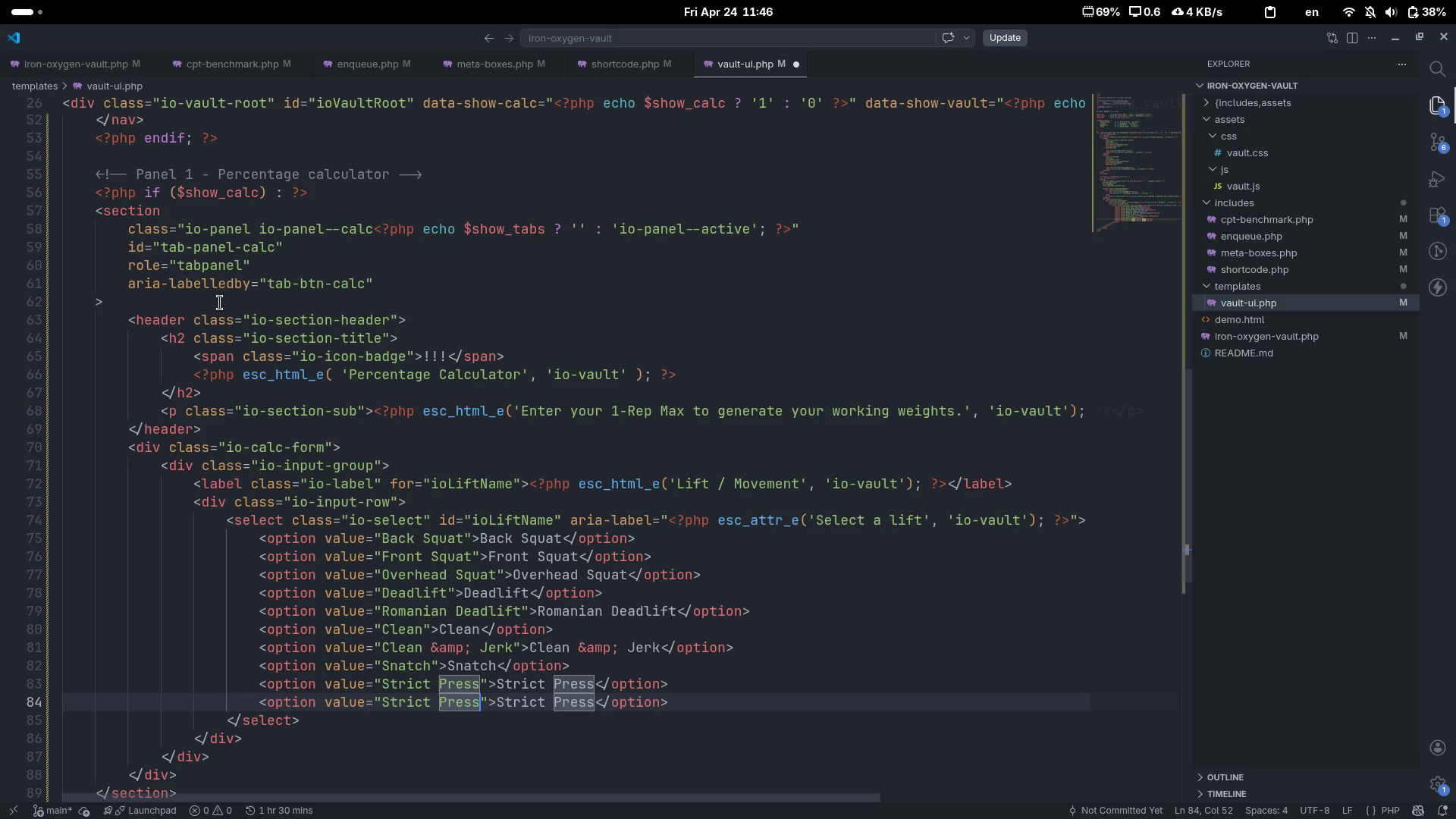 
key(Control+ArrowLeft)
 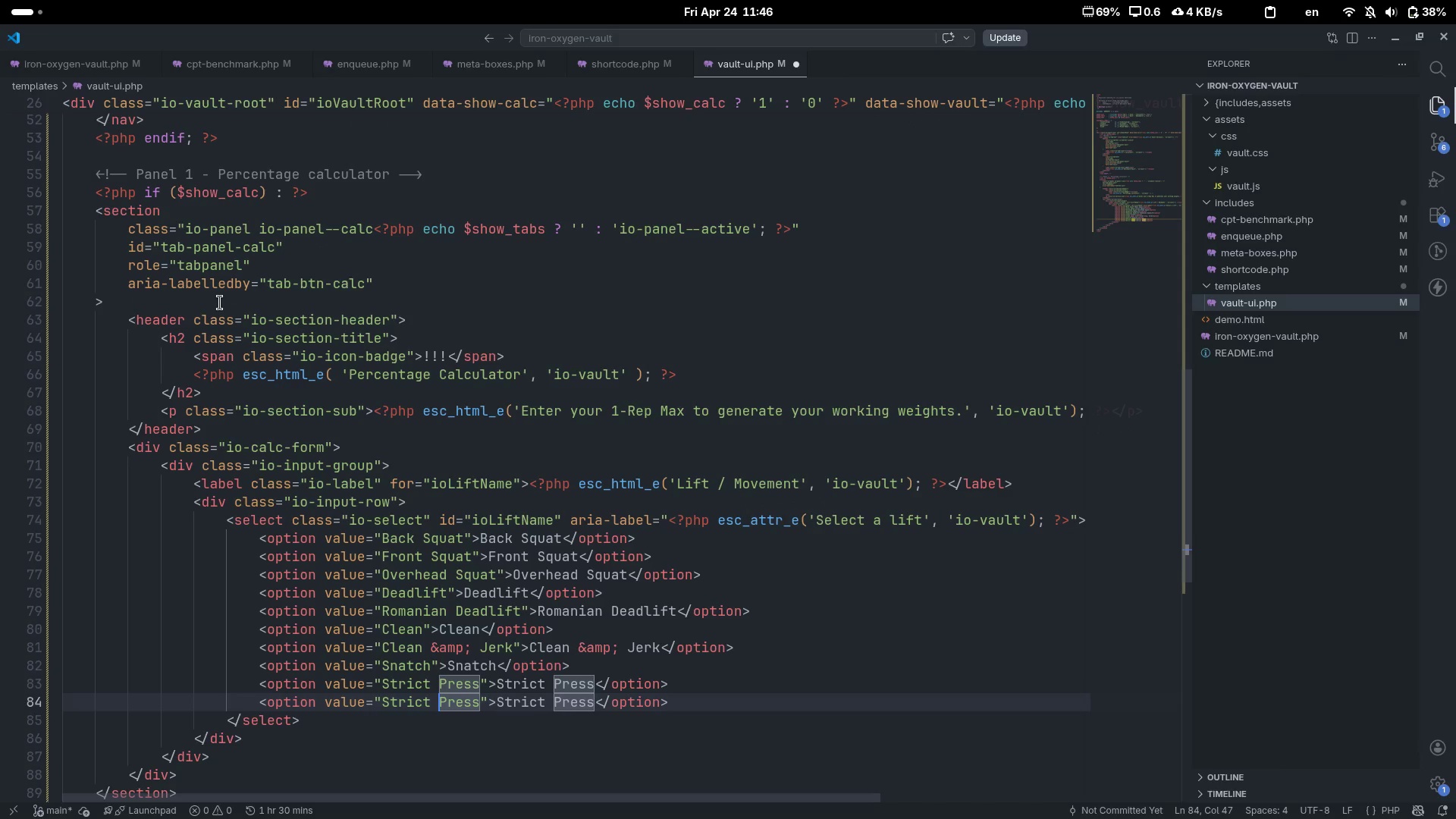 
key(ArrowLeft)
 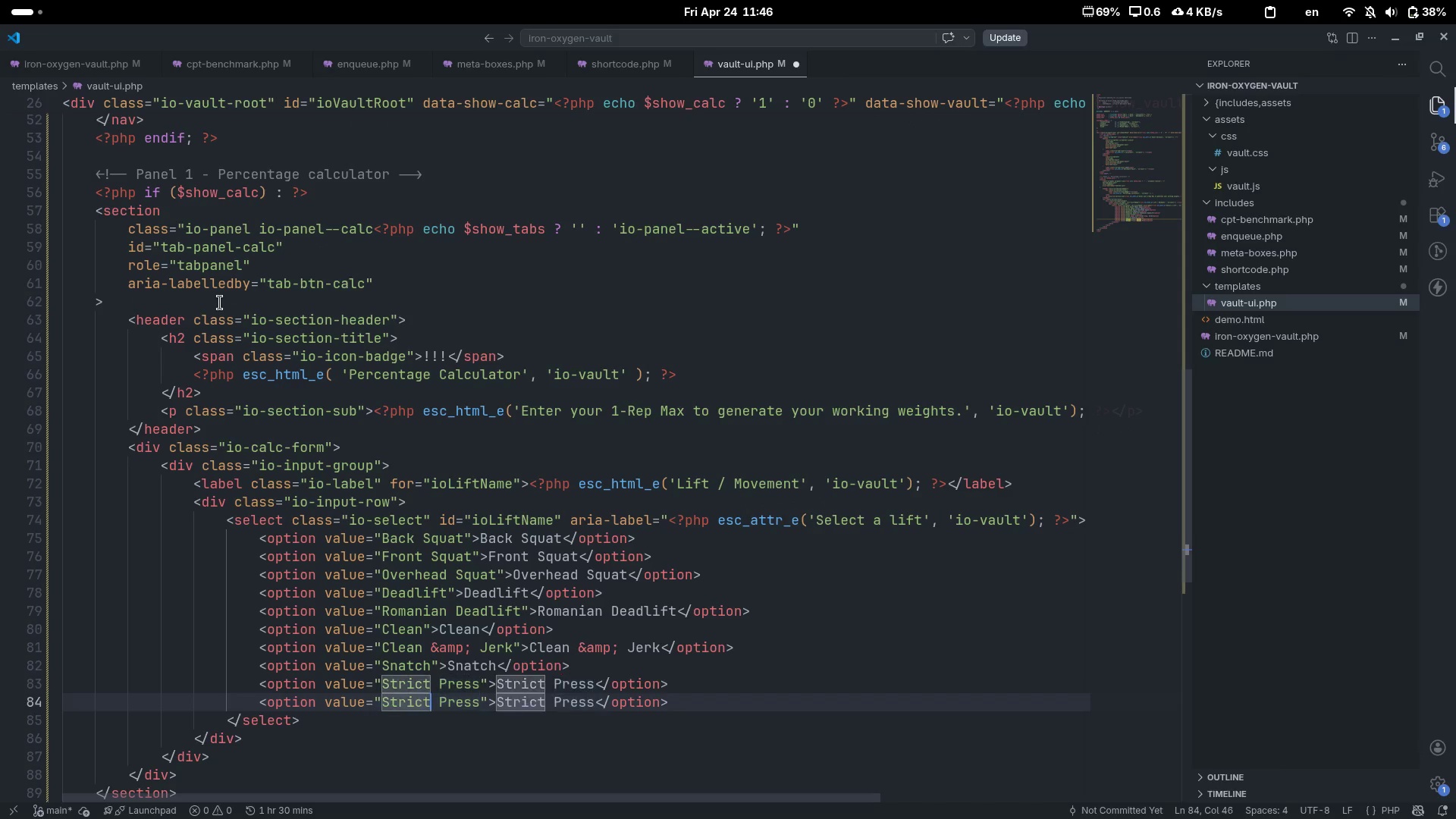 
key(Control+ControlLeft)
 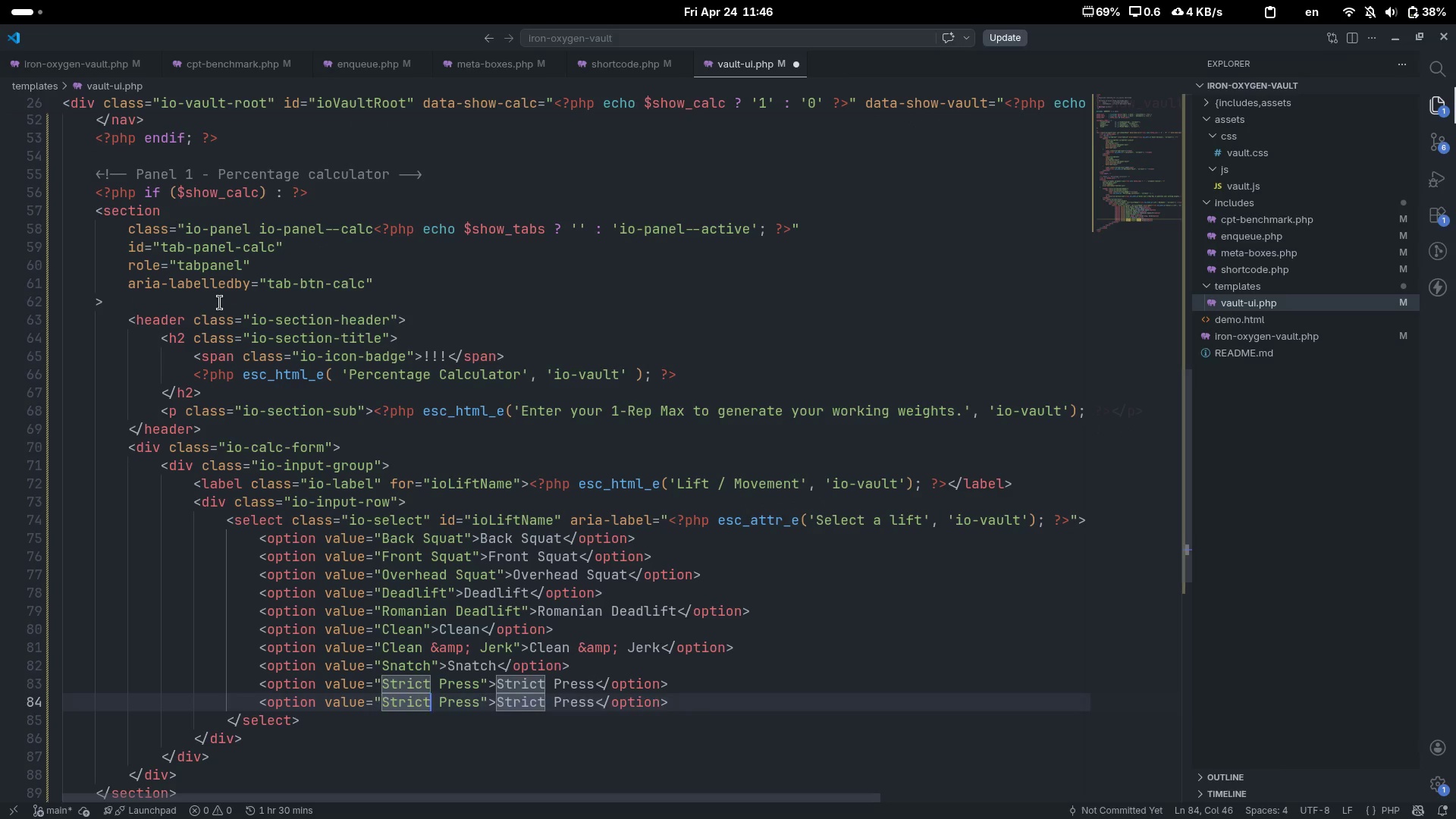 
key(Control+Backspace)
 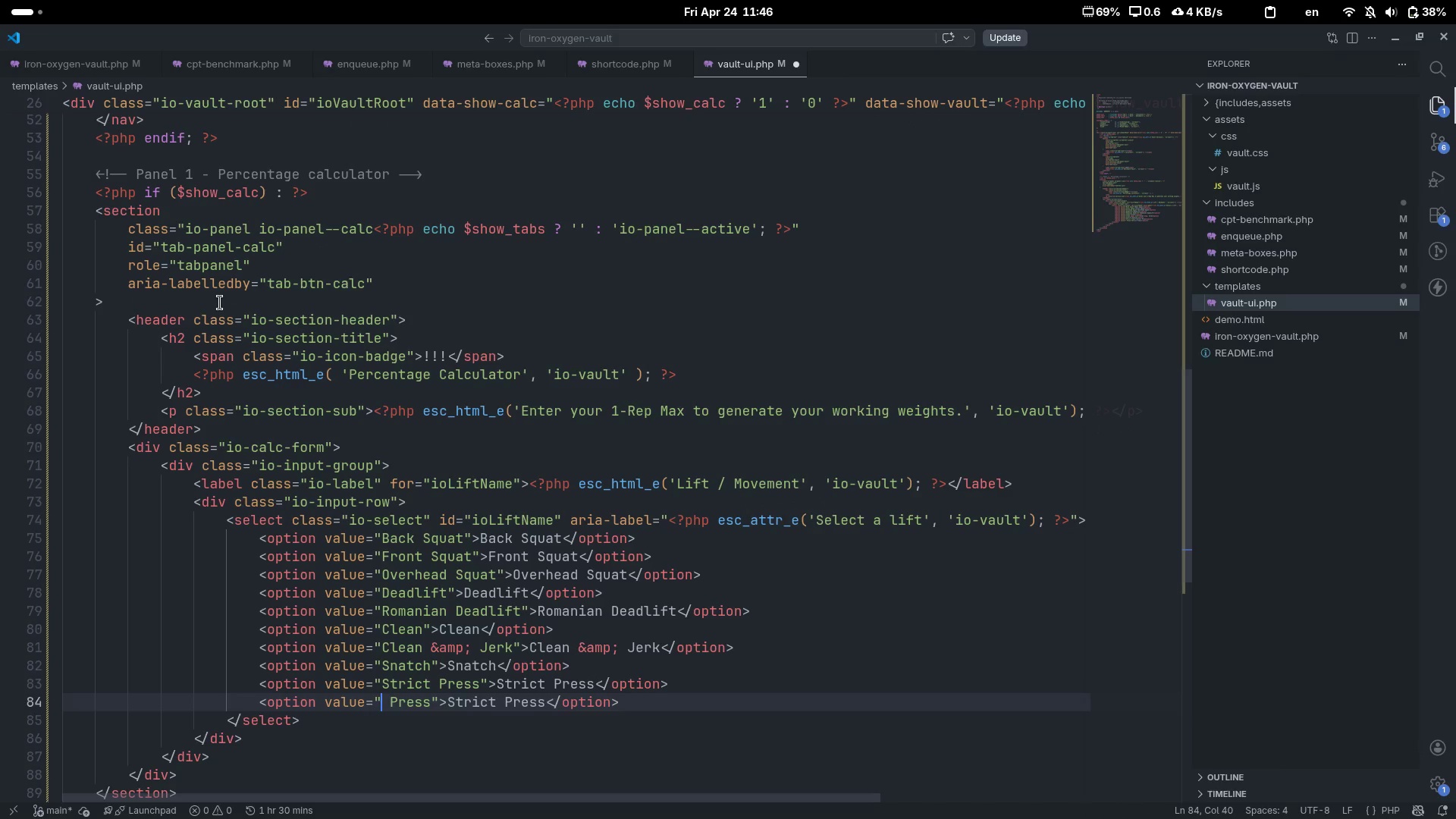 
type(Push)
 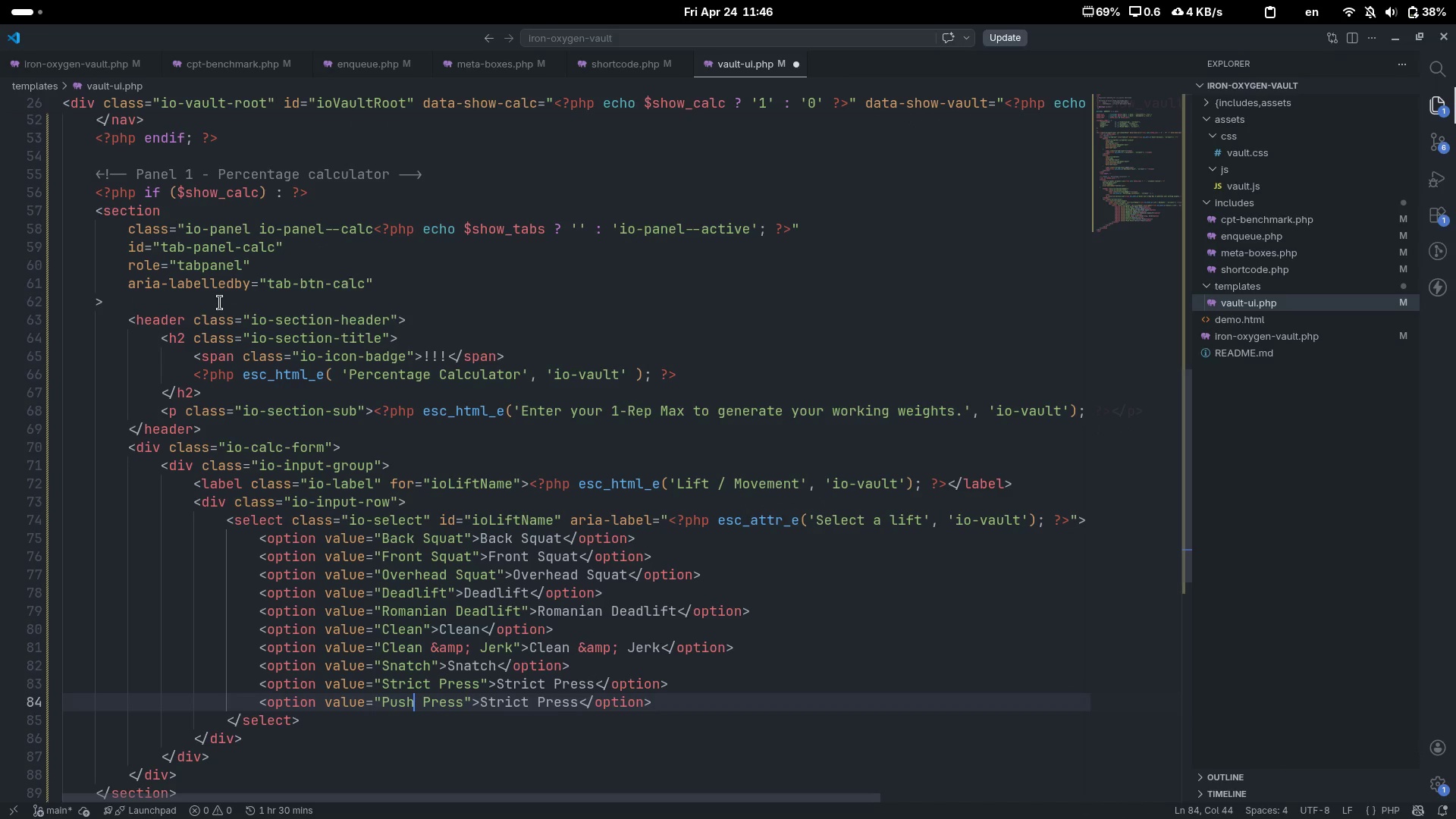 
key(Control+Shift+ShiftLeft)
 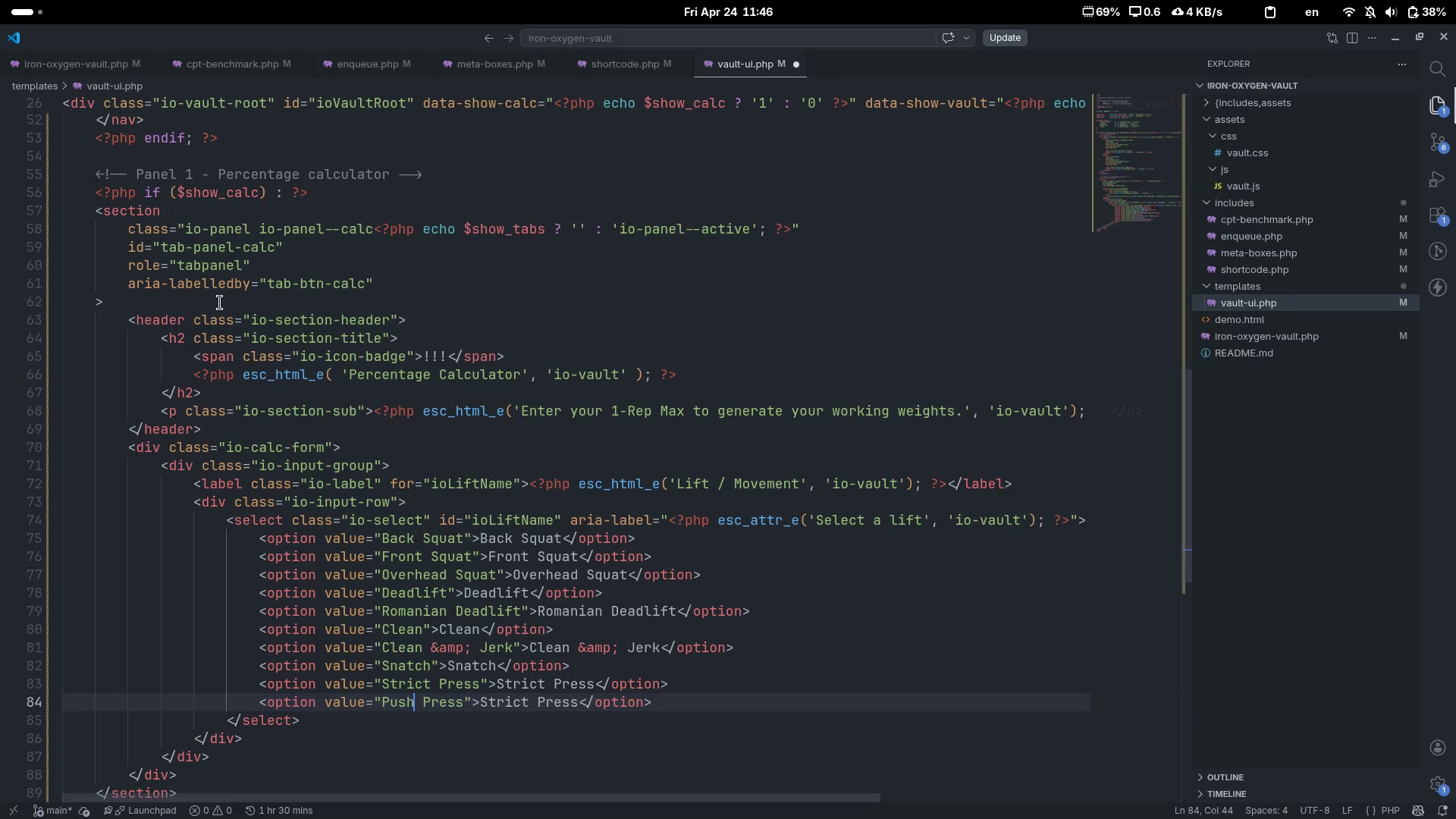 
key(Control+Shift+ArrowLeft)
 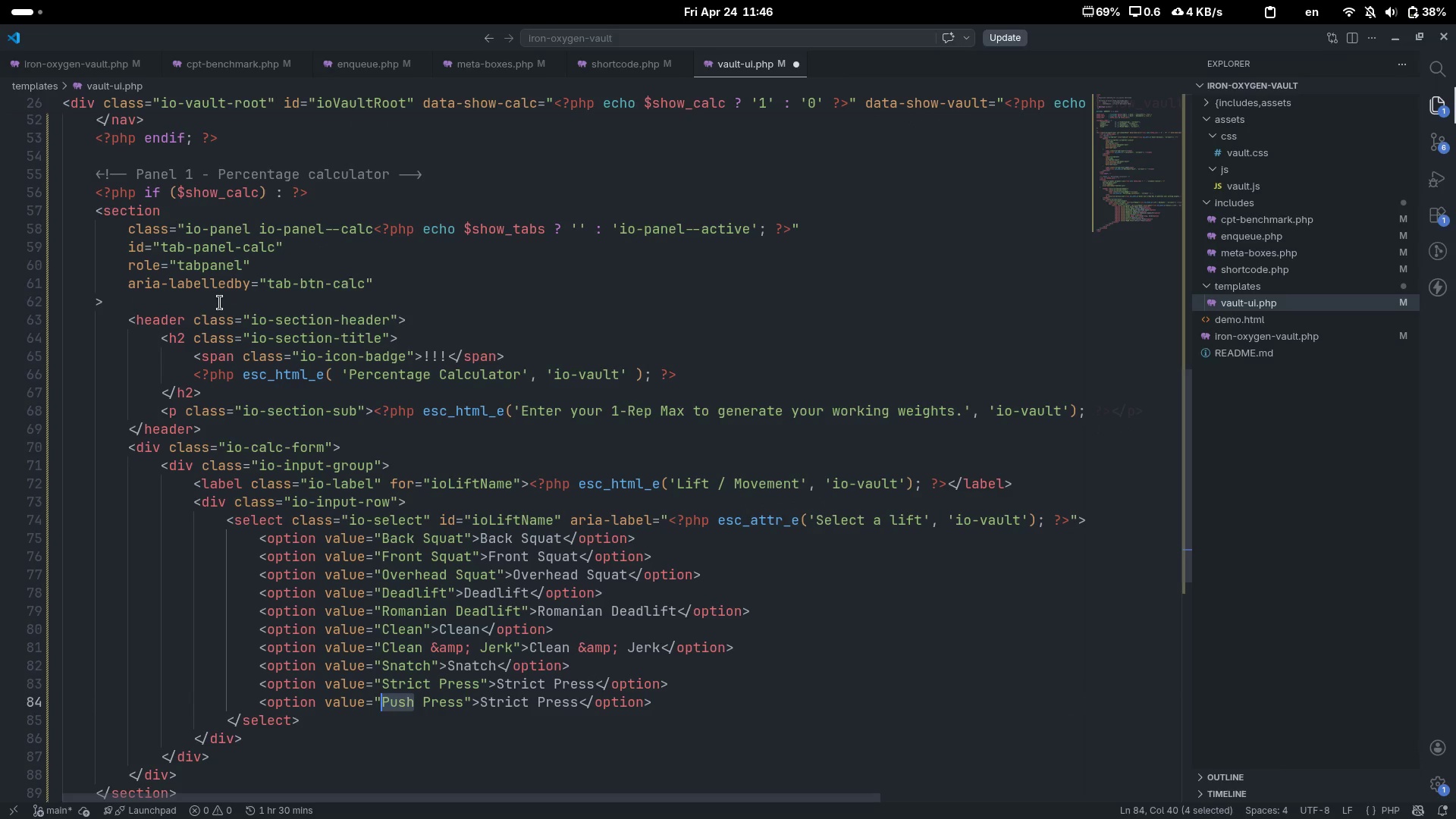 
key(Control+C)
 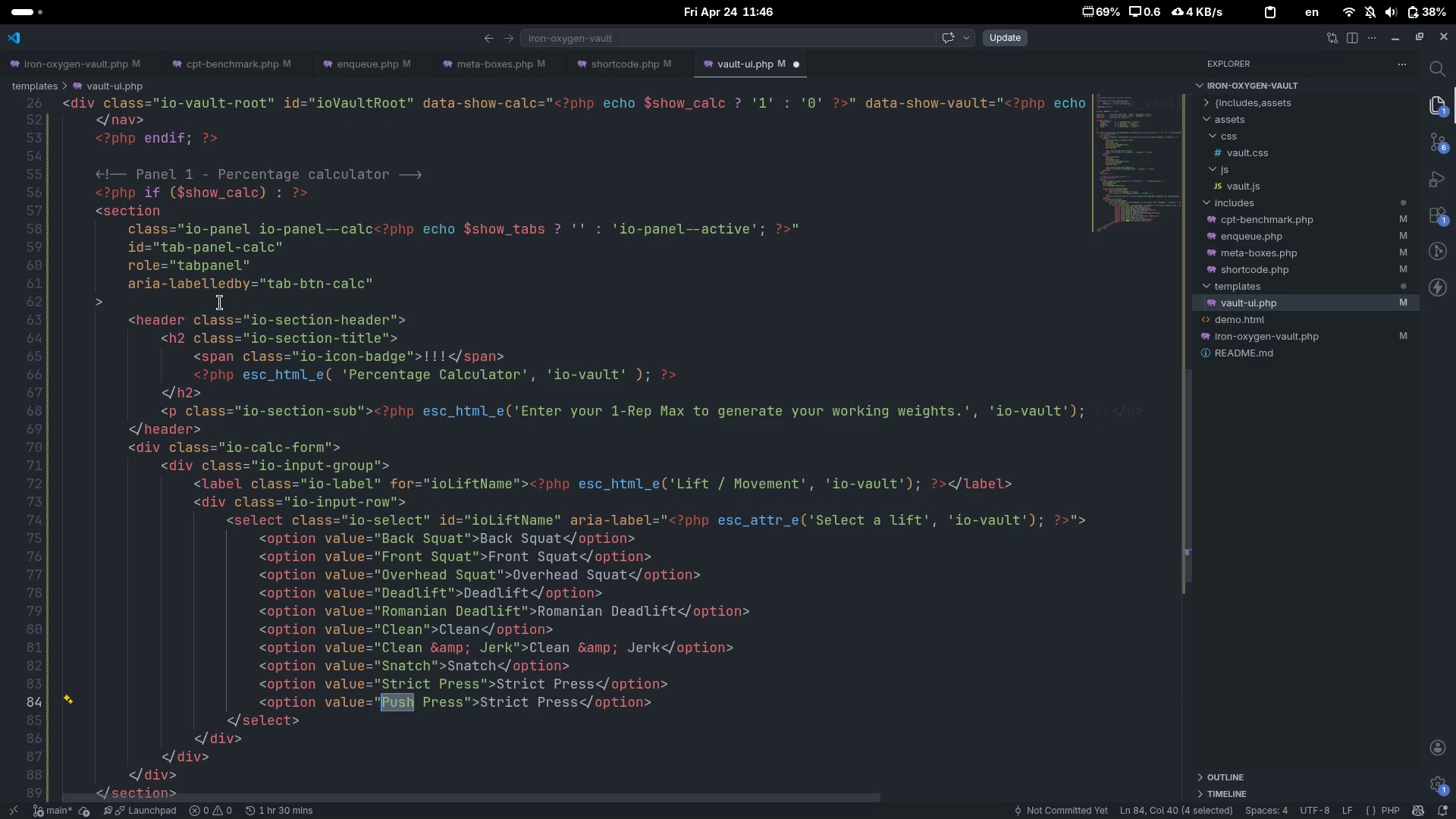 
key(Control+ArrowRight)
 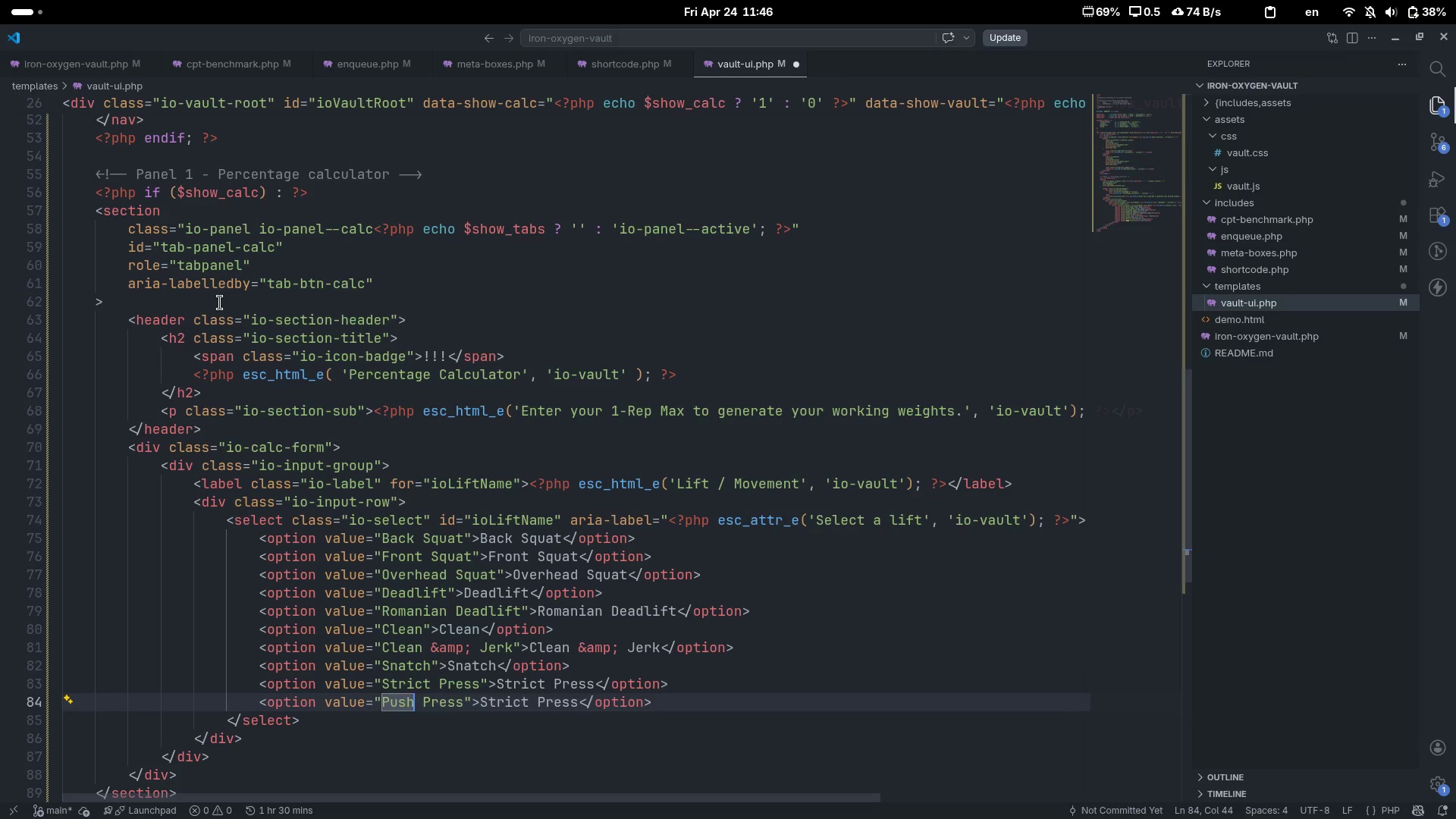 
key(Control+ArrowRight)
 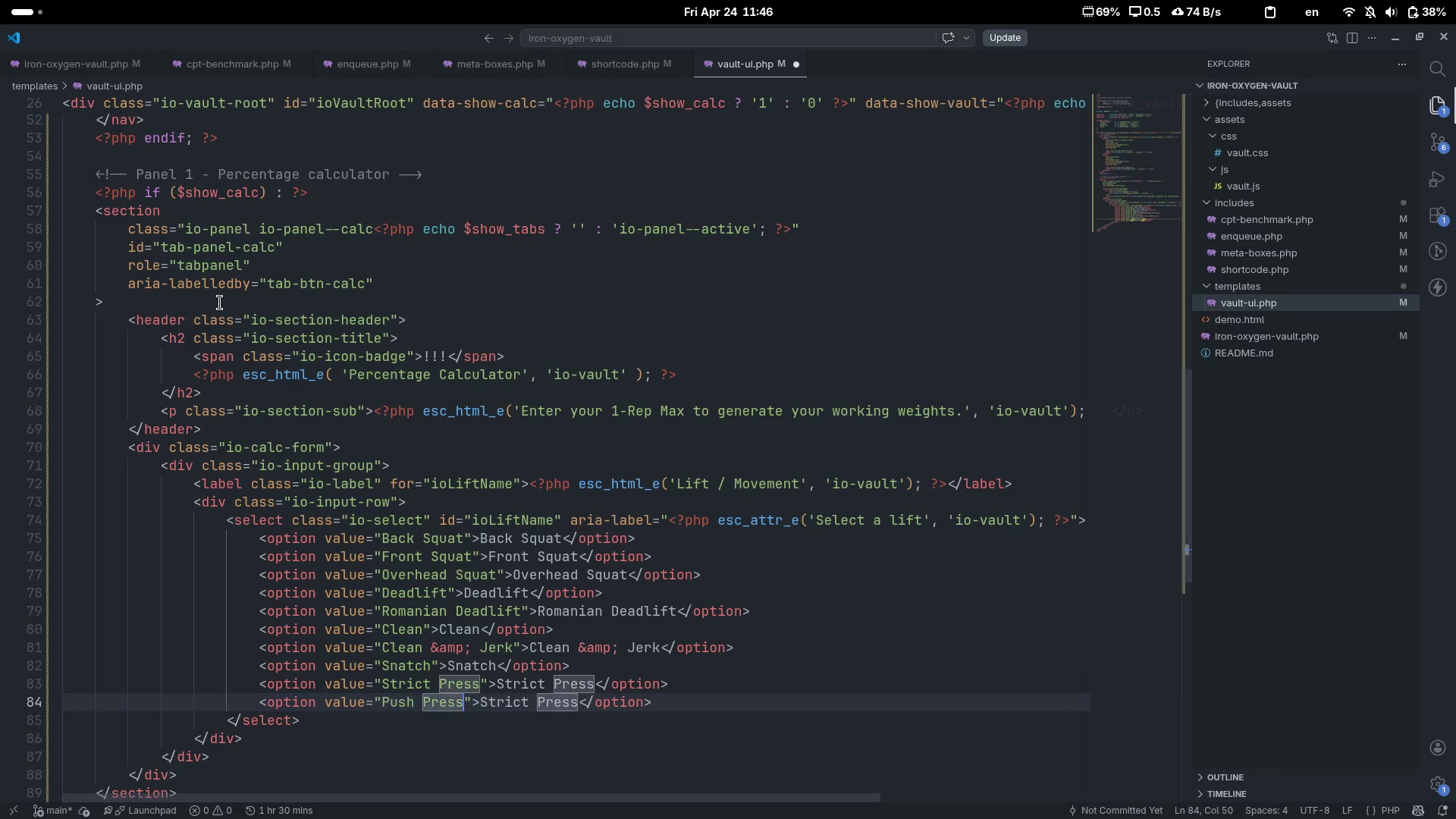 
key(Control+ArrowRight)
 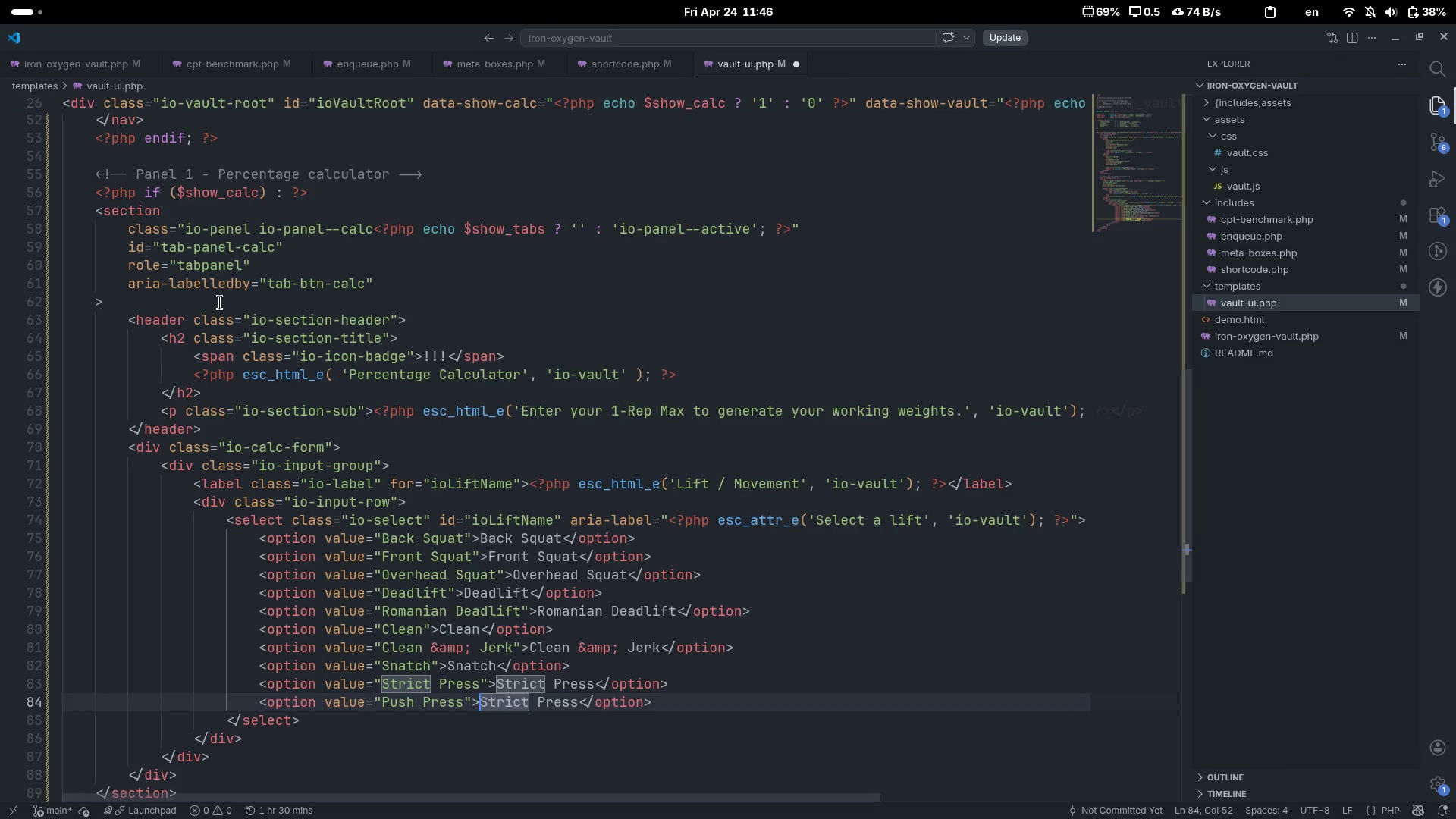 
key(Control+Delete)
 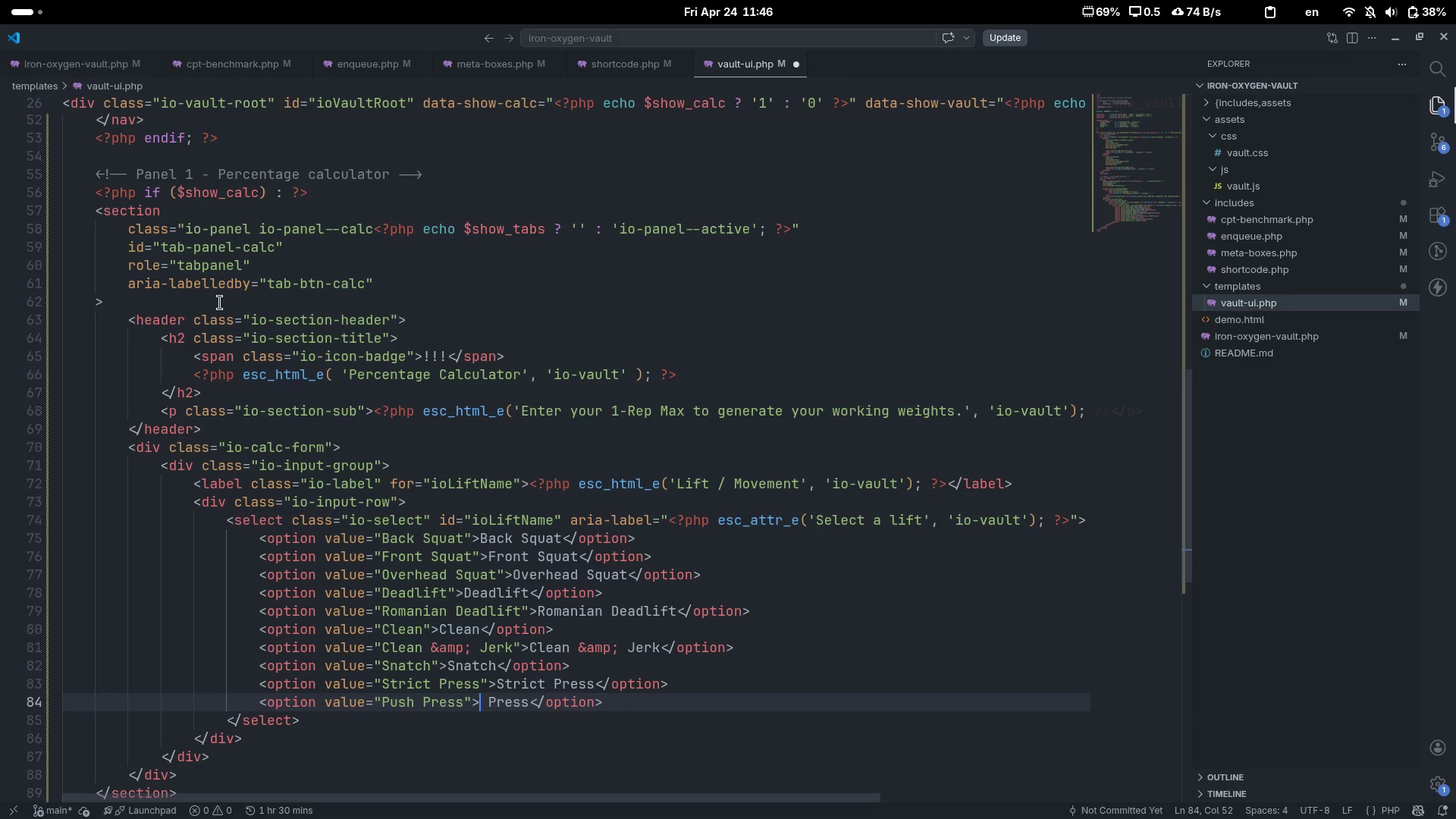 
key(Control+V)
 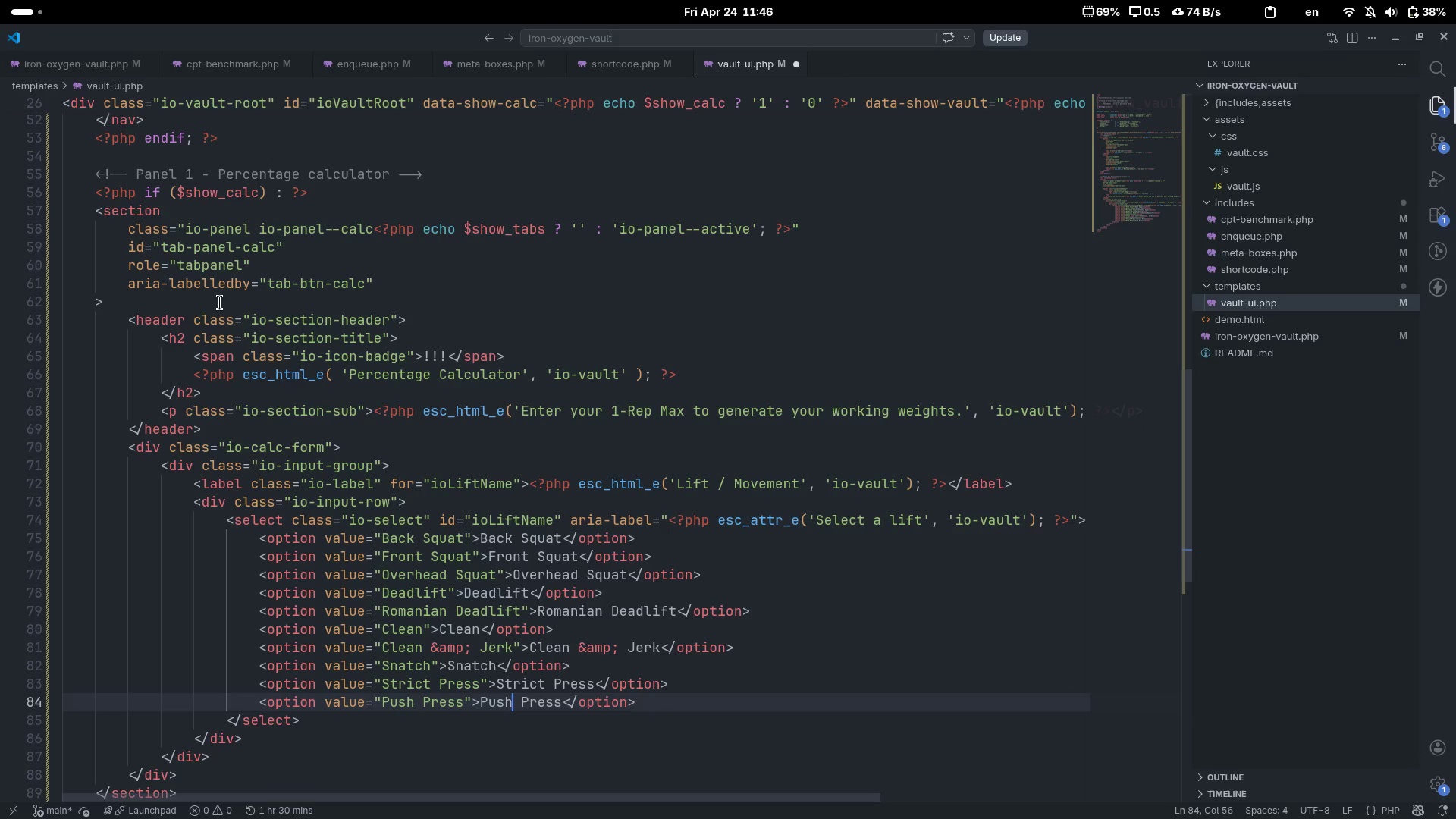 
key(Control+C)
 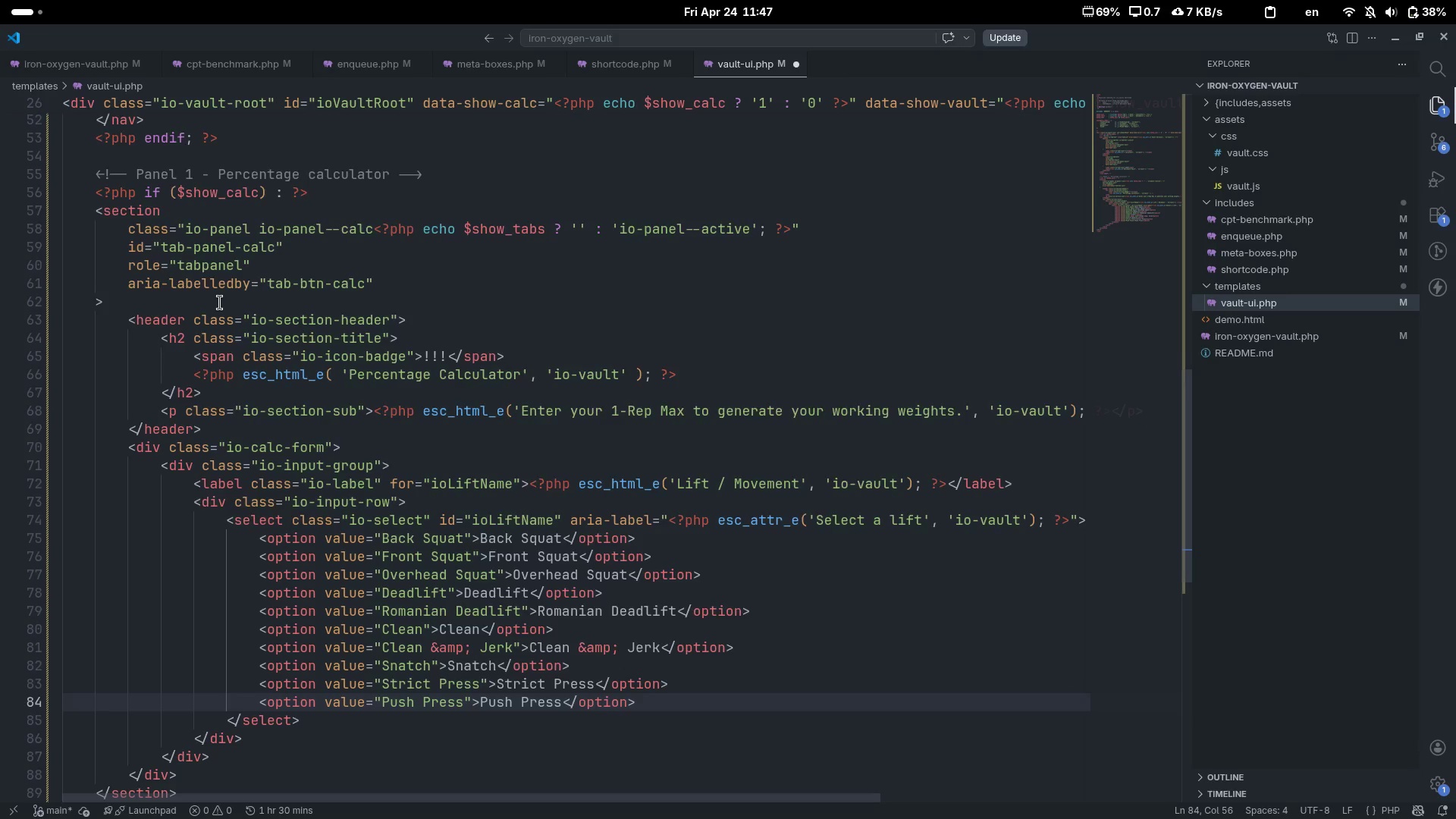 
key(Control+V)
 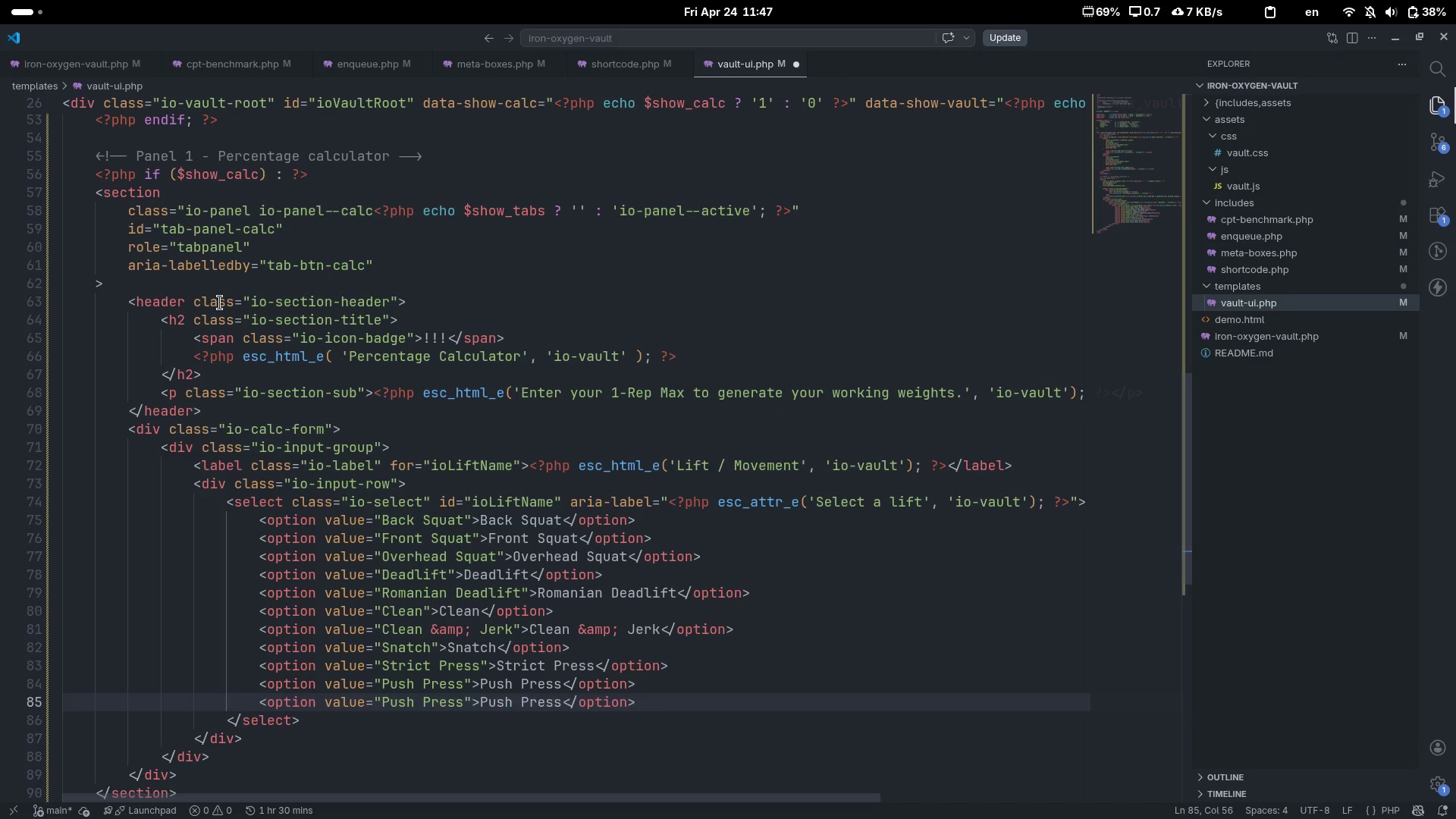 
key(Control+ArrowRight)
 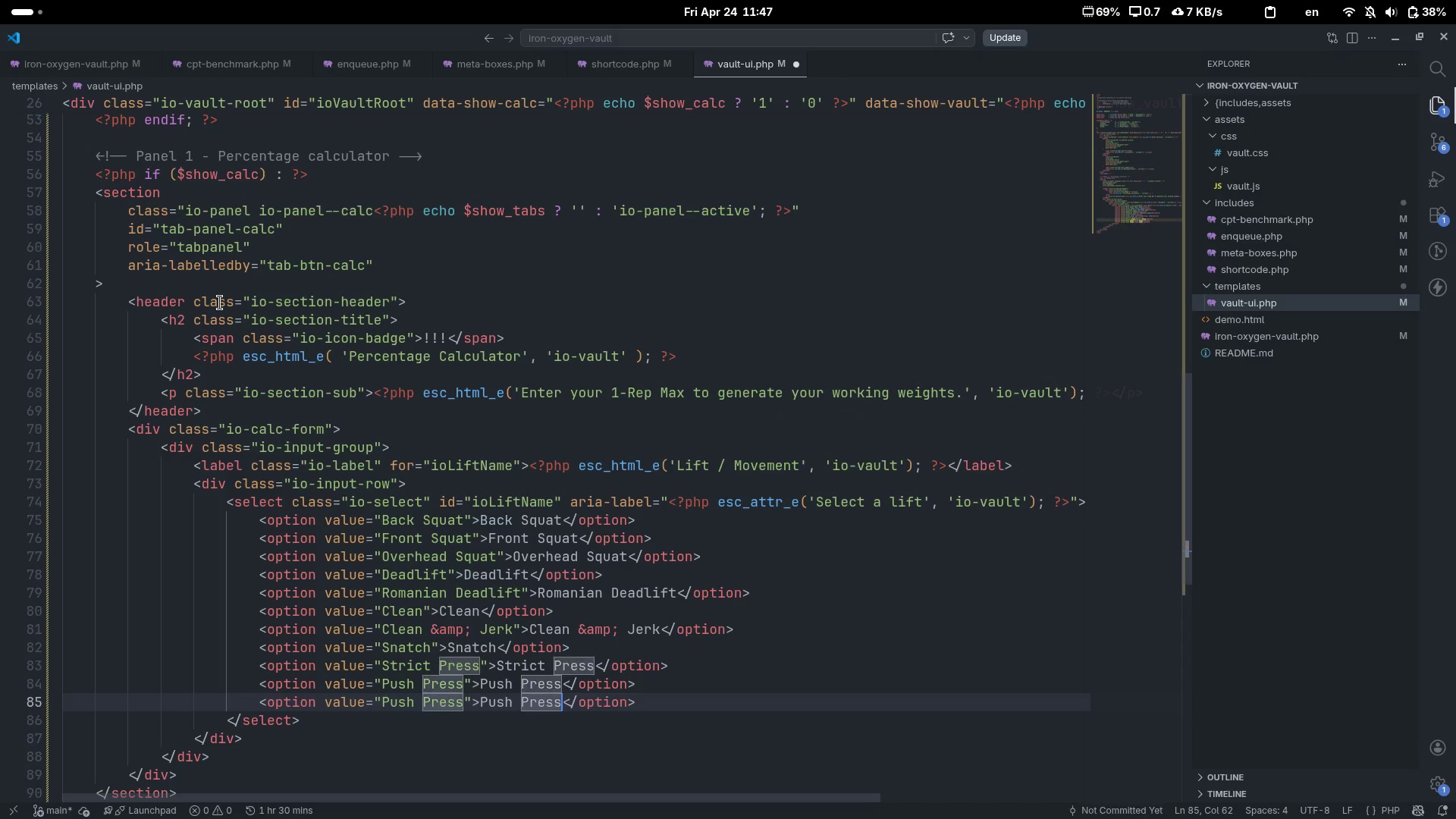 
key(Control+Backspace)
 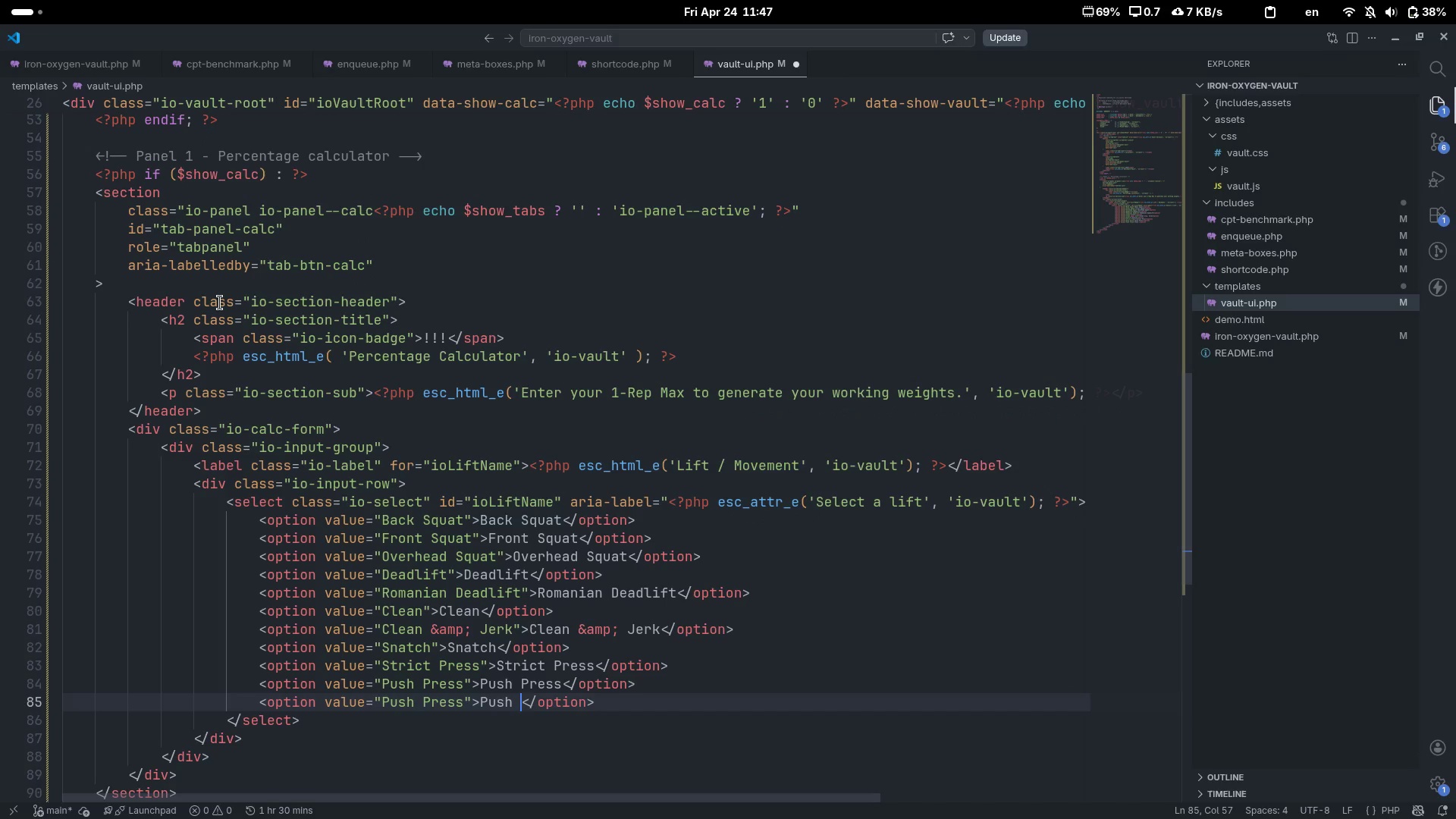 
type(Jerk)
 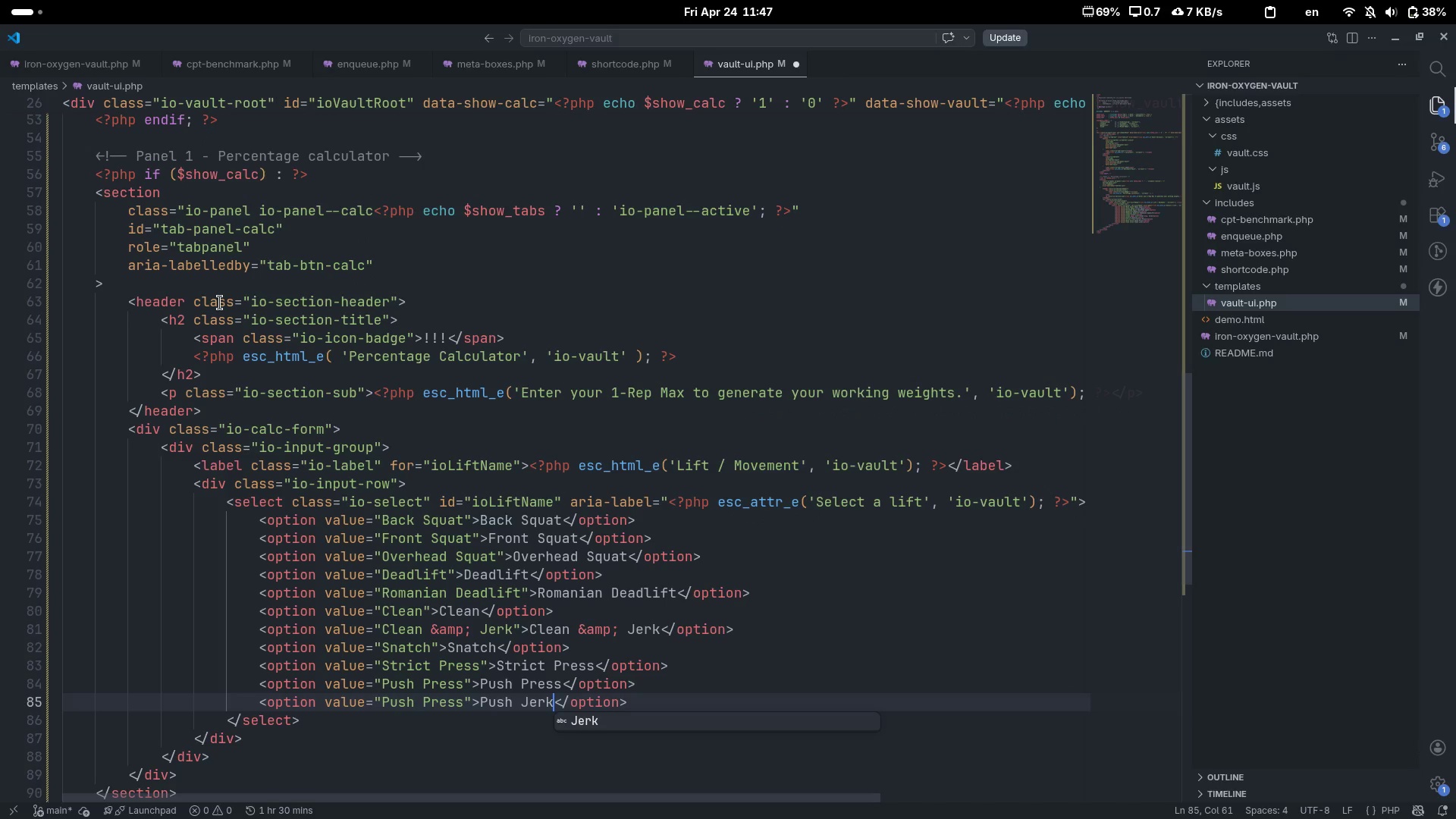 
key(Control+ArrowLeft)
 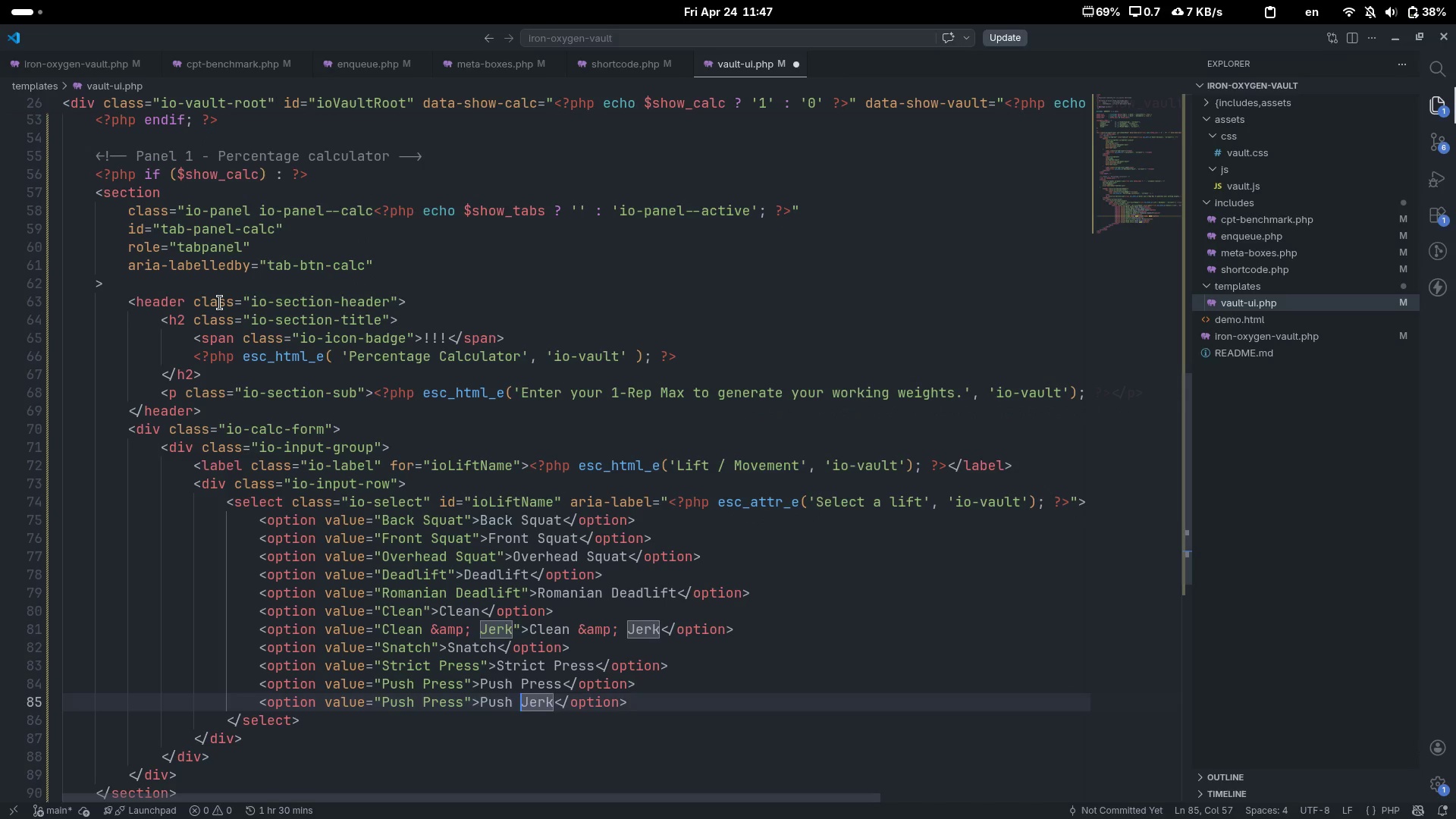 
key(Control+ArrowLeft)
 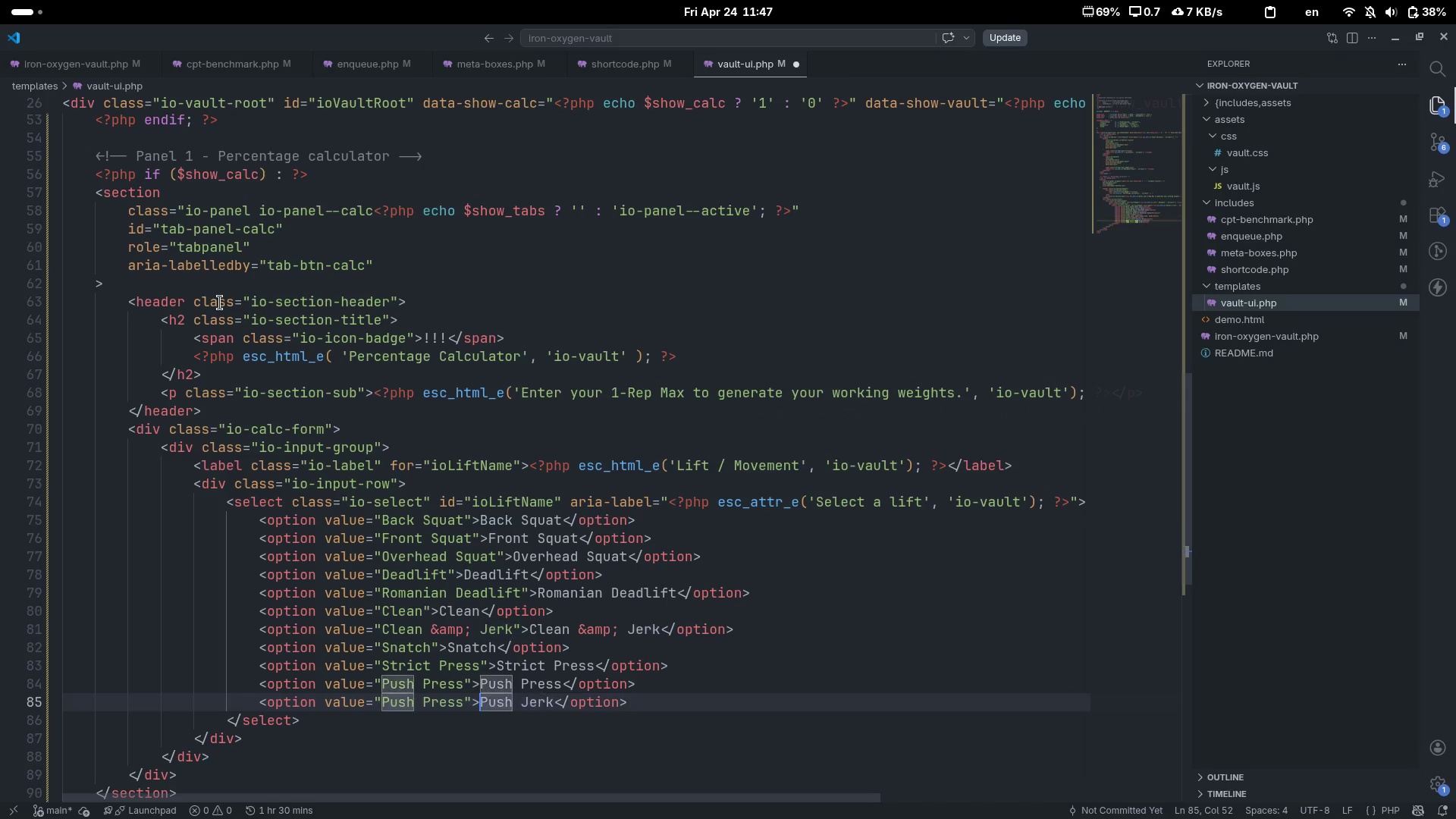 
key(Control+ArrowLeft)
 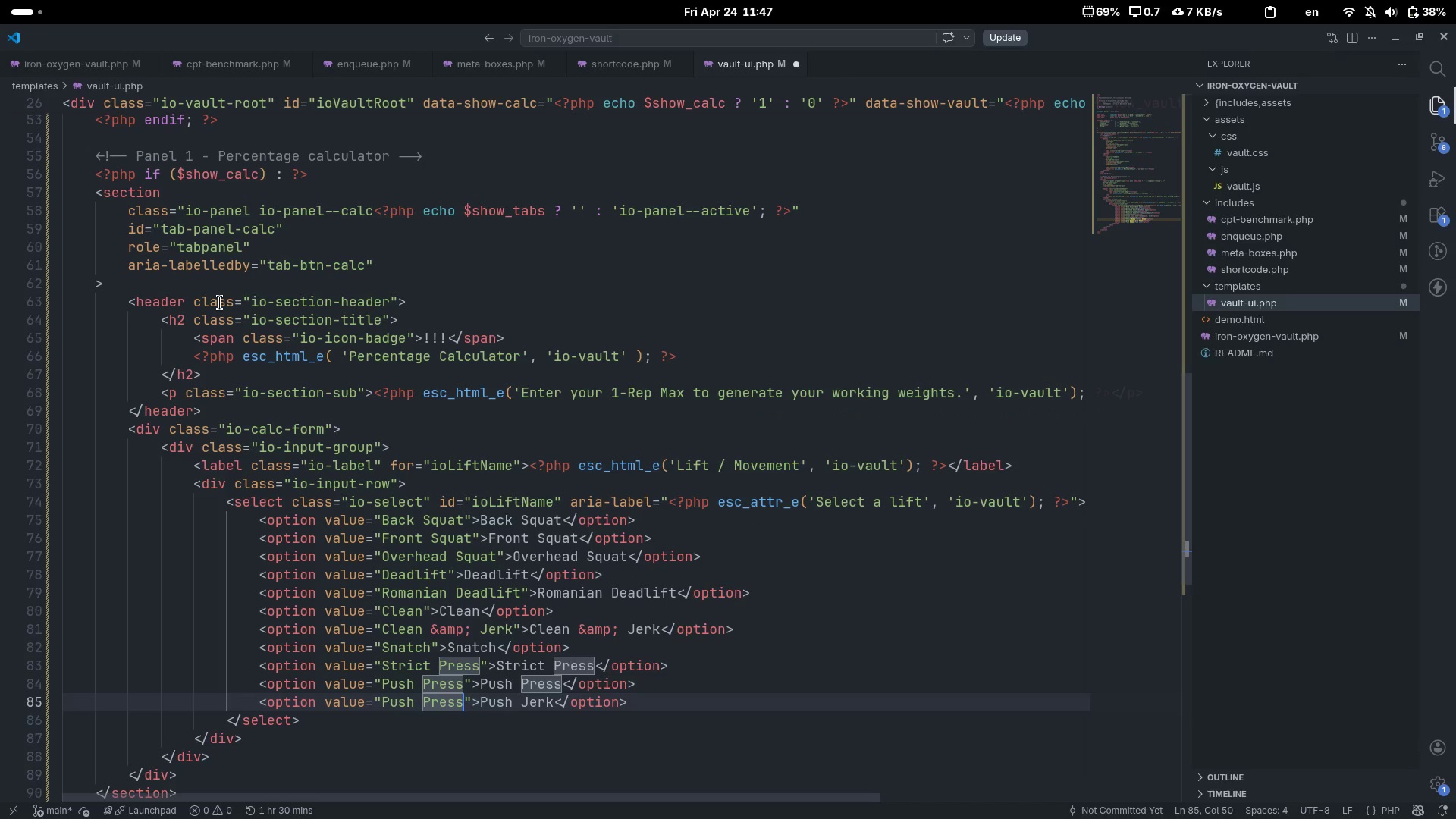 
key(Control+ControlLeft)
 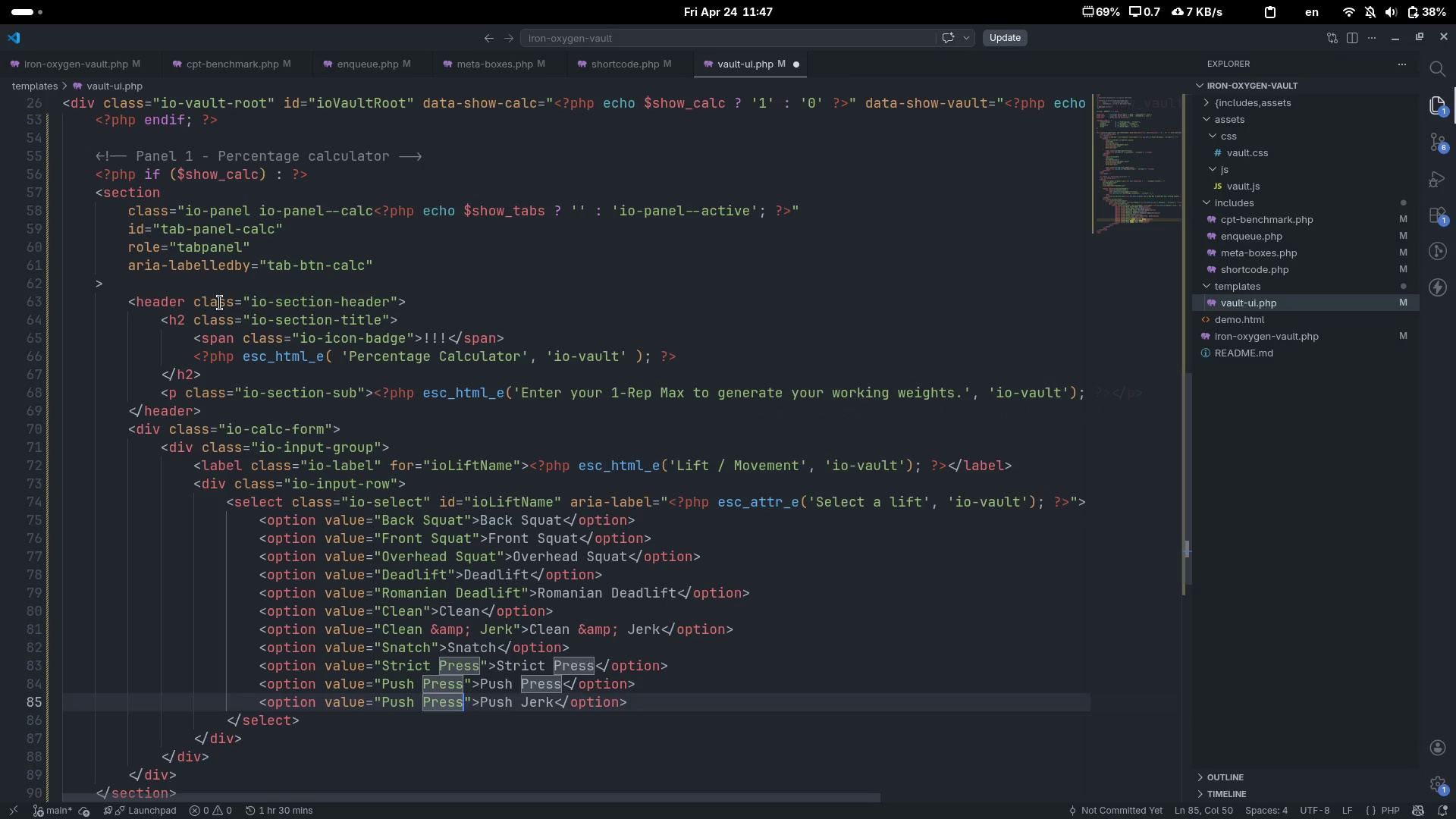 
key(Control+Backspace)
 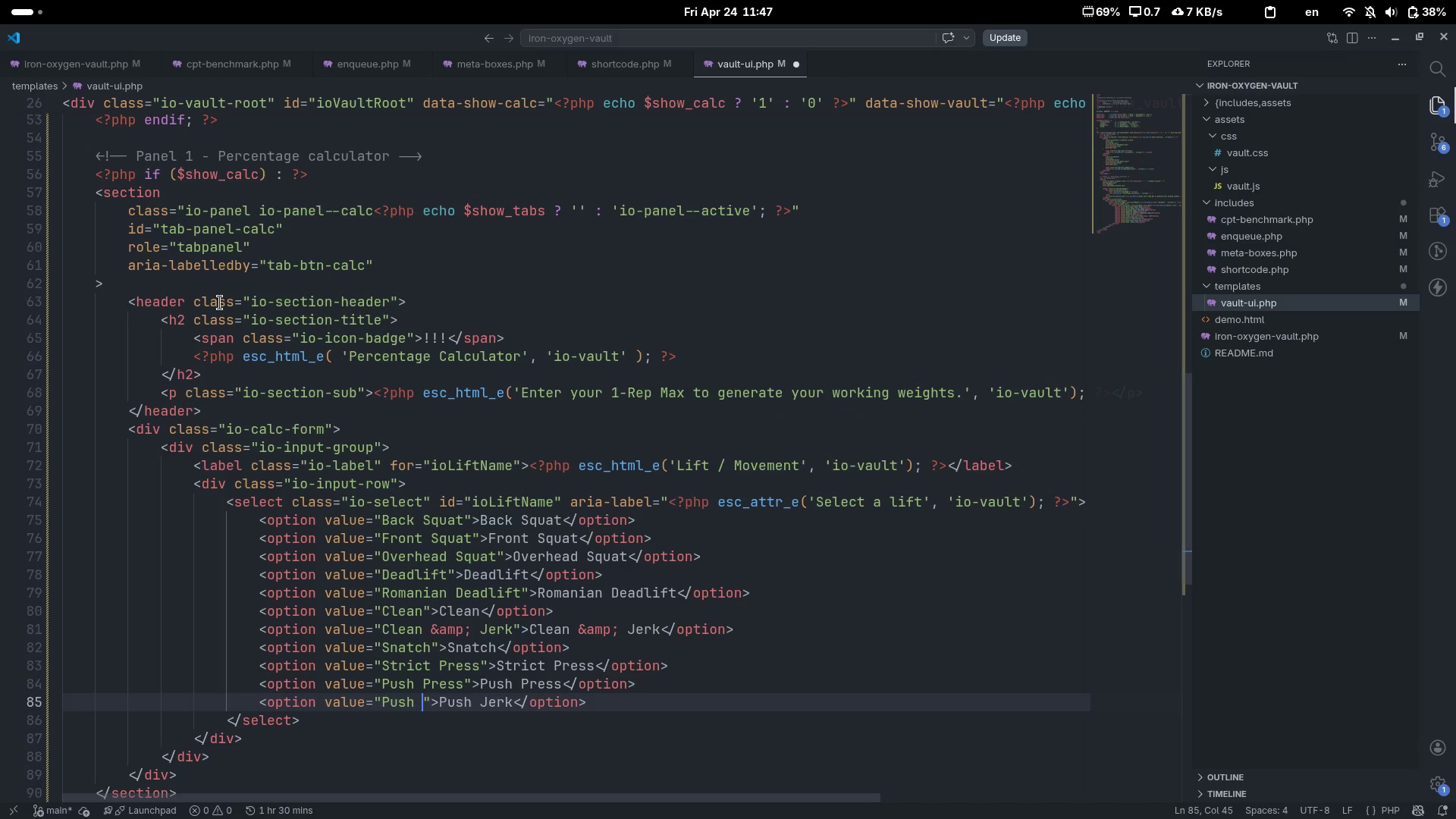 
type(Jr)
key(Backspace)
type(erk)
 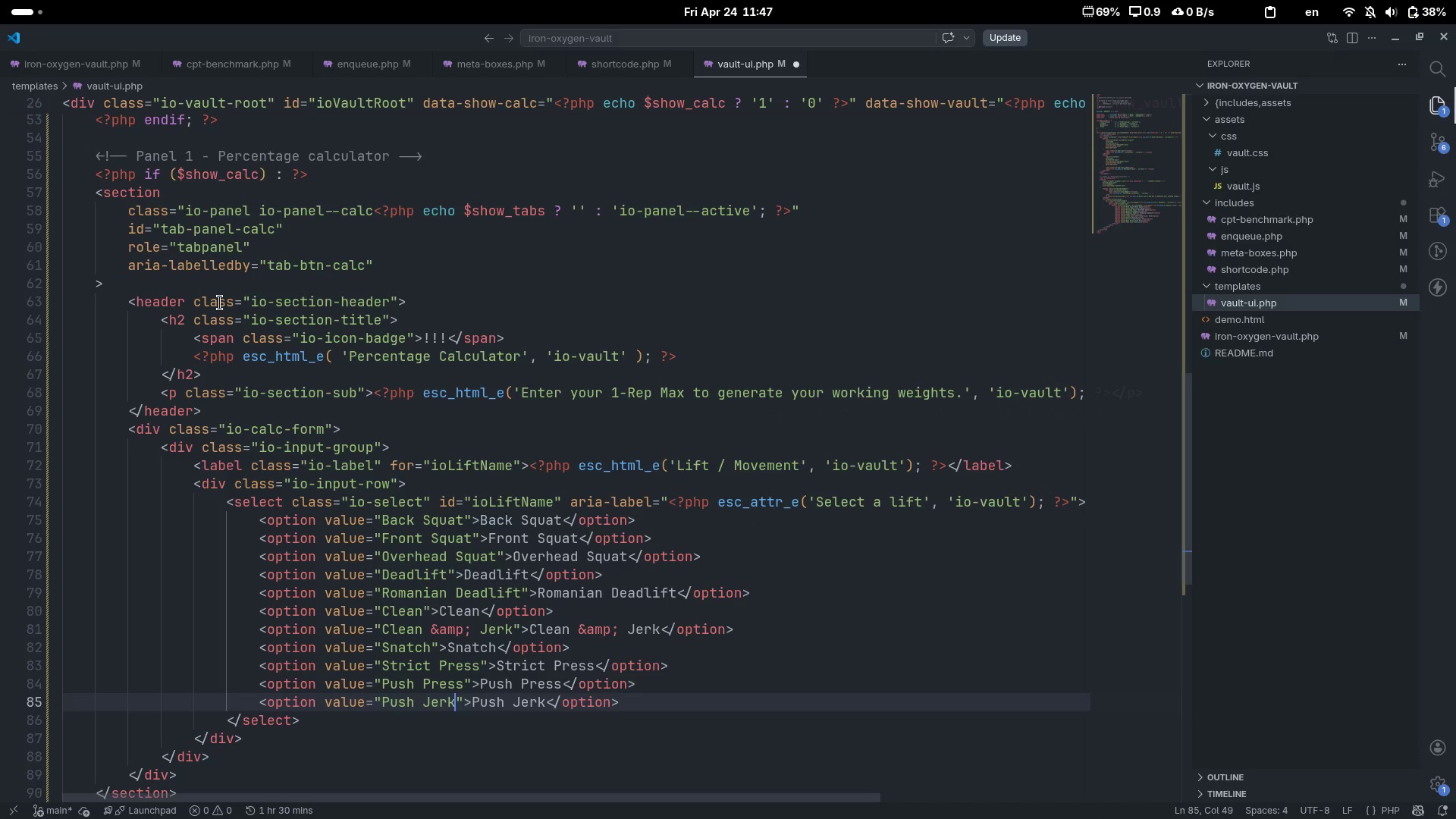 
key(Control+ControlLeft)
 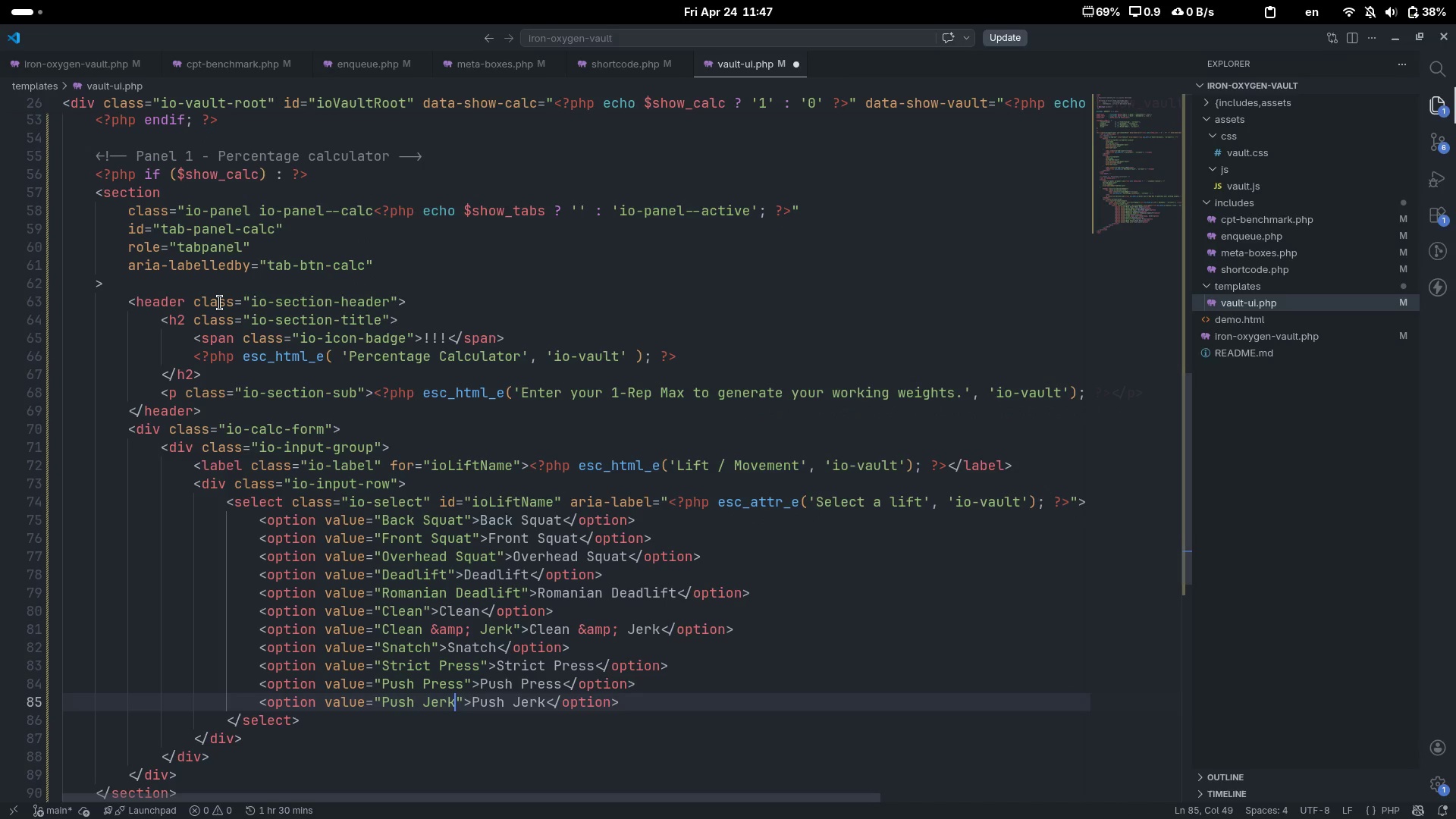 
key(Control+S)
 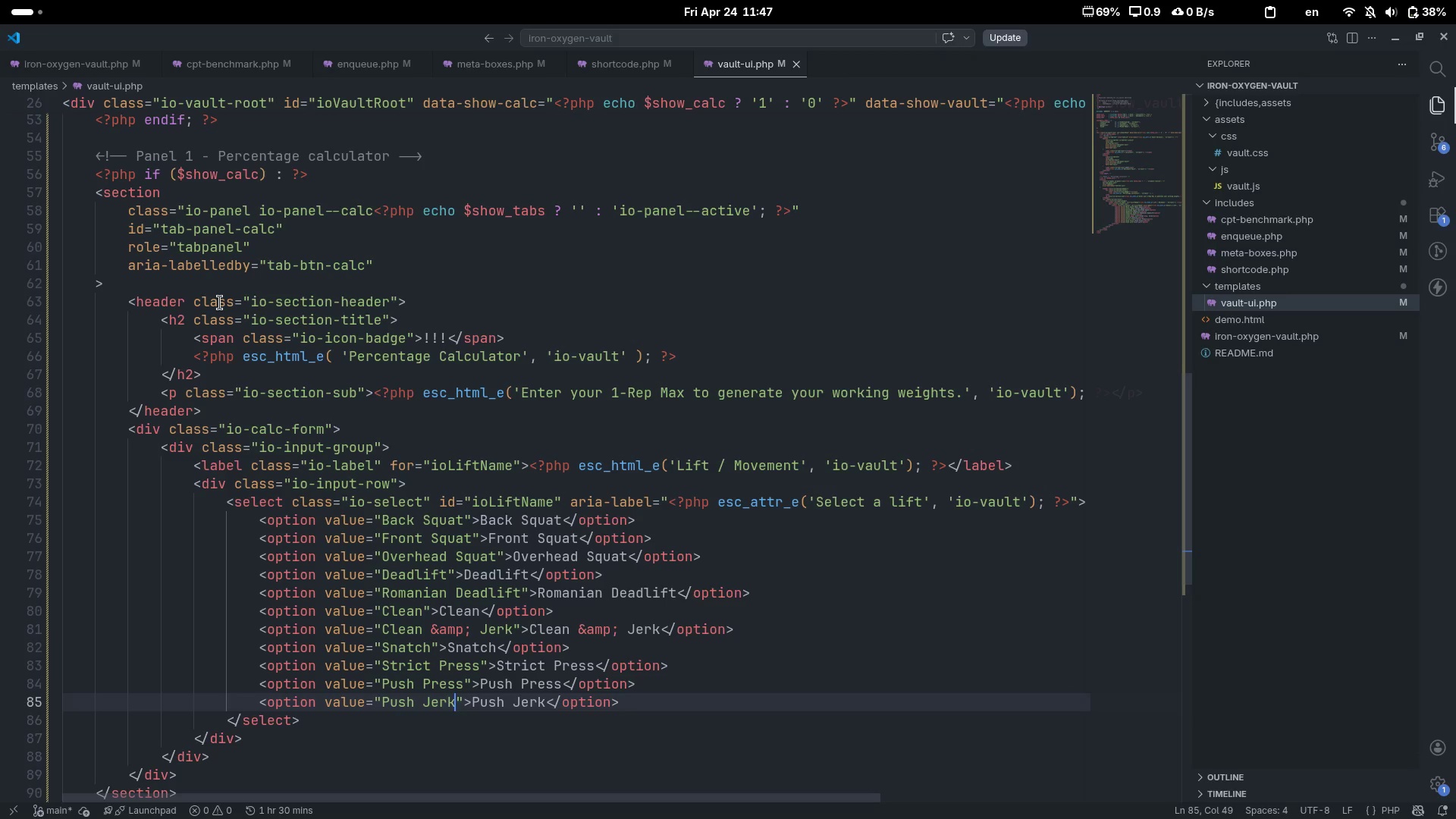 
key(Control+C)
 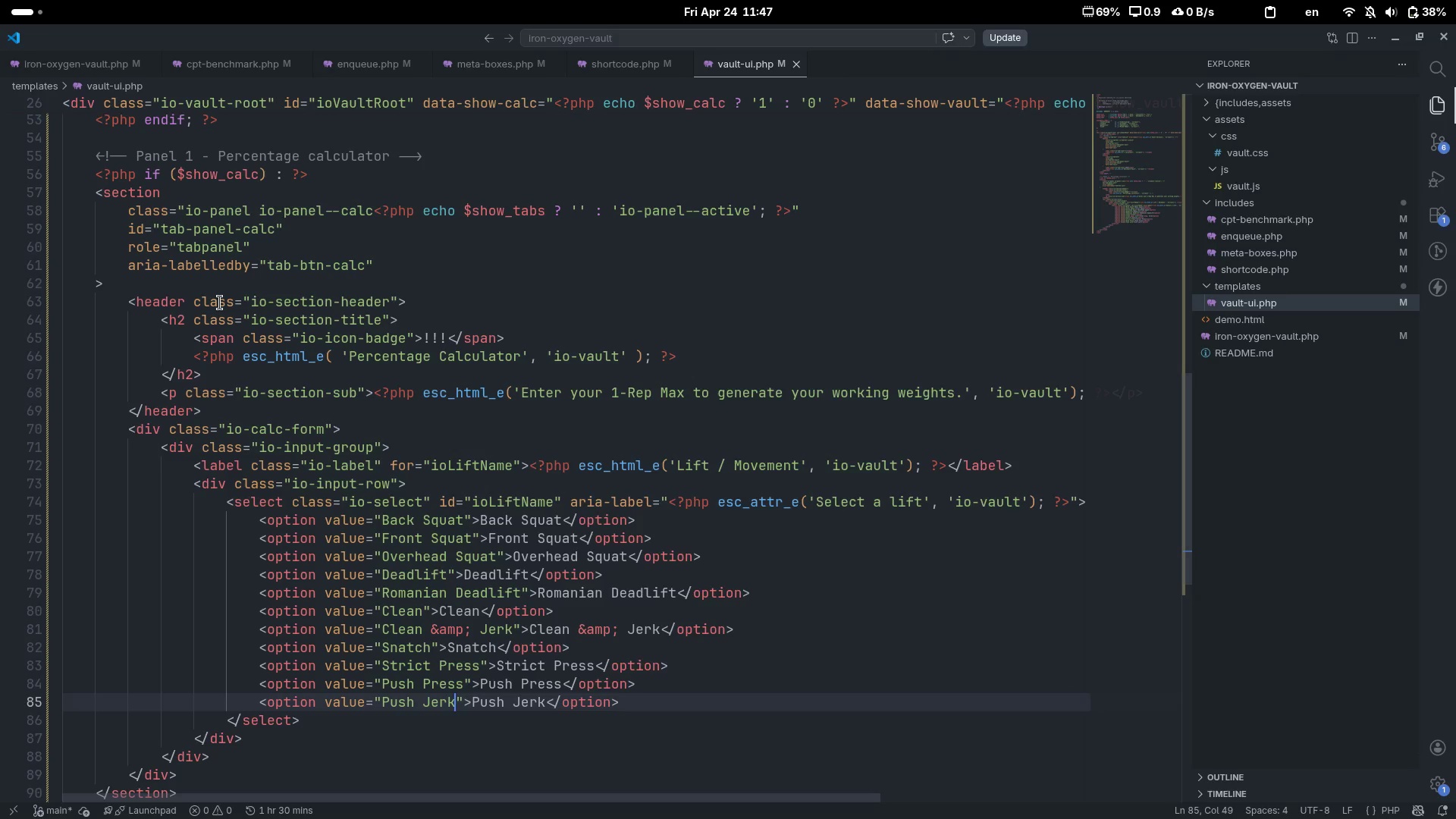 
key(Control+V)
 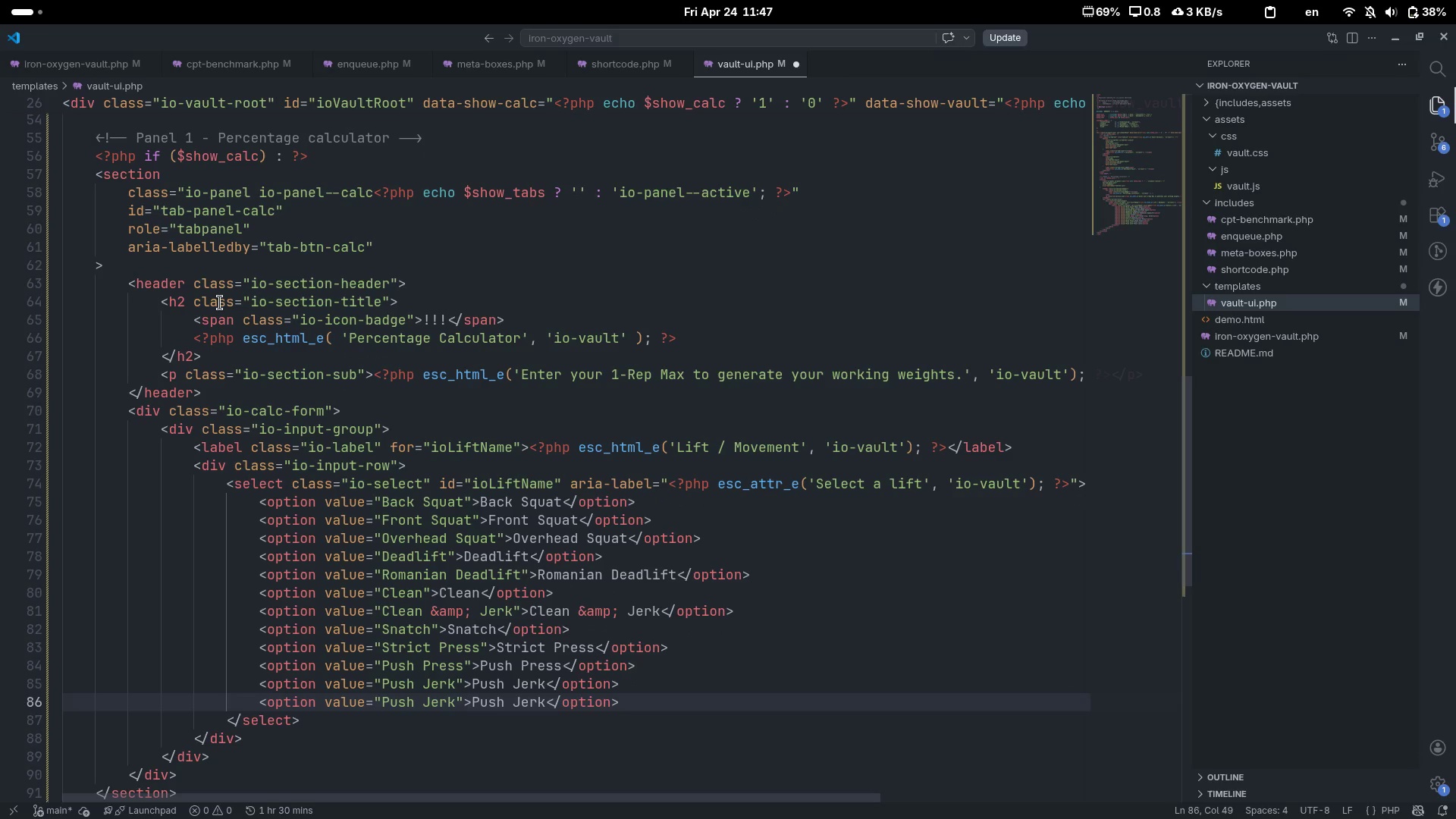 
key(Control+Backspace)
 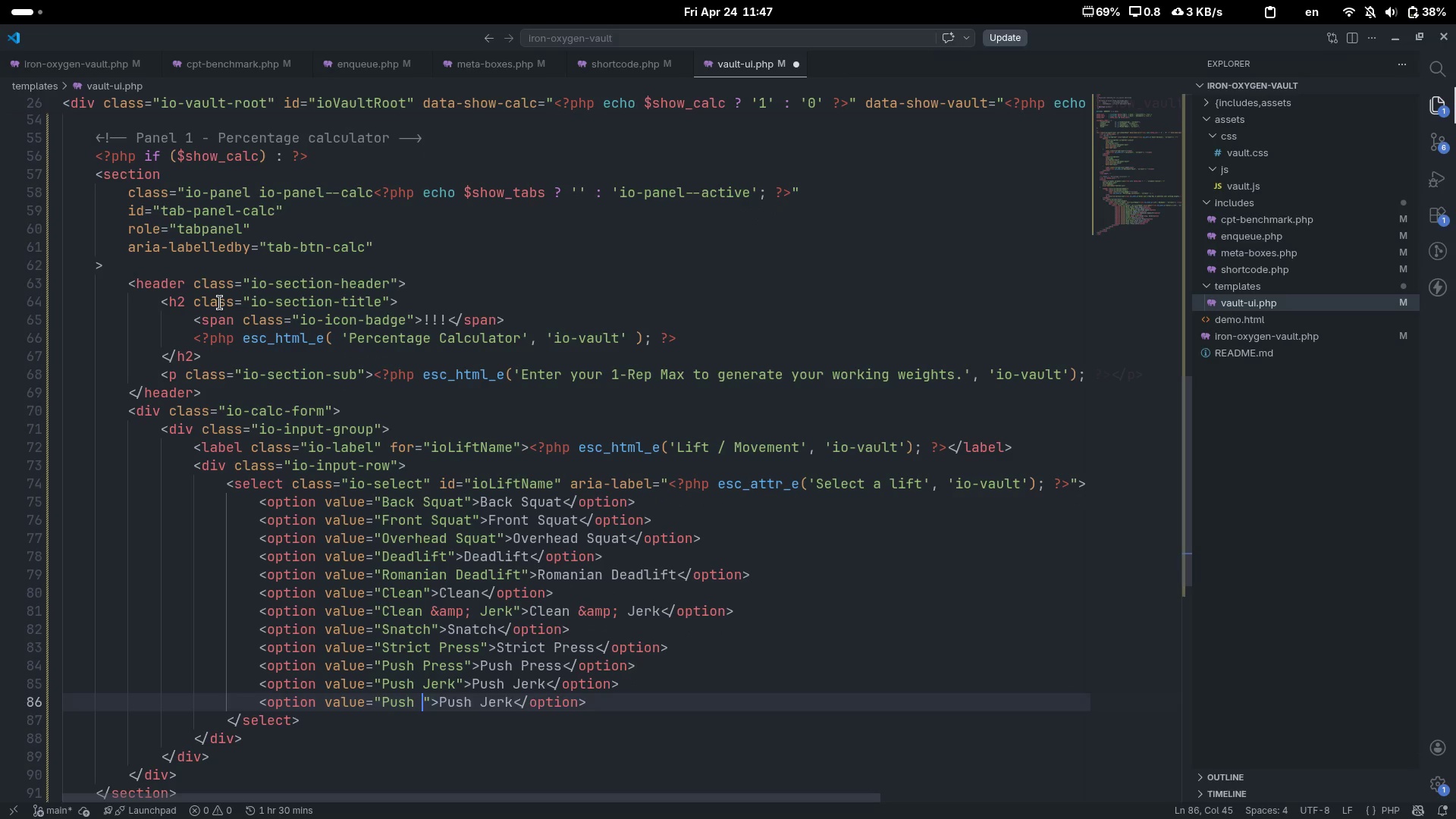 
key(Control+Backspace)
 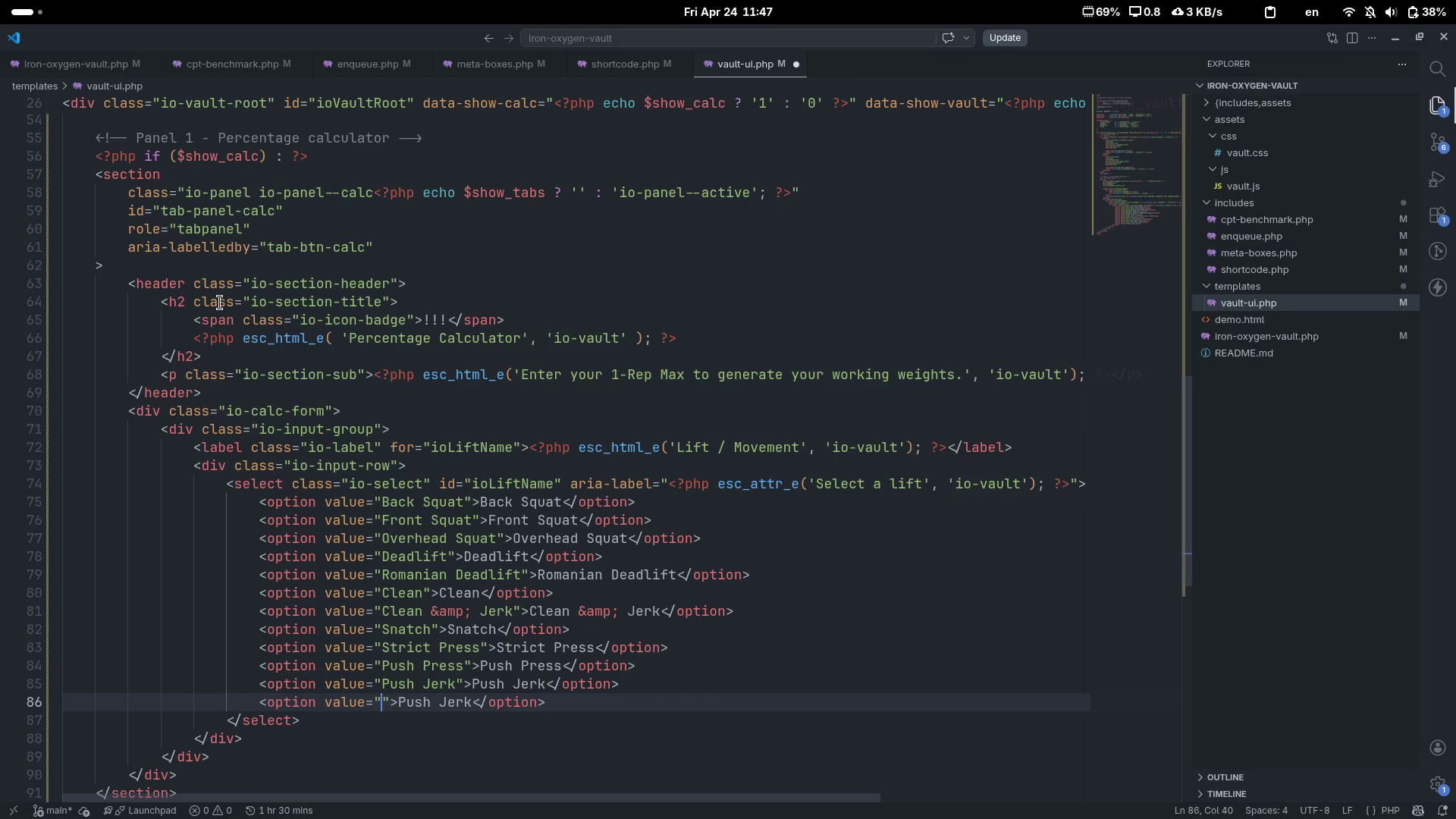 
type(Bench Press)
 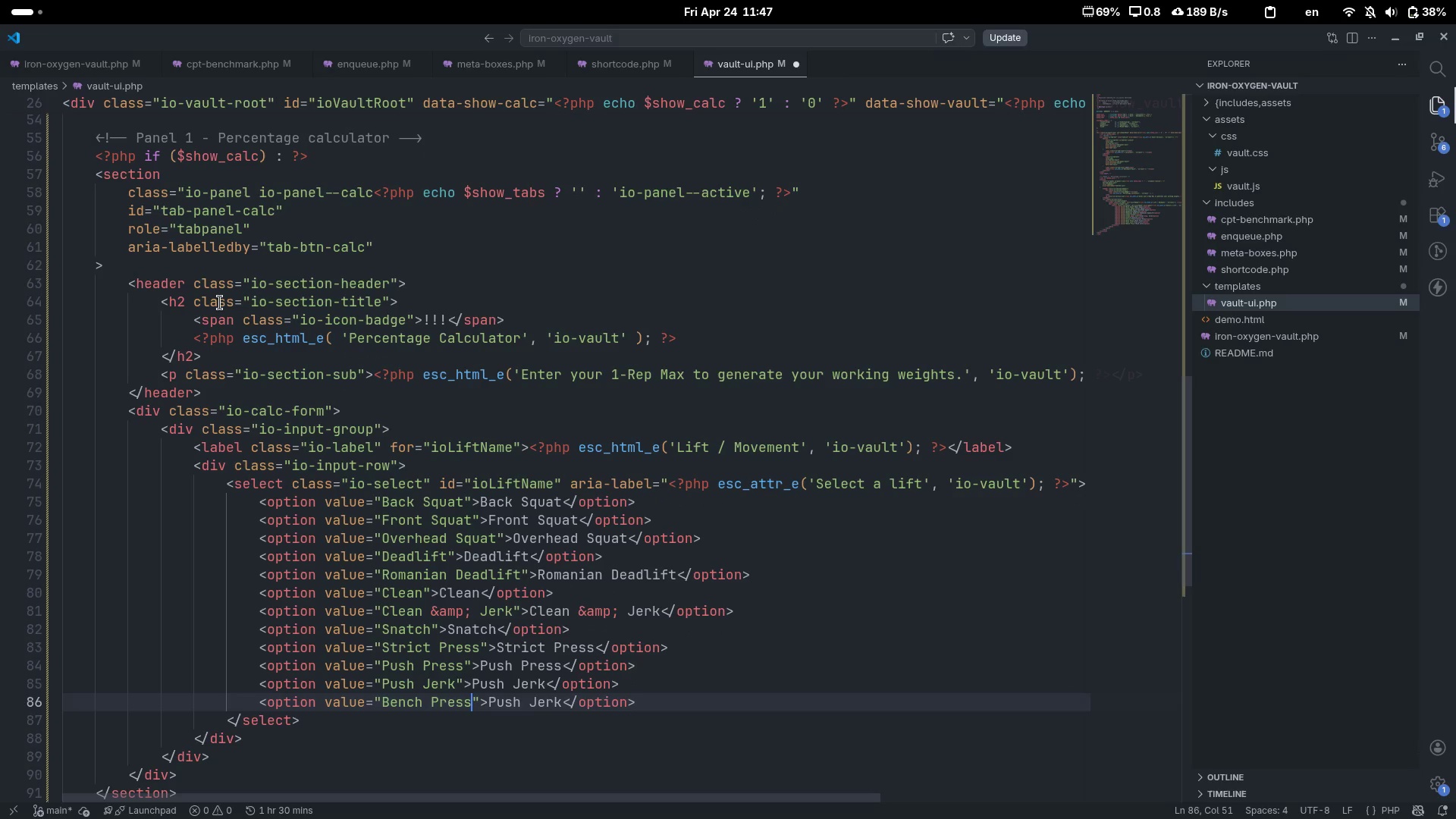 
key(Control+Shift+ArrowLeft)
 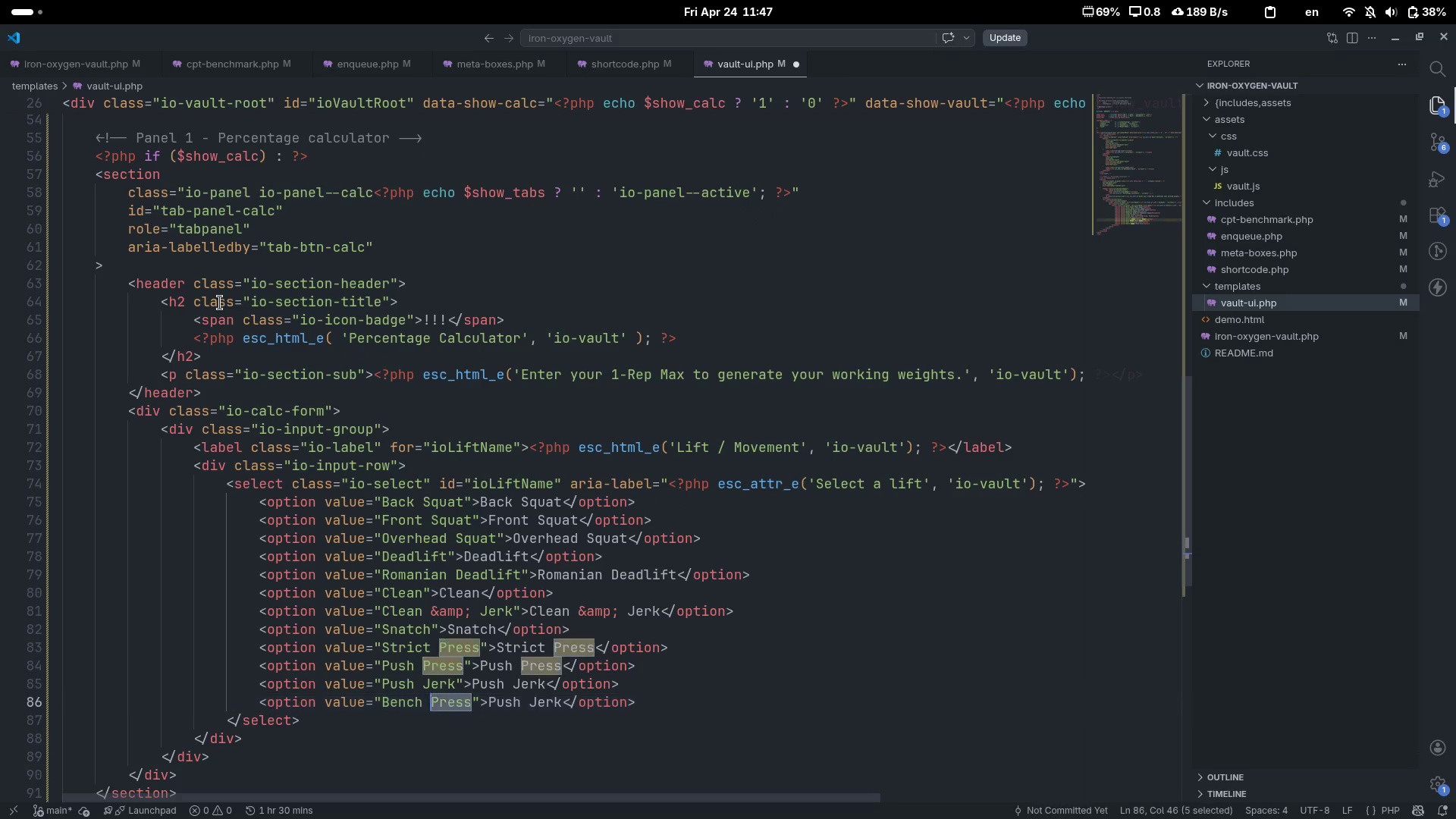 
key(Control+Shift+ArrowLeft)
 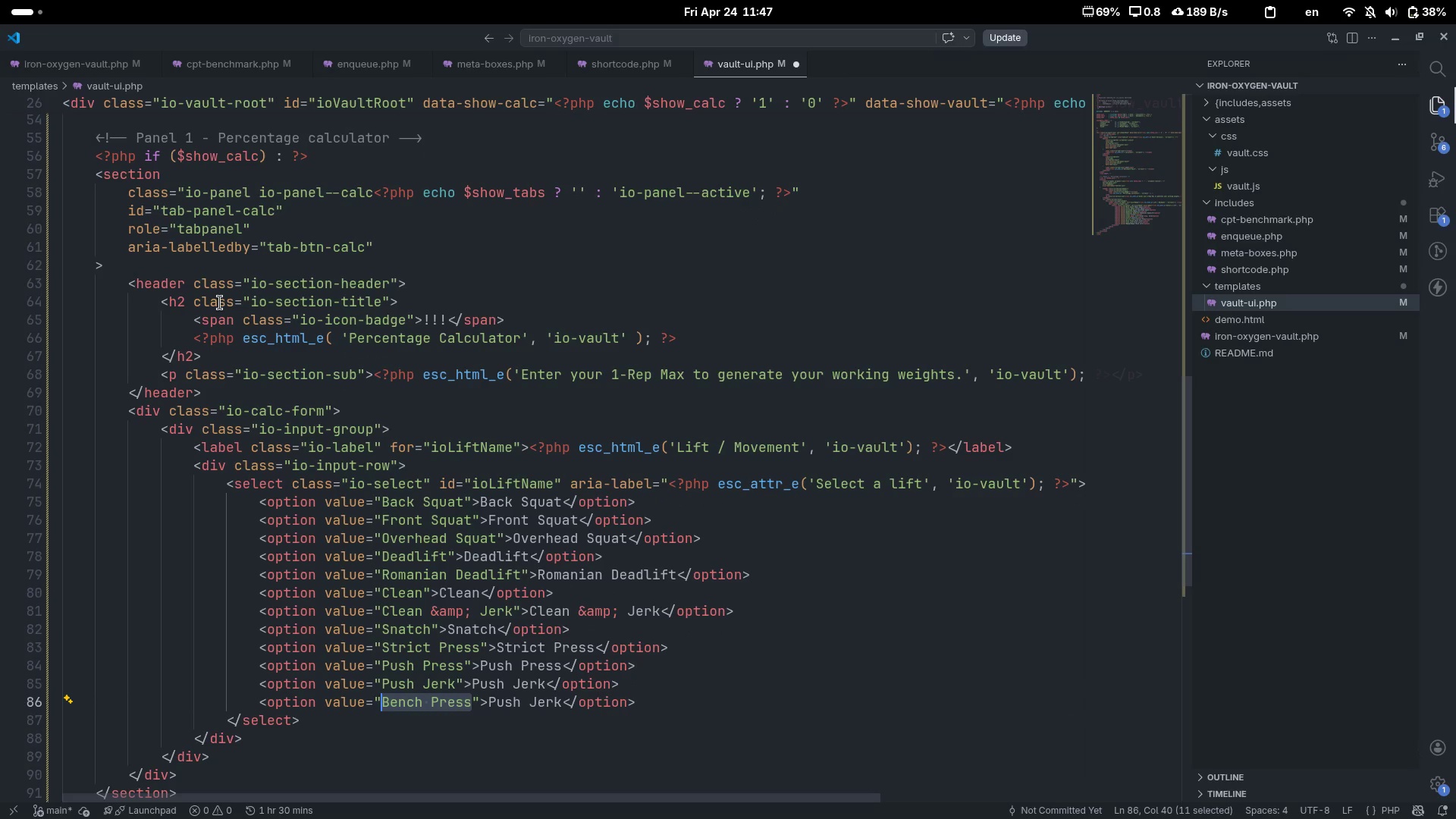 
key(Control+C)
 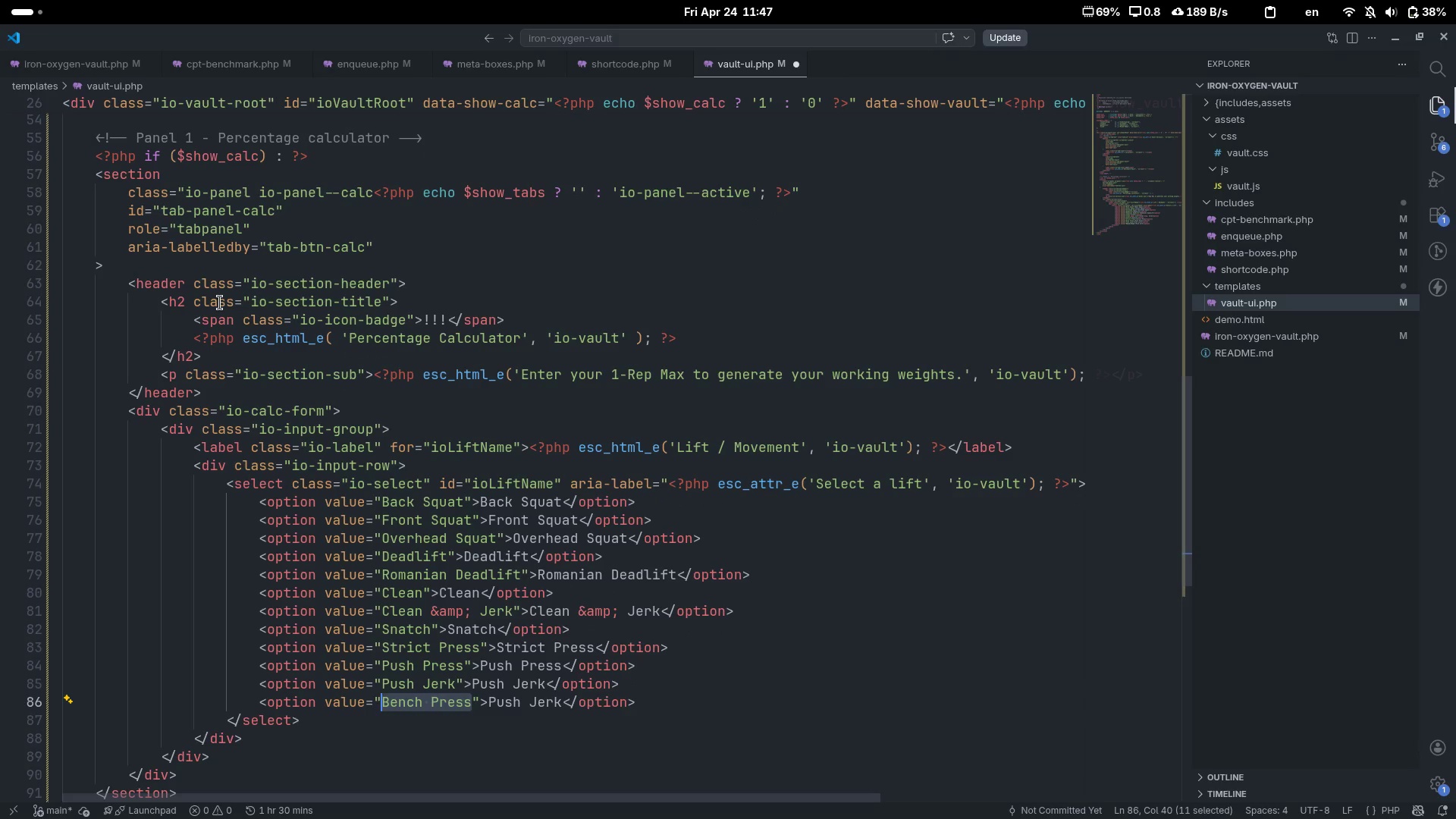 
key(Control+ArrowRight)
 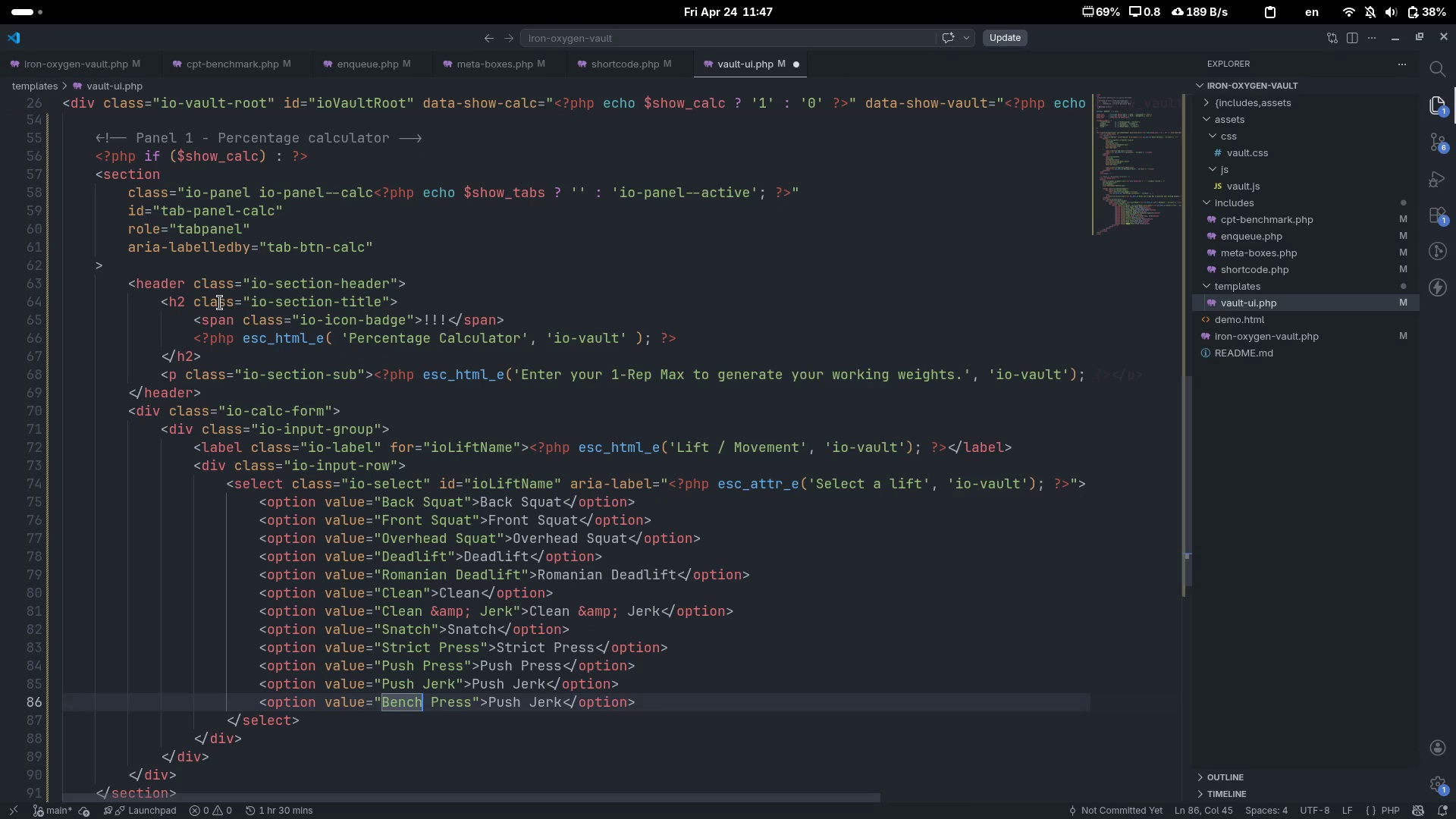 
key(Control+ArrowRight)
 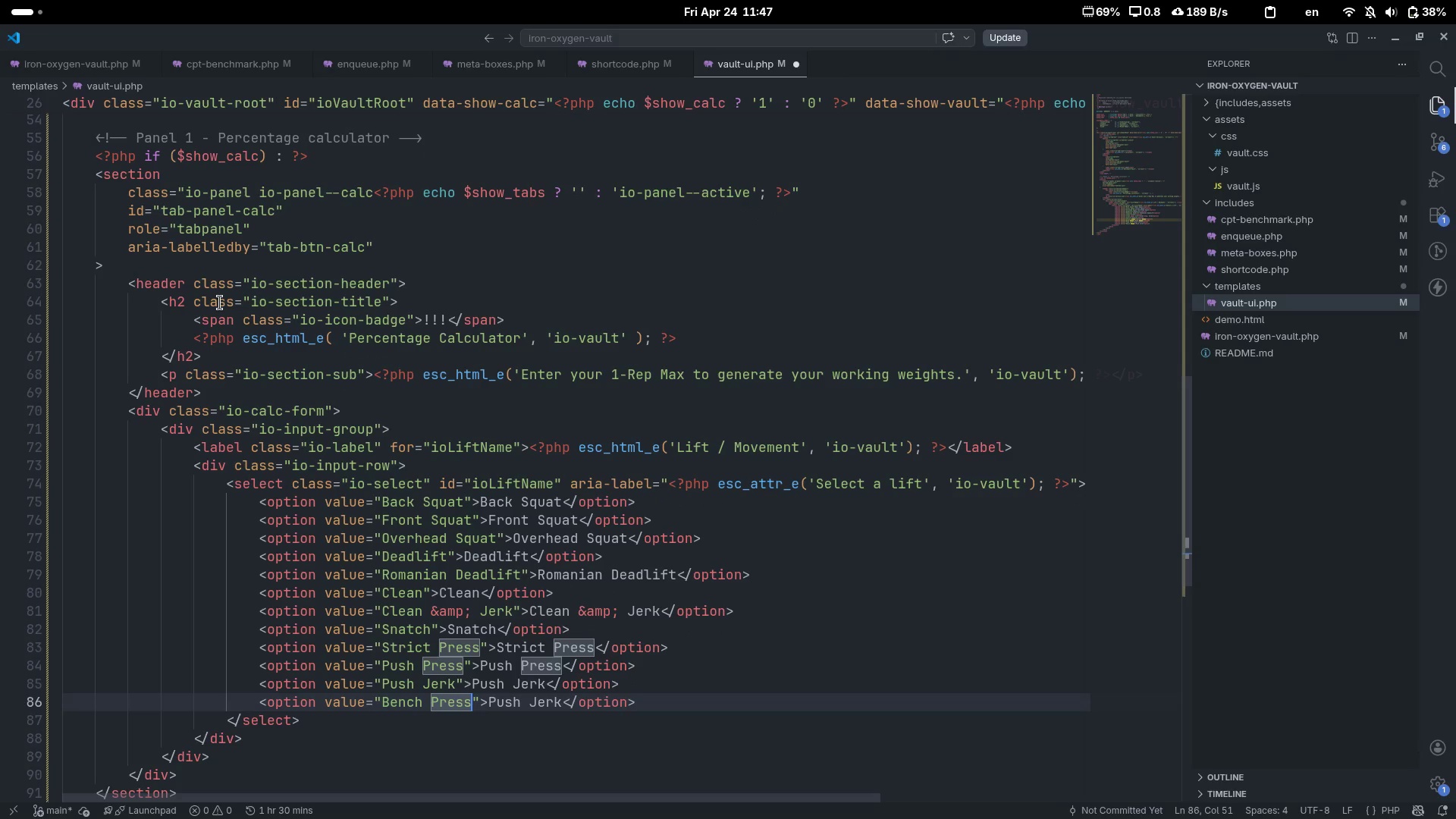 
key(Control+ArrowRight)
 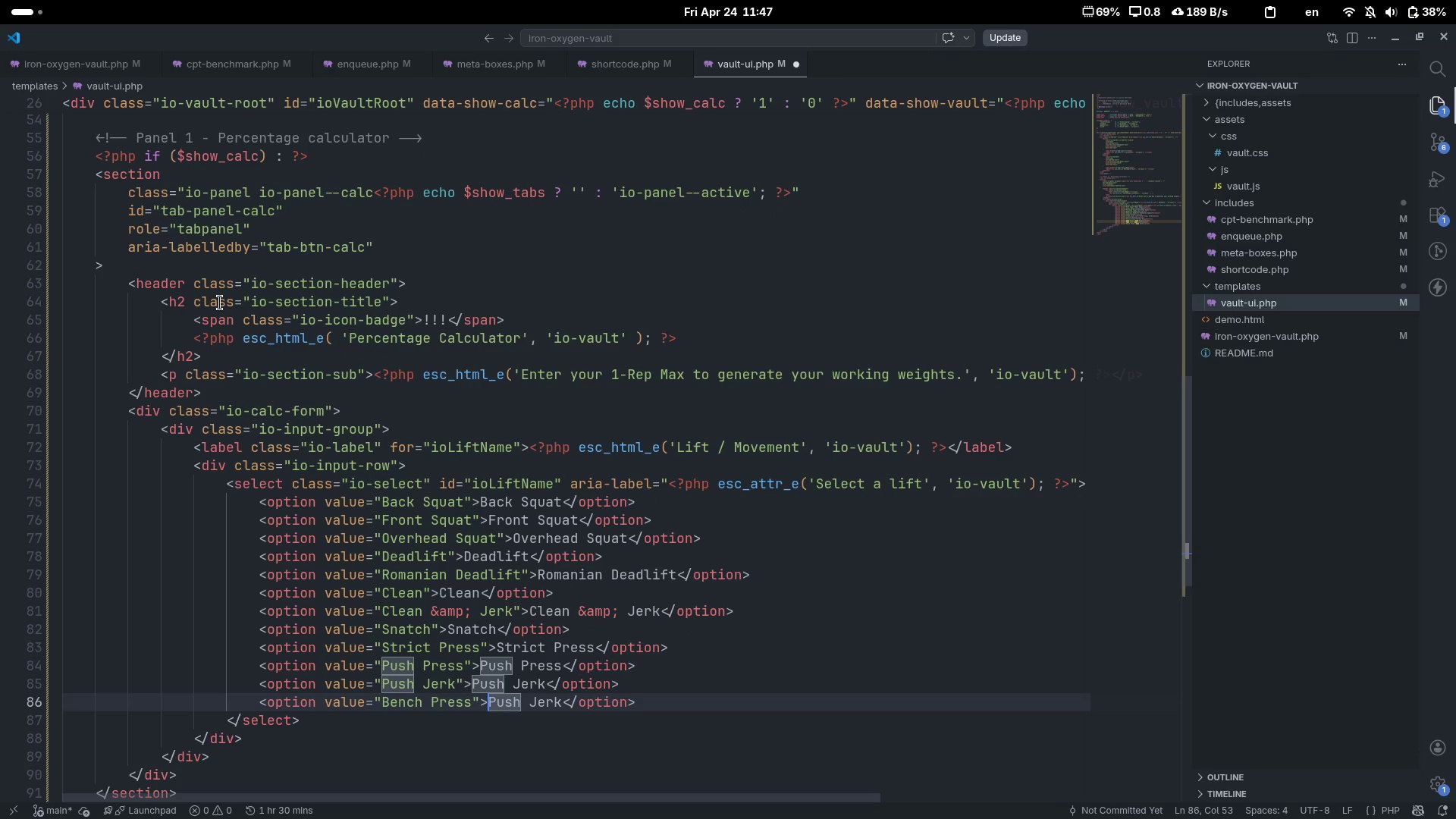 
key(Control+Delete)
 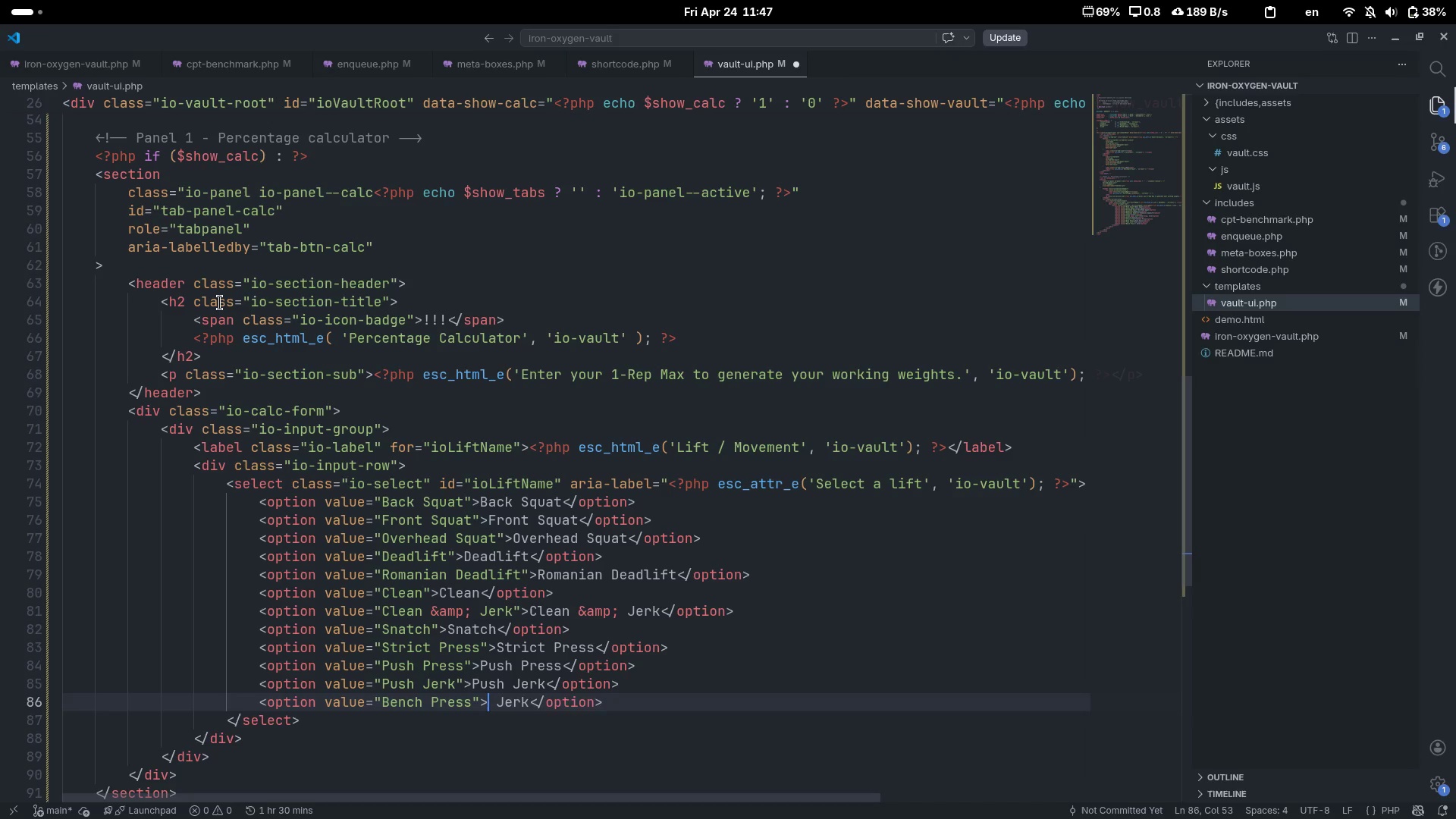 
key(Control+Delete)
 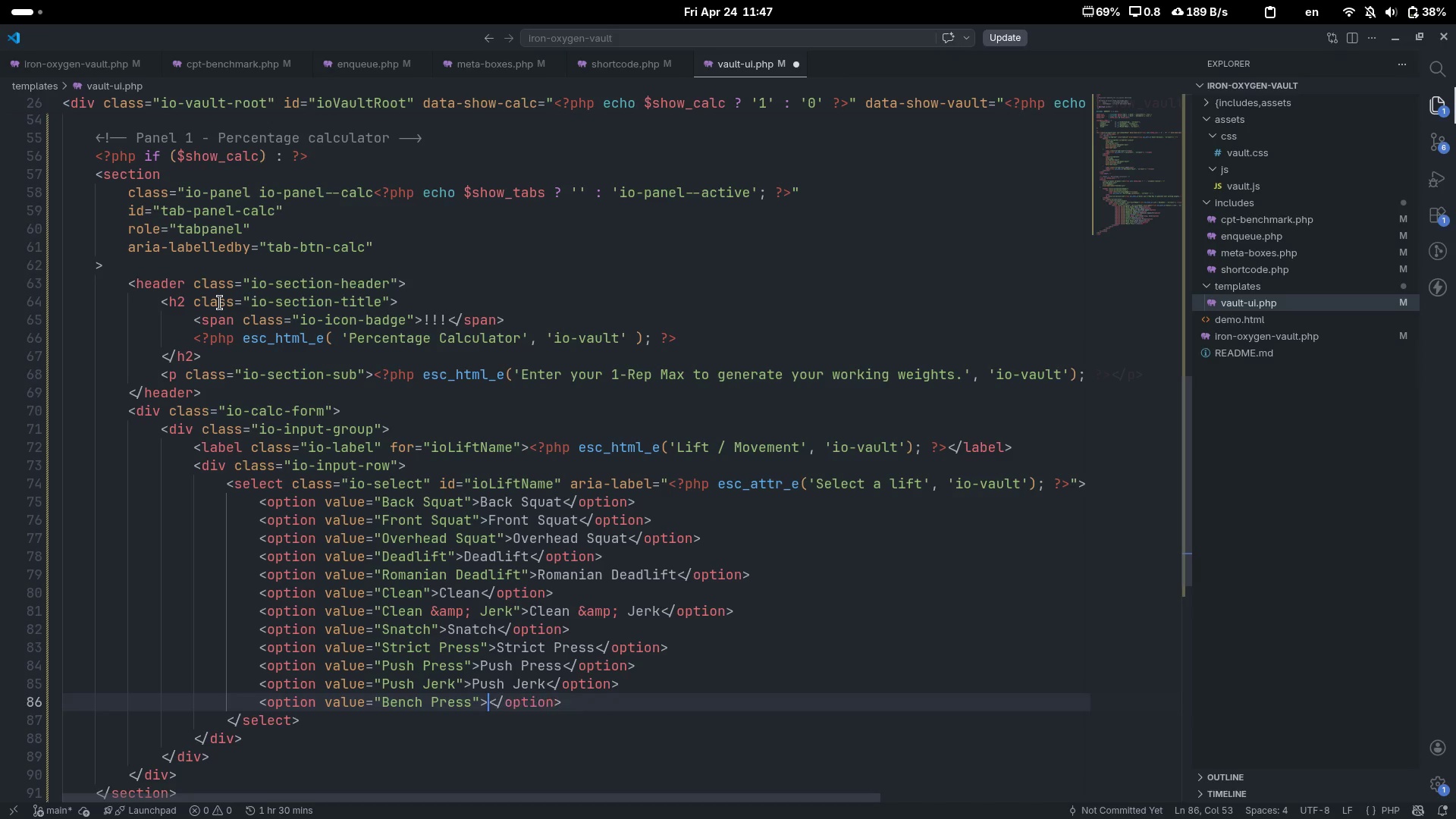 
key(Control+V)
 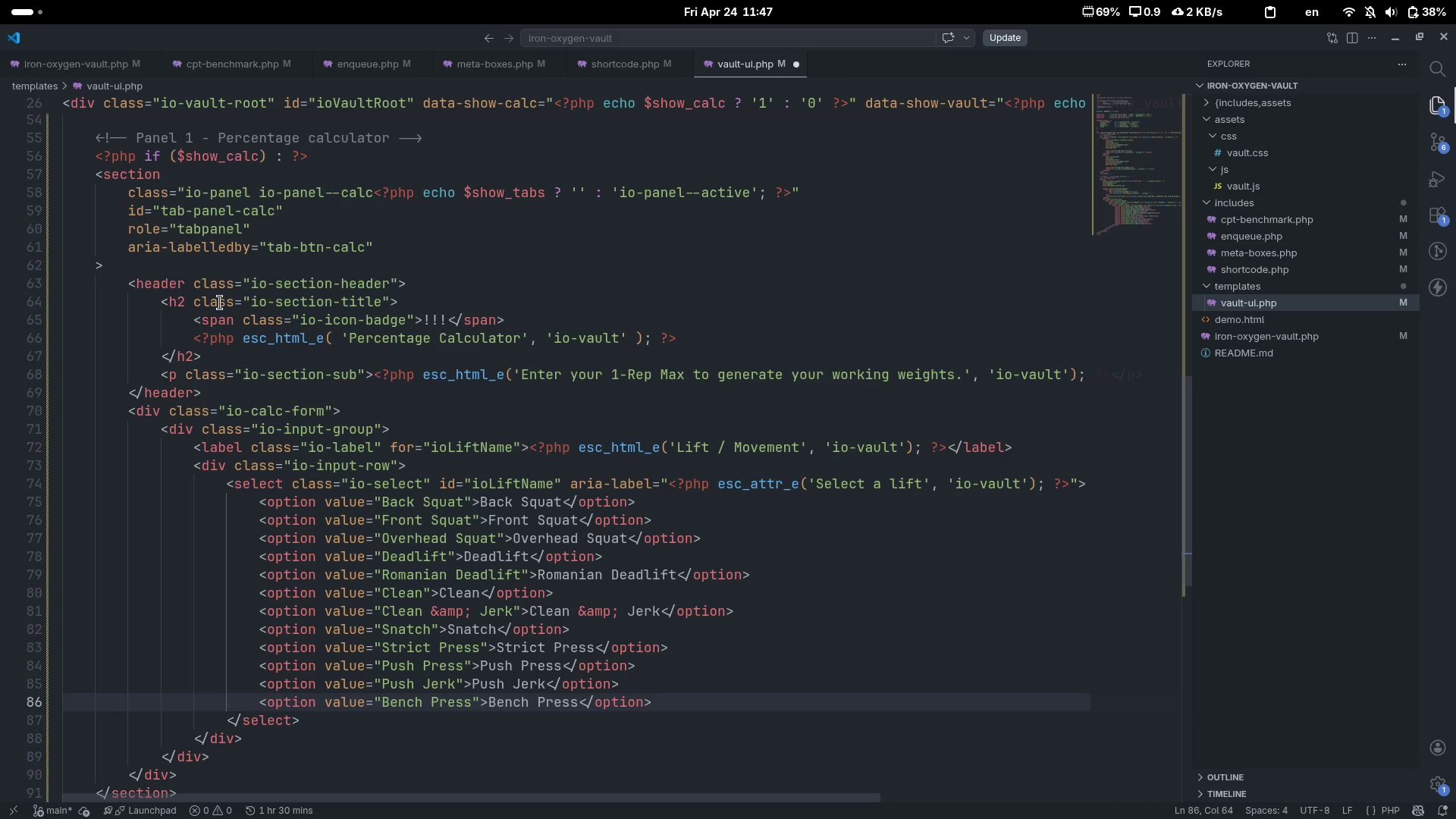 
key(Control+C)
 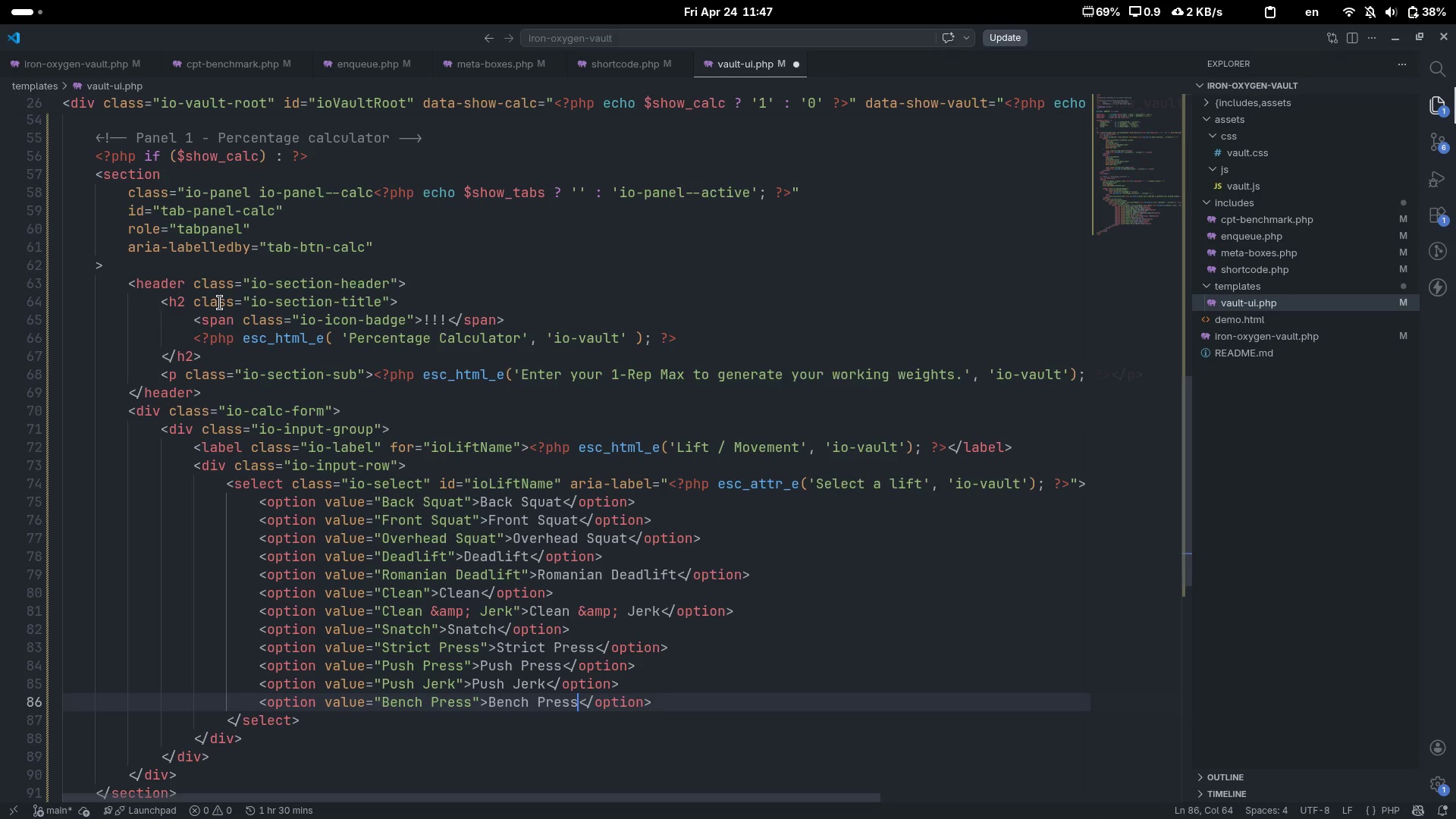 
key(Control+V)
 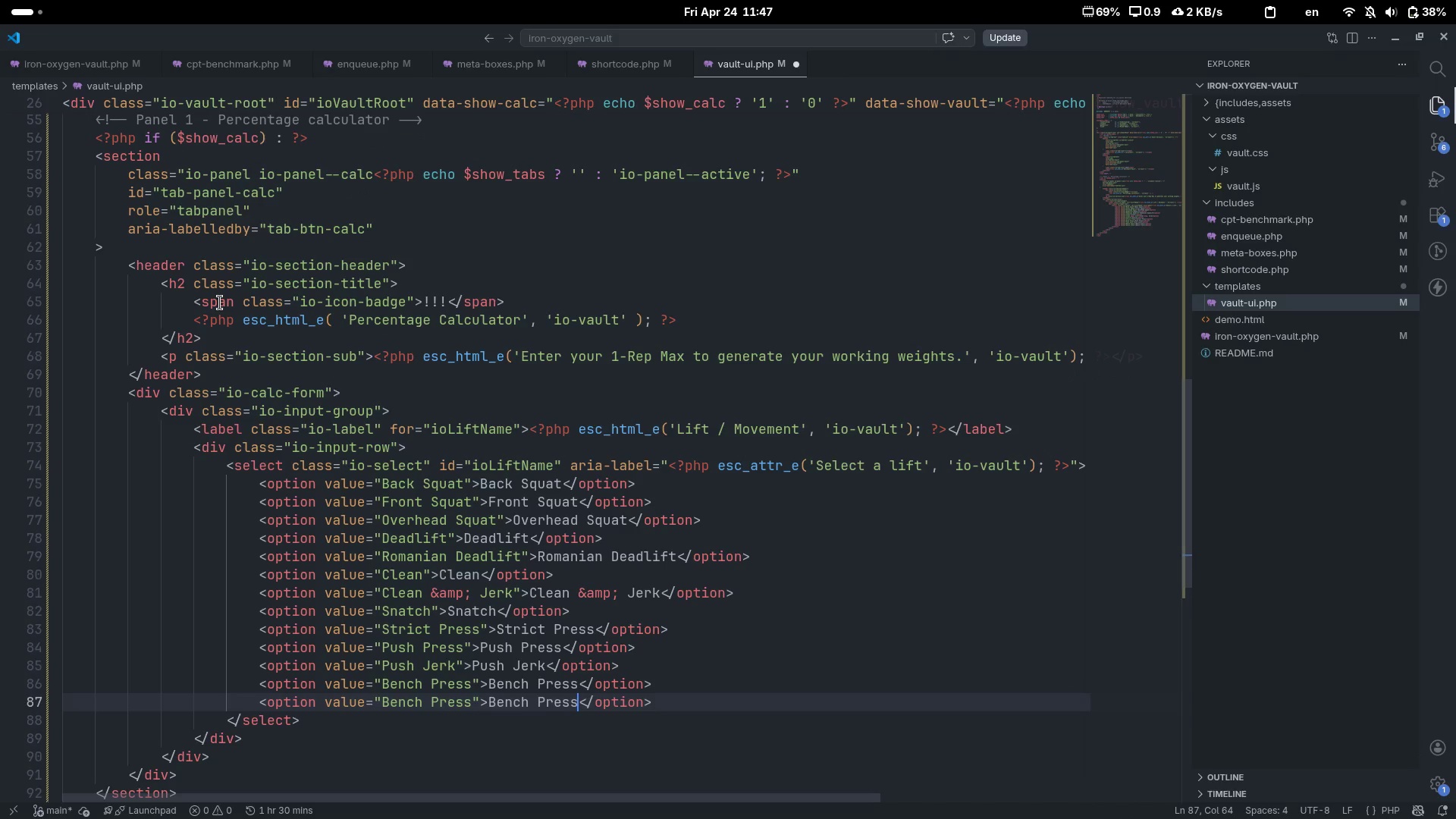 
key(Control+Backspace)
 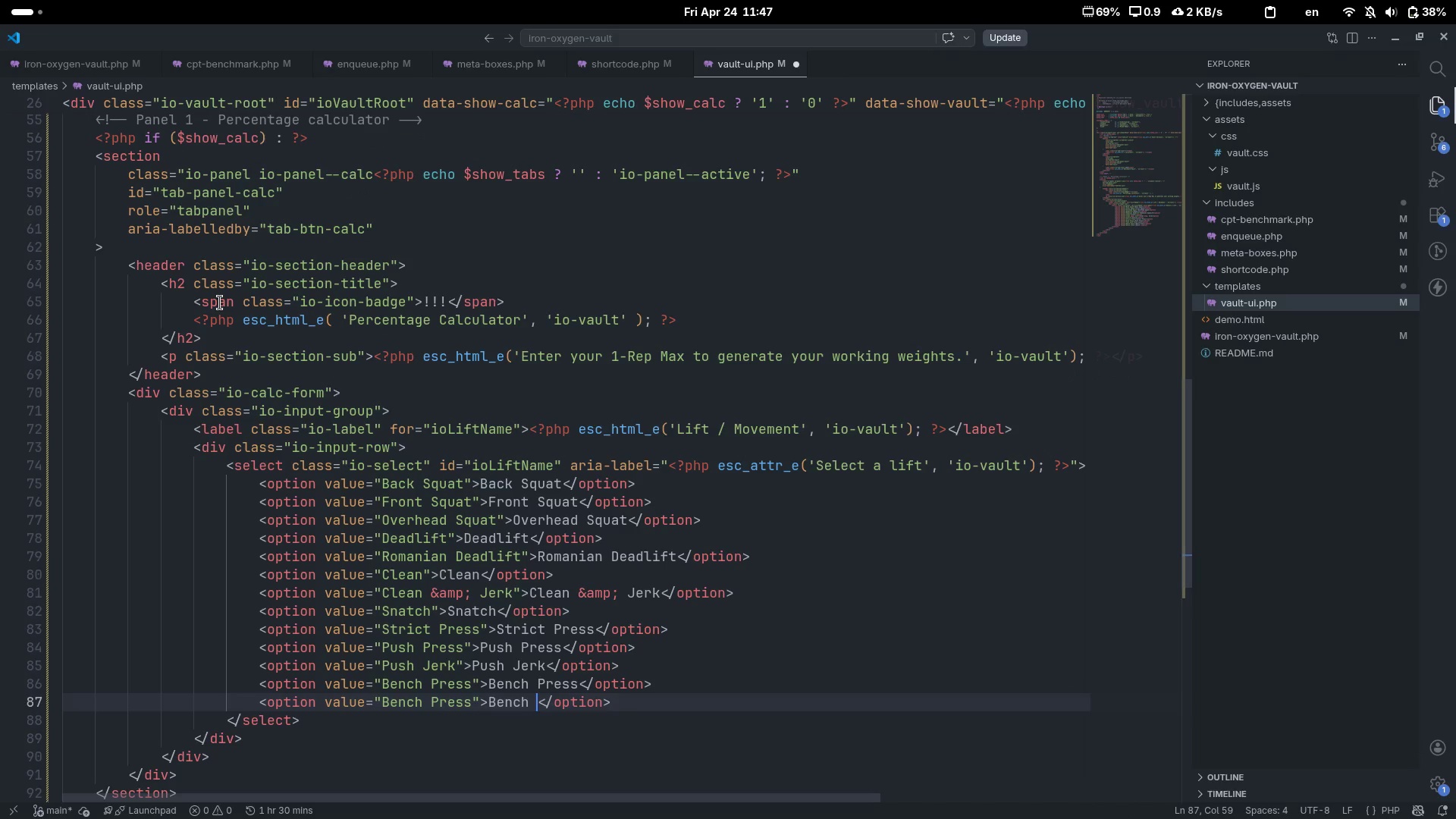 
key(Control+Backspace)
 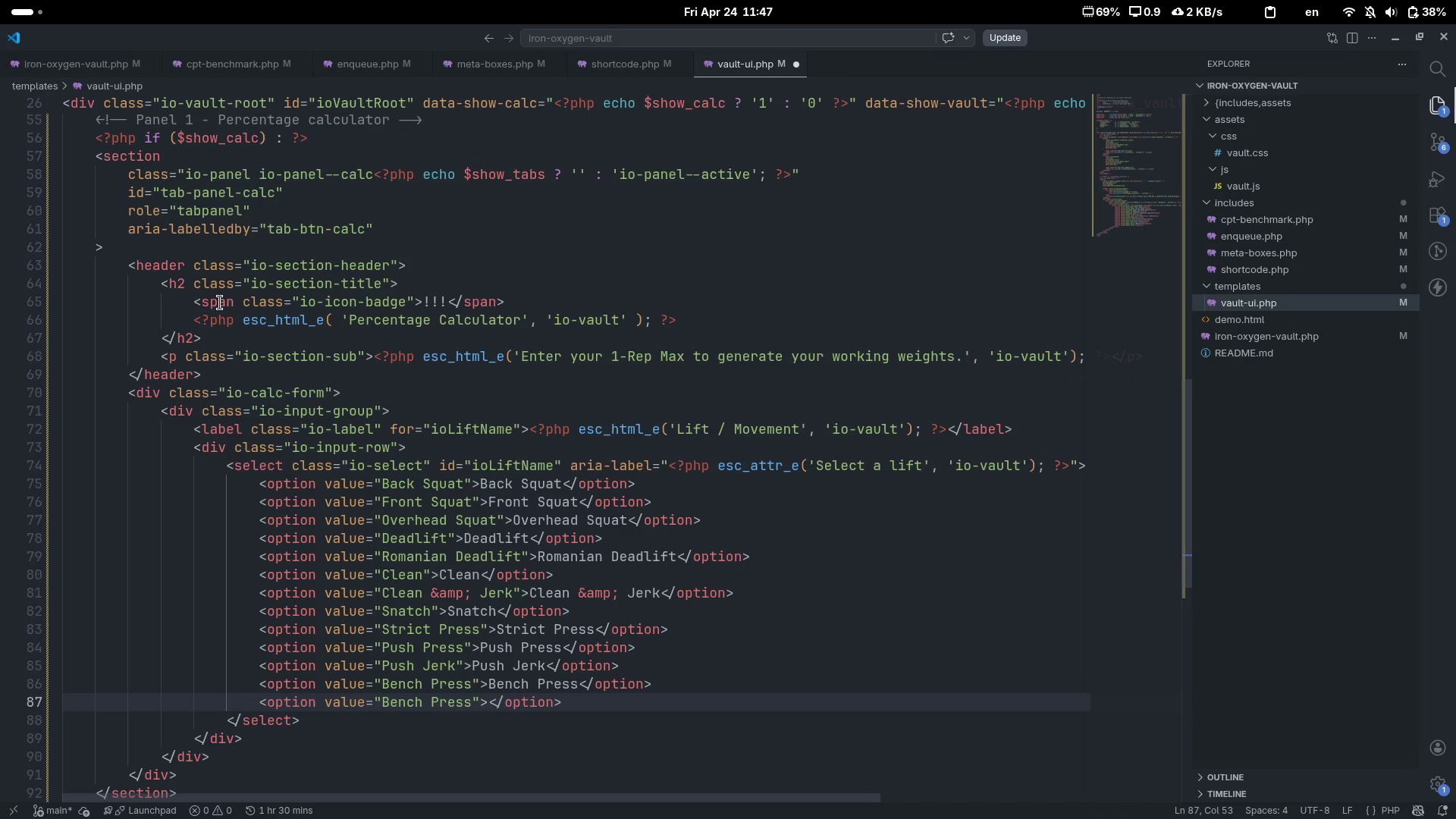 
type(Thru)
 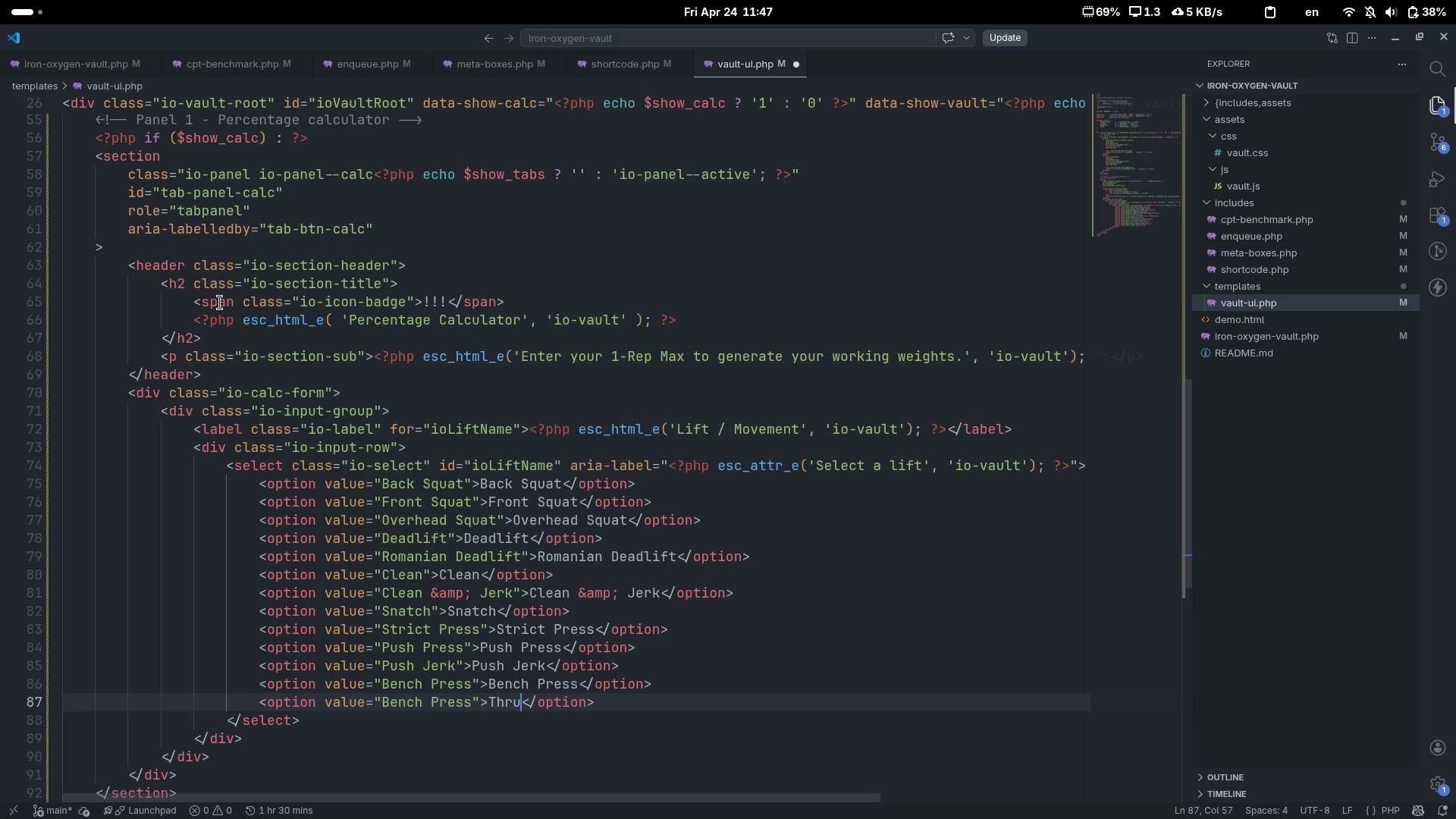 
wait(5.45)
 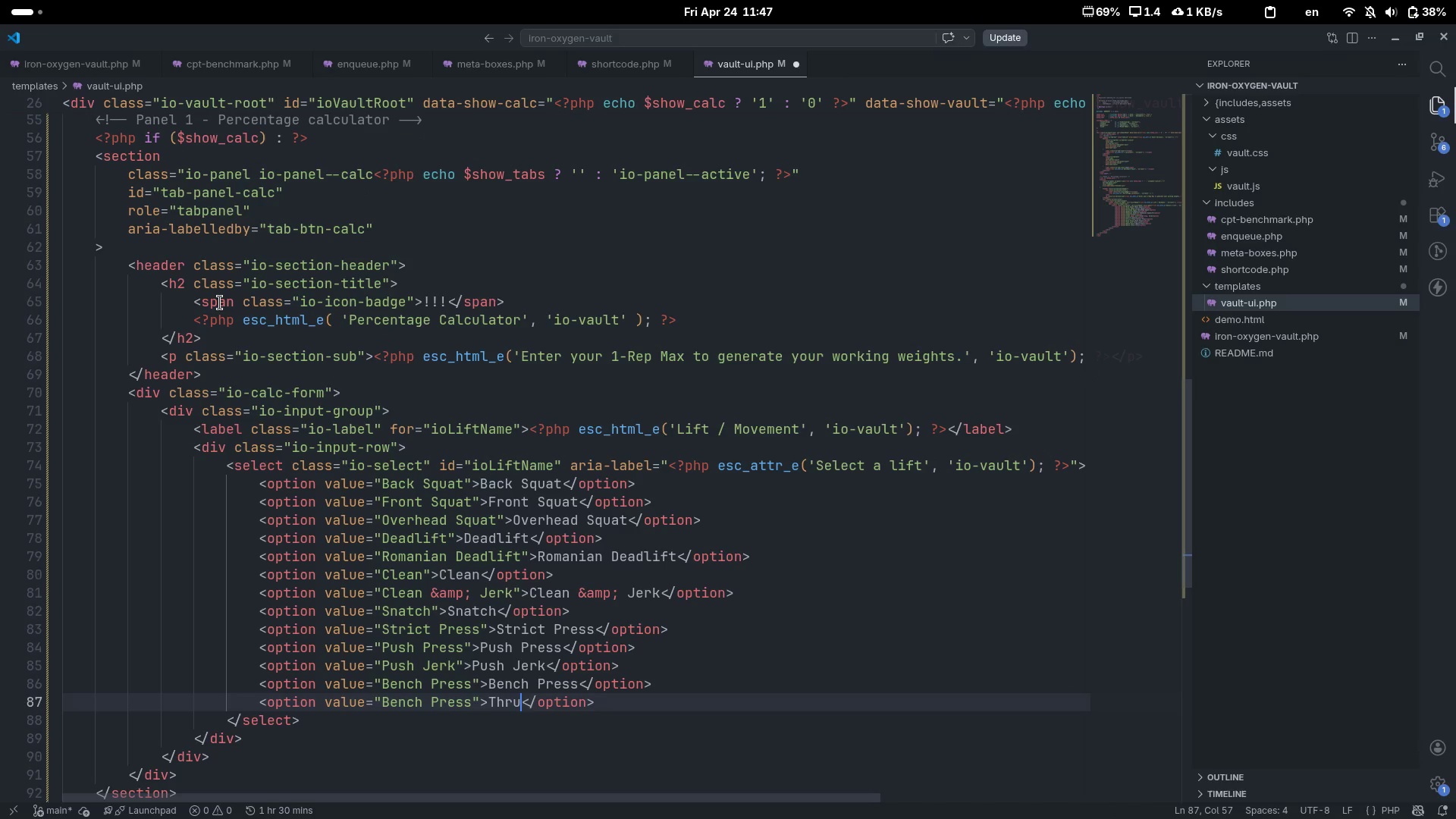 
type(ster)
 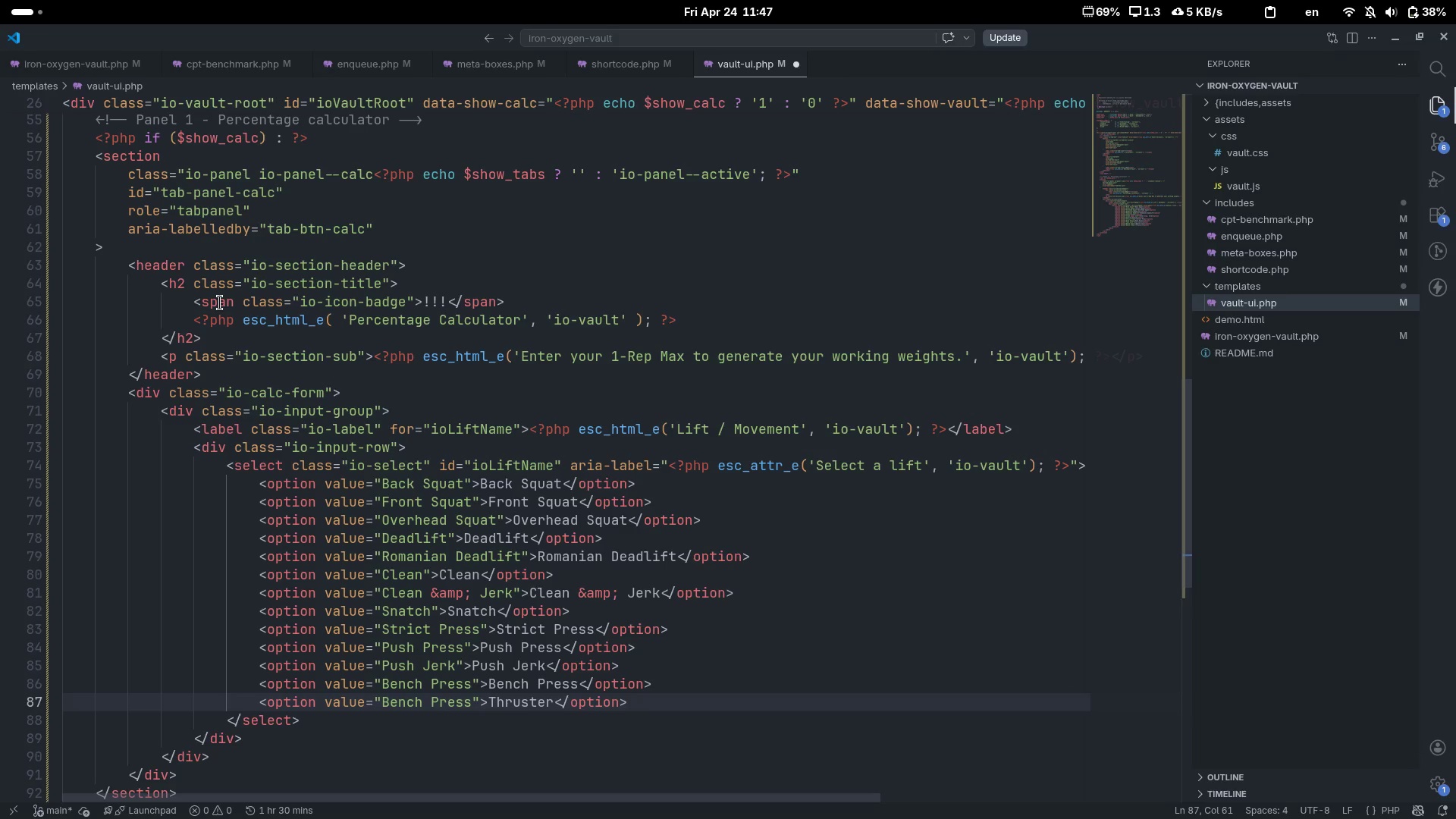 
key(Control+Shift+ShiftLeft)
 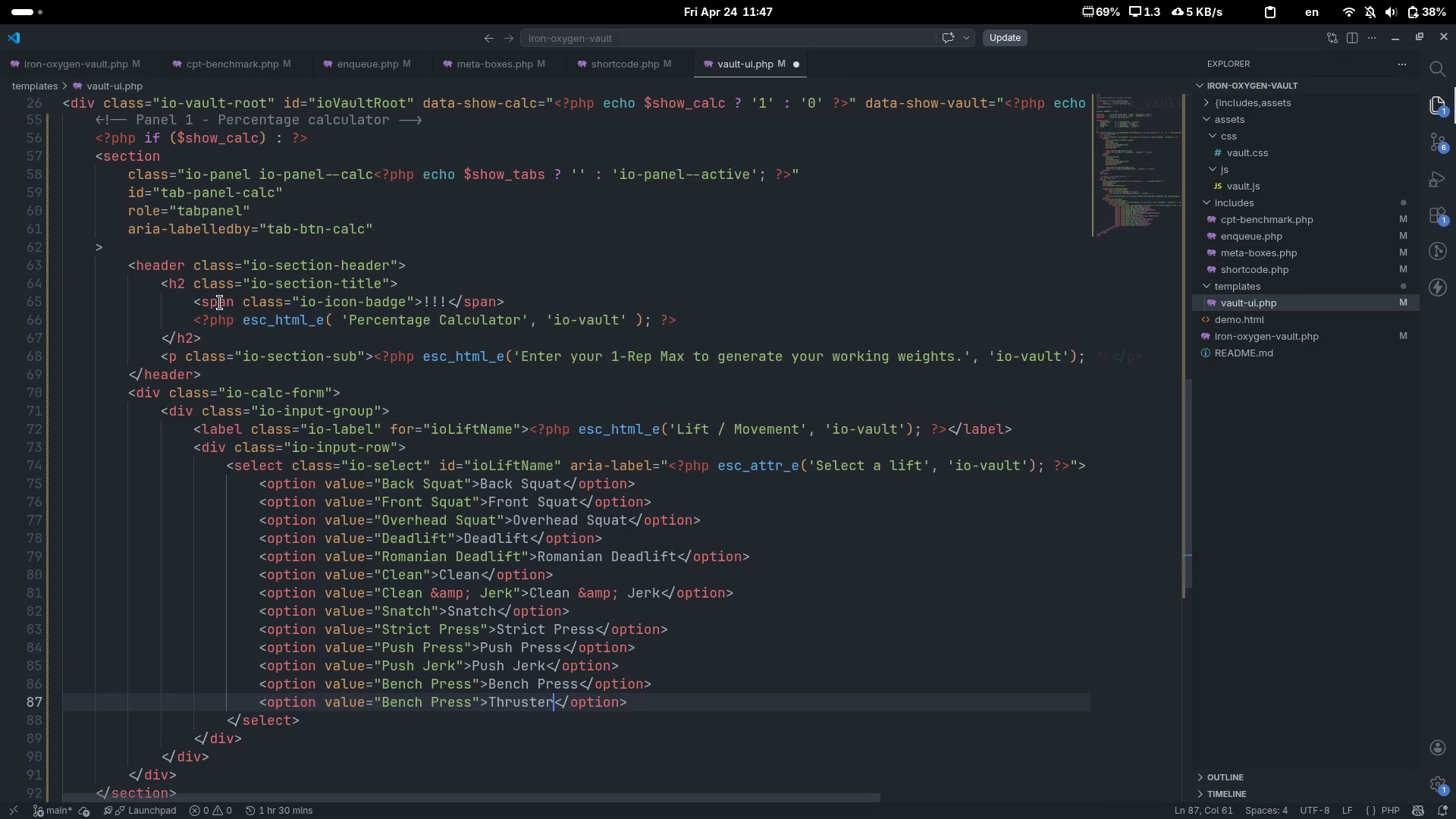 
key(Control+Shift+ArrowLeft)
 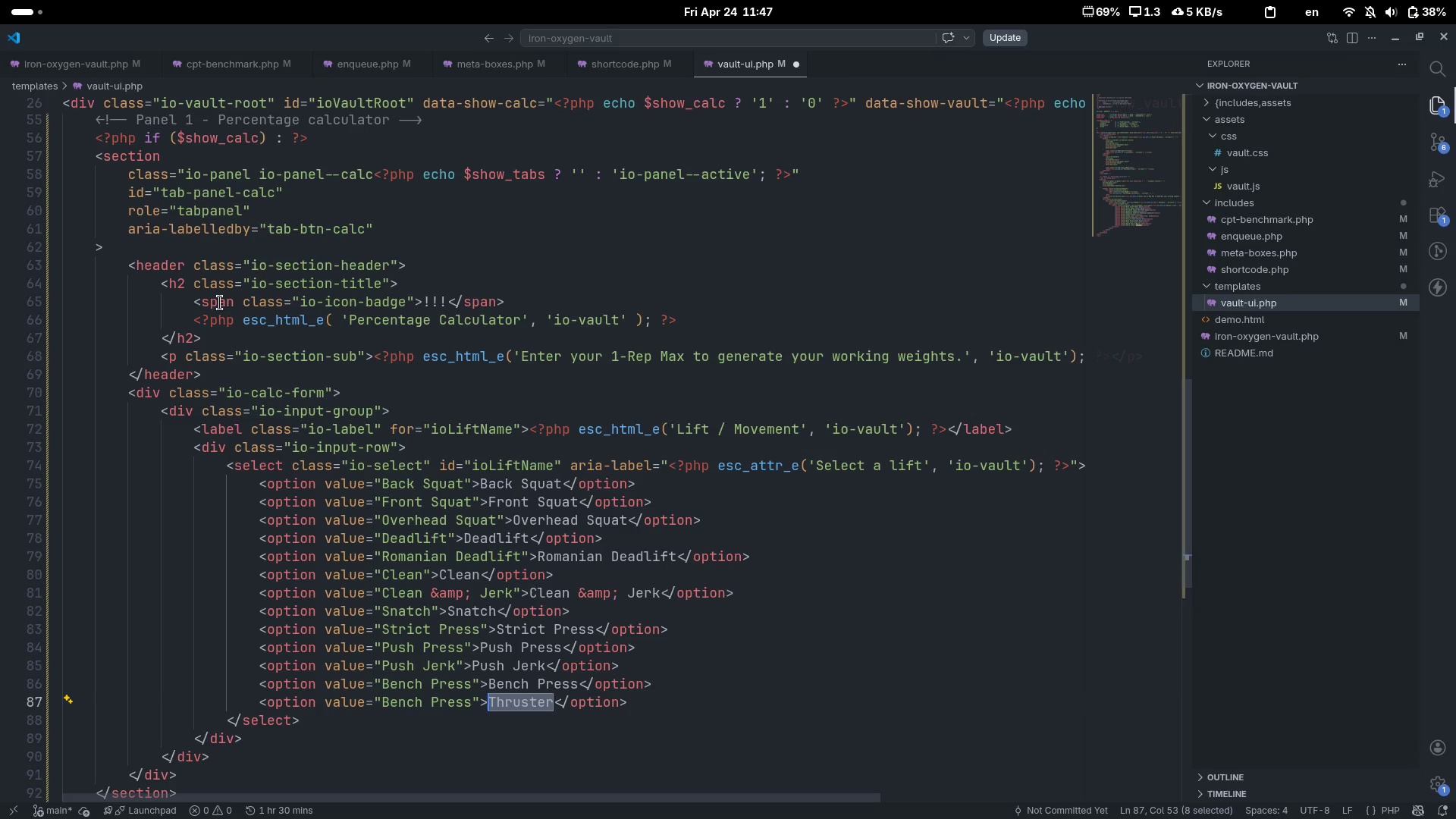 
key(Control+C)
 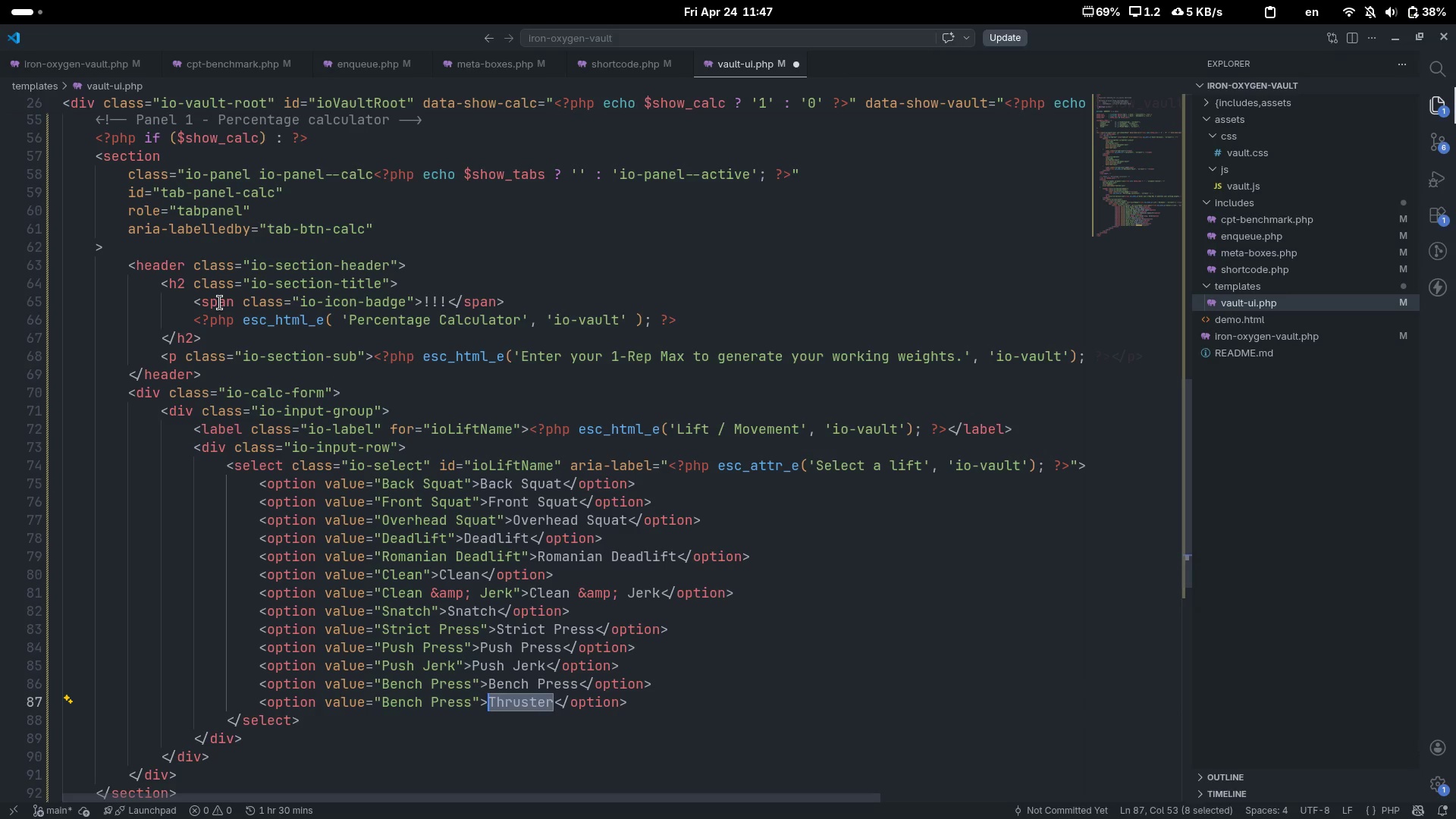 
key(Control+ArrowLeft)
 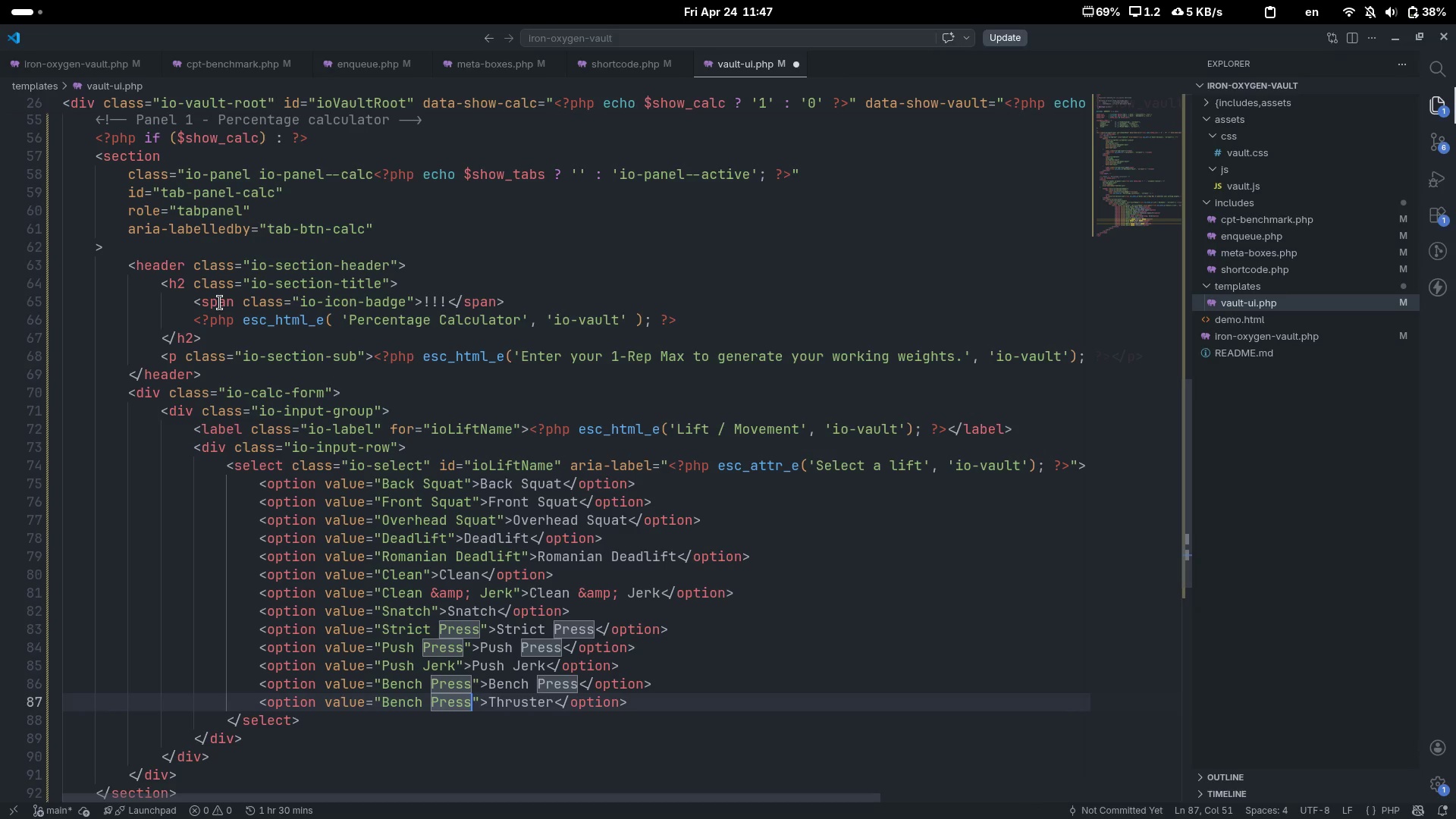 
key(Control+Backspace)
 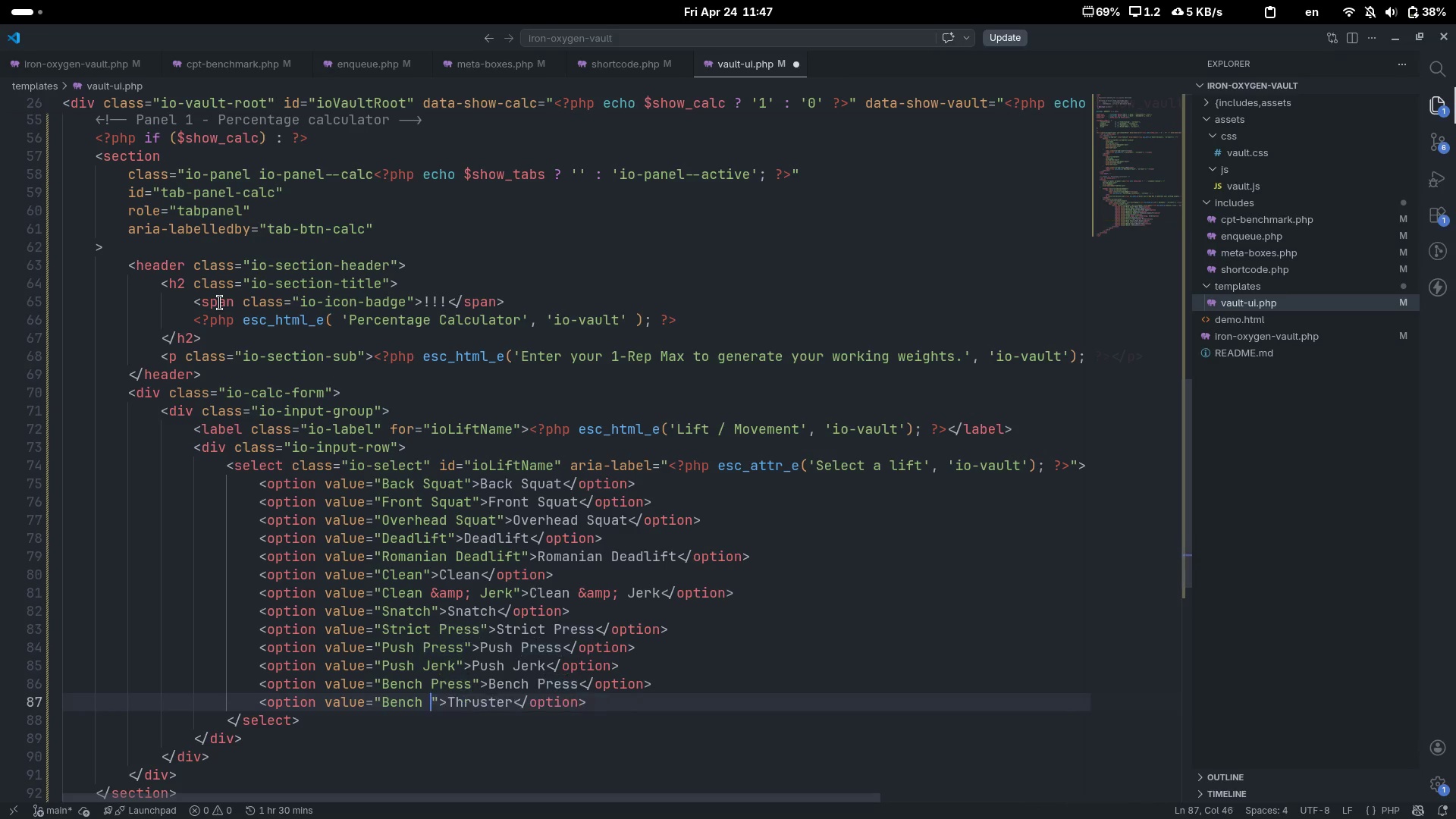 
key(Control+Backspace)
 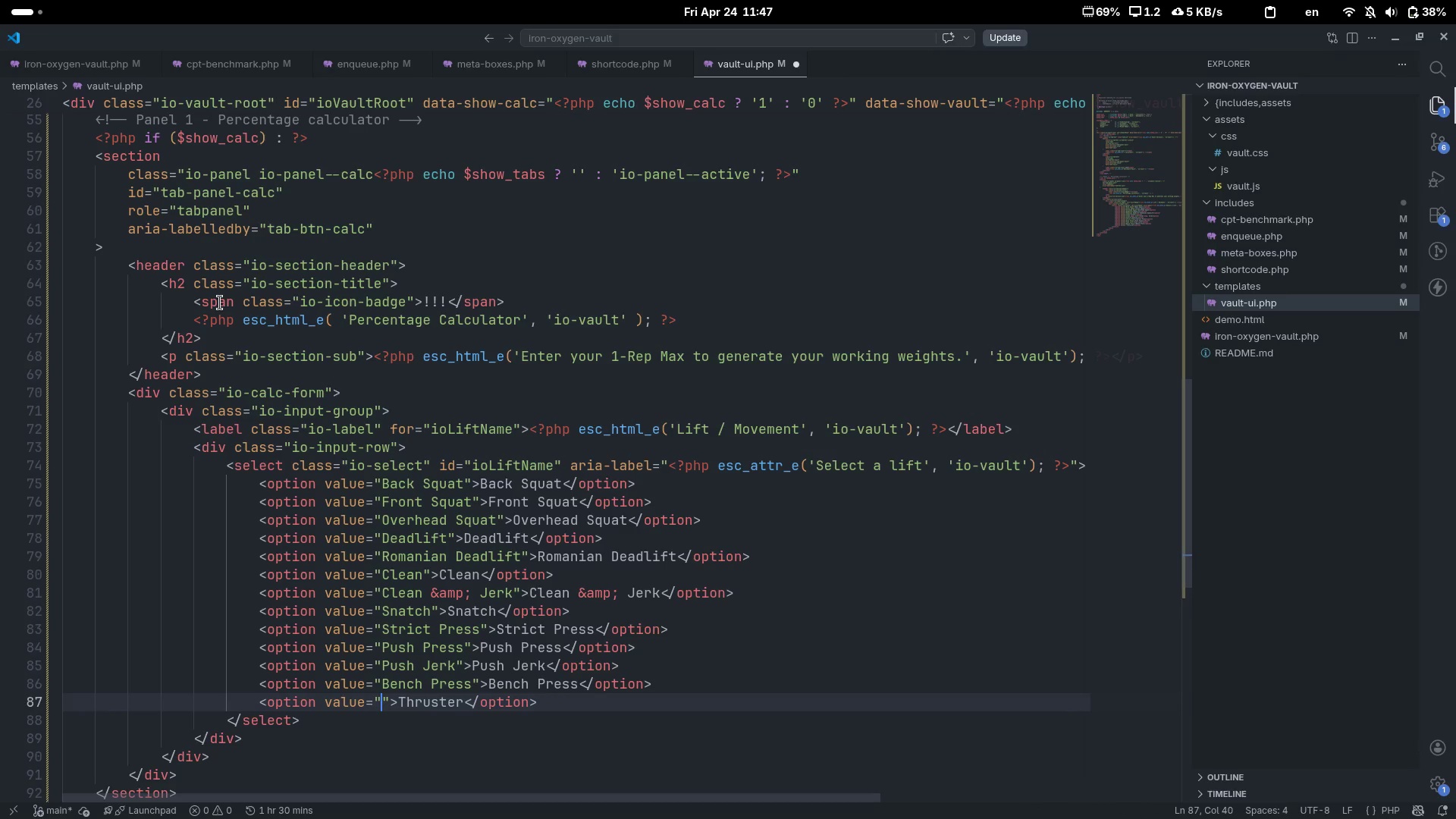 
key(Control+V)
 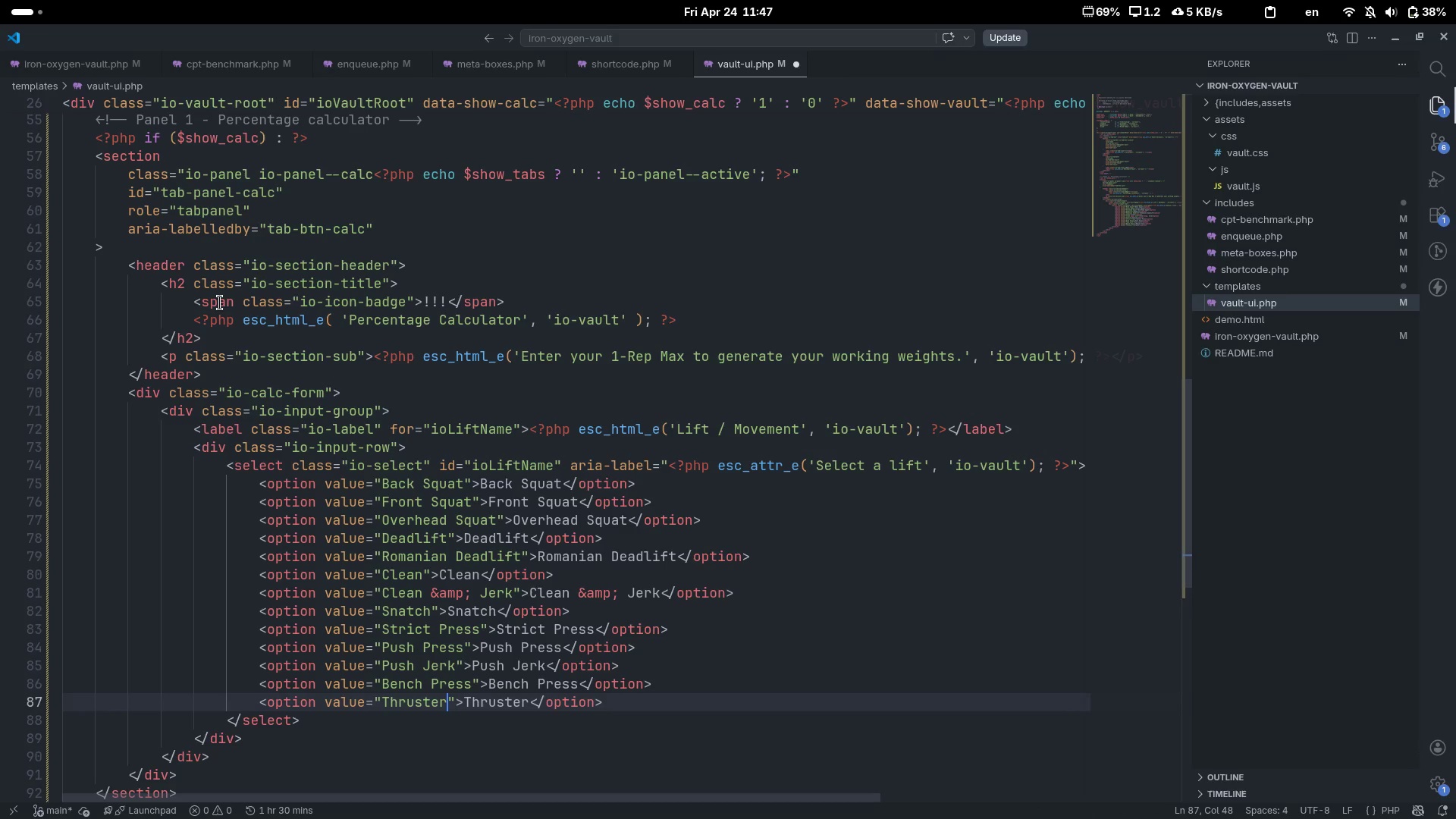 
key(Control+C)
 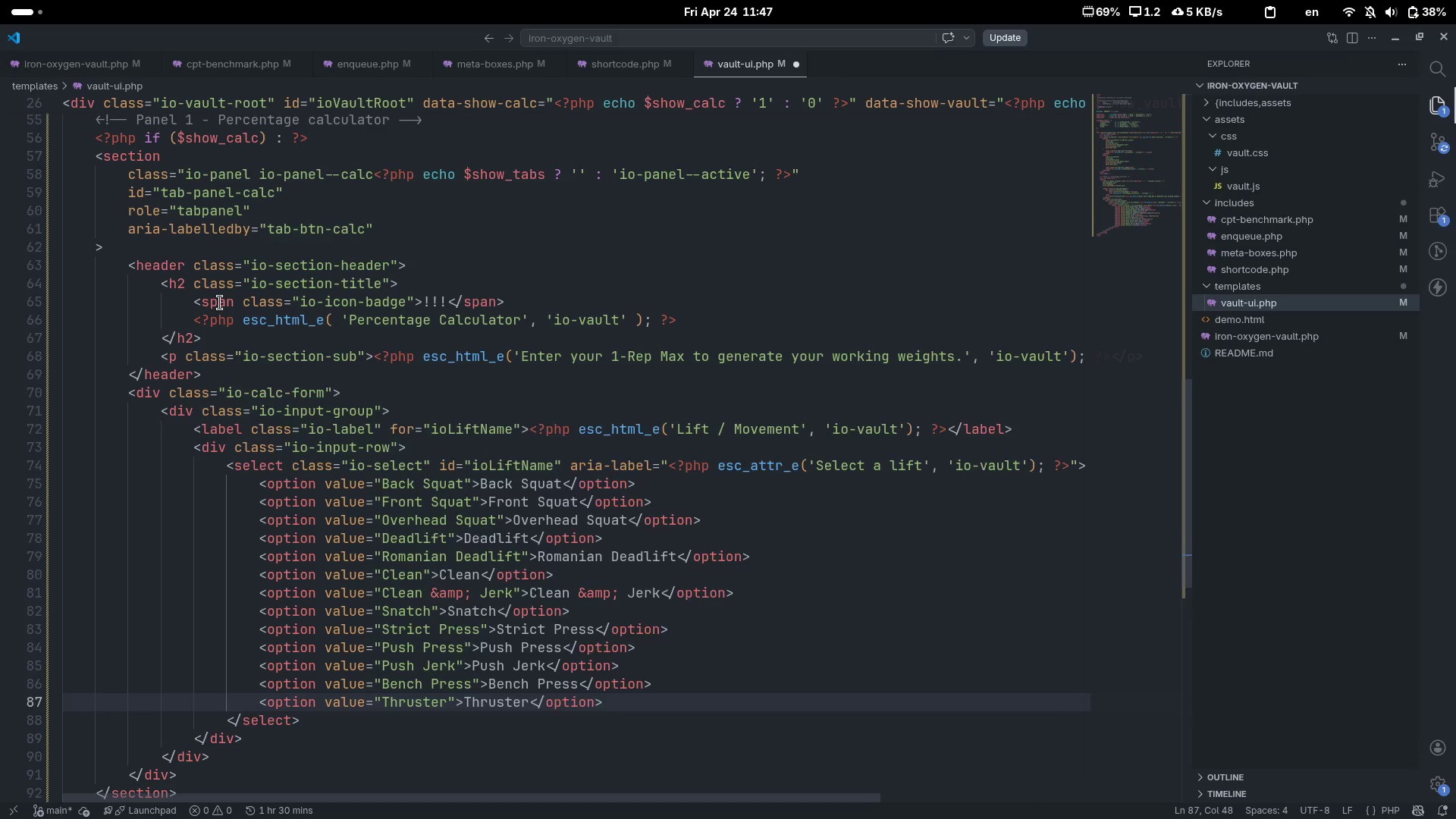 
key(Control+V)
 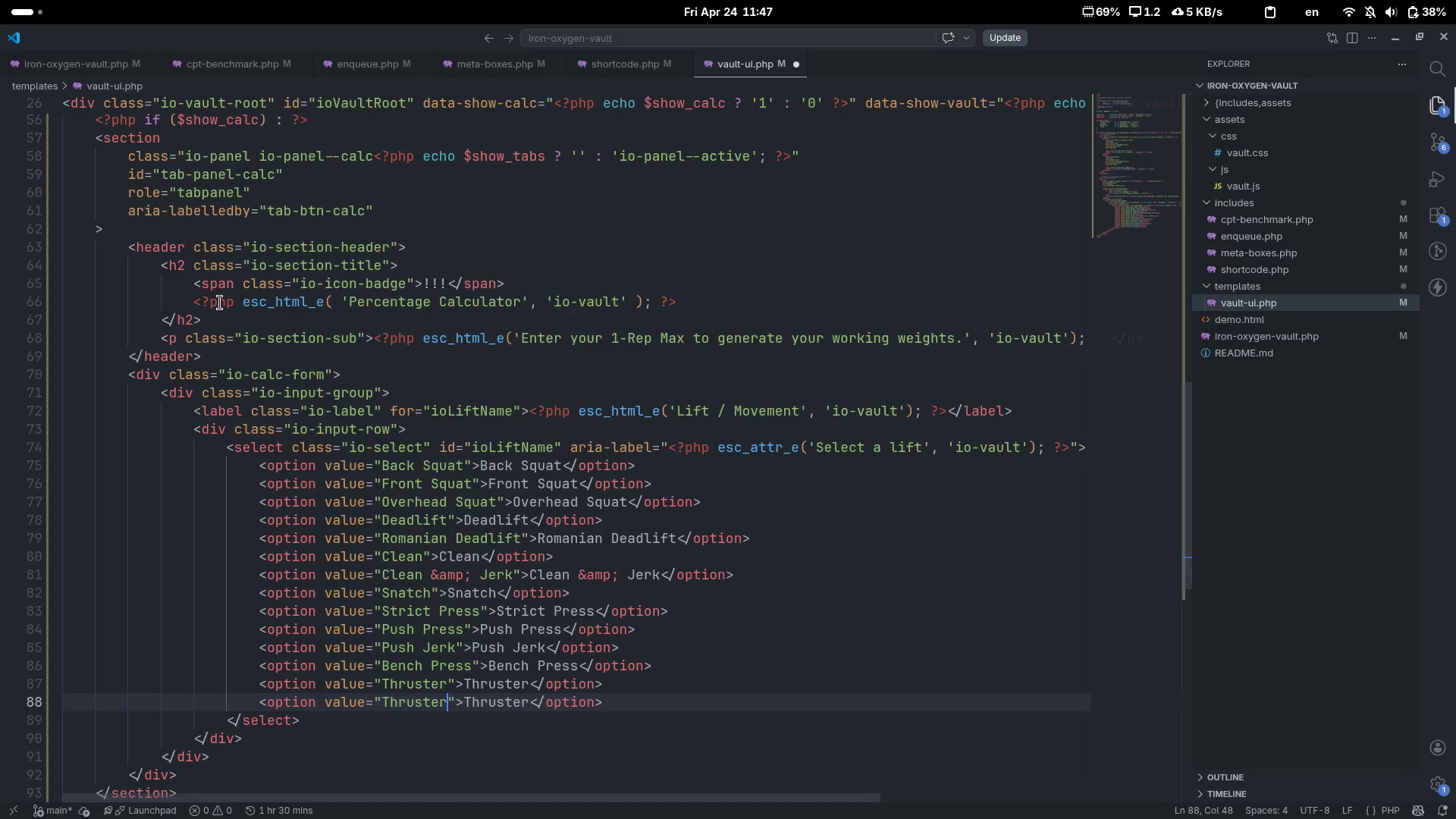 
key(Control+Backspace)
 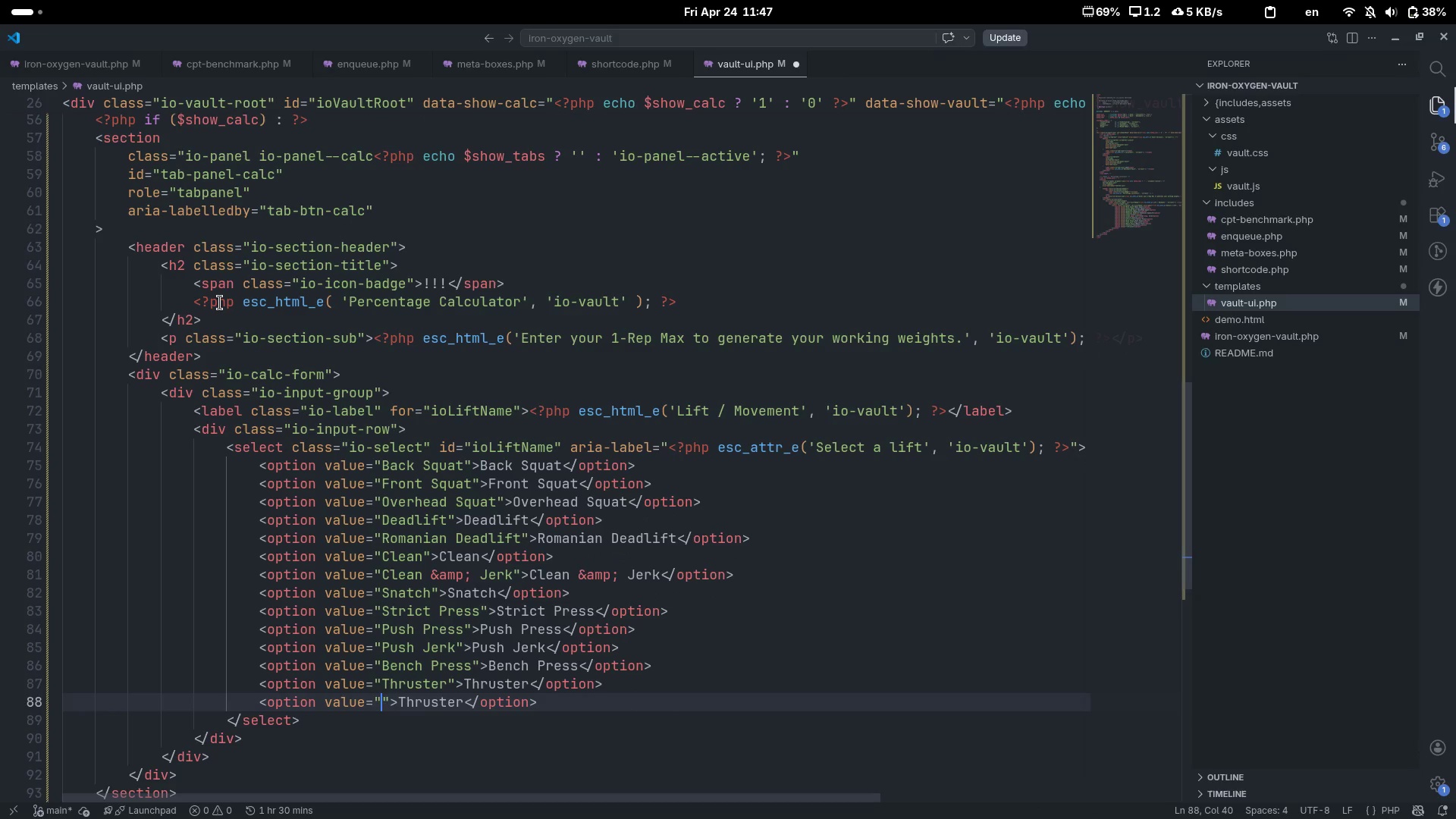 
type(CUsro)
key(Backspace)
 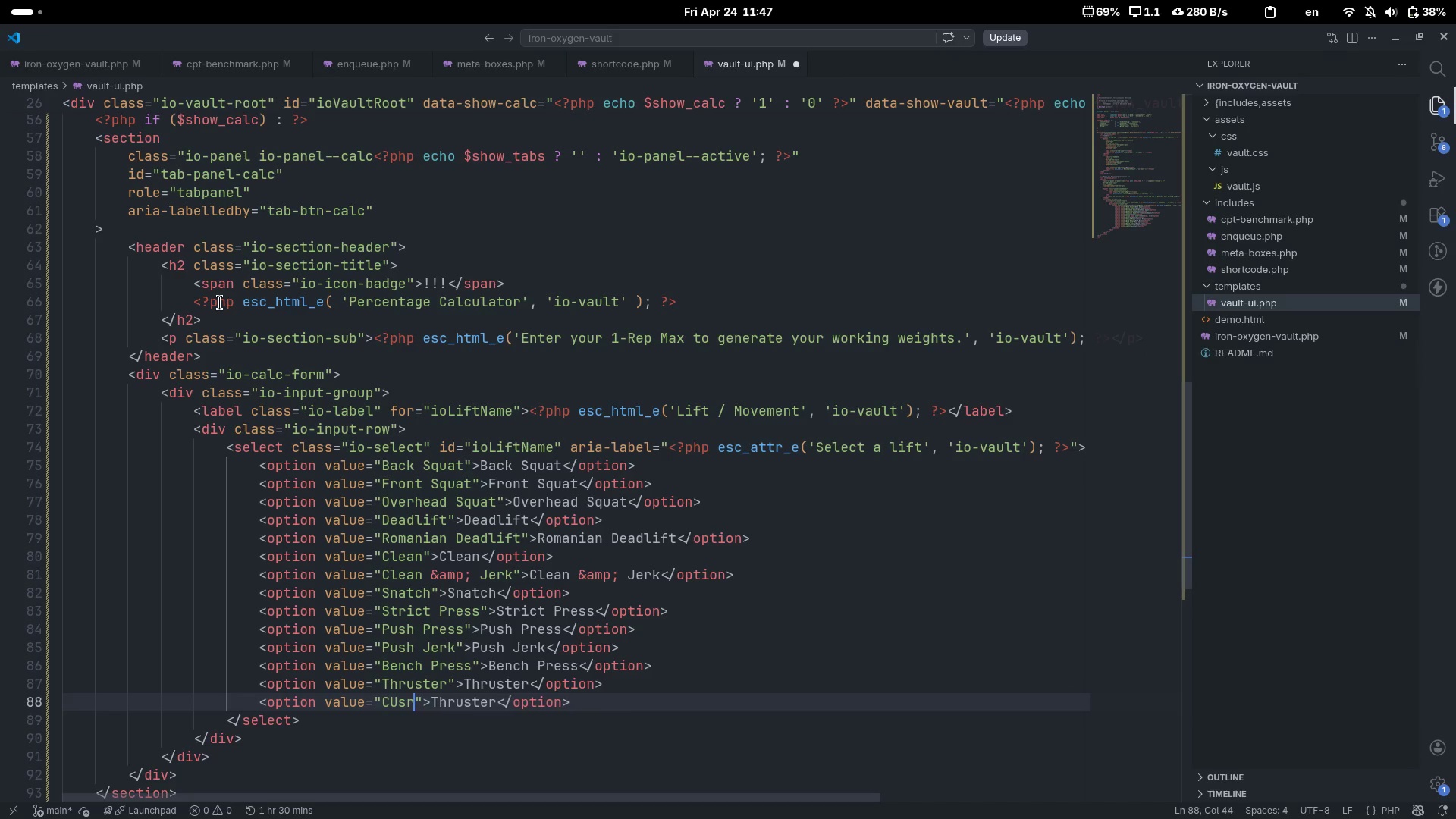 
key(Control+Backspace)
 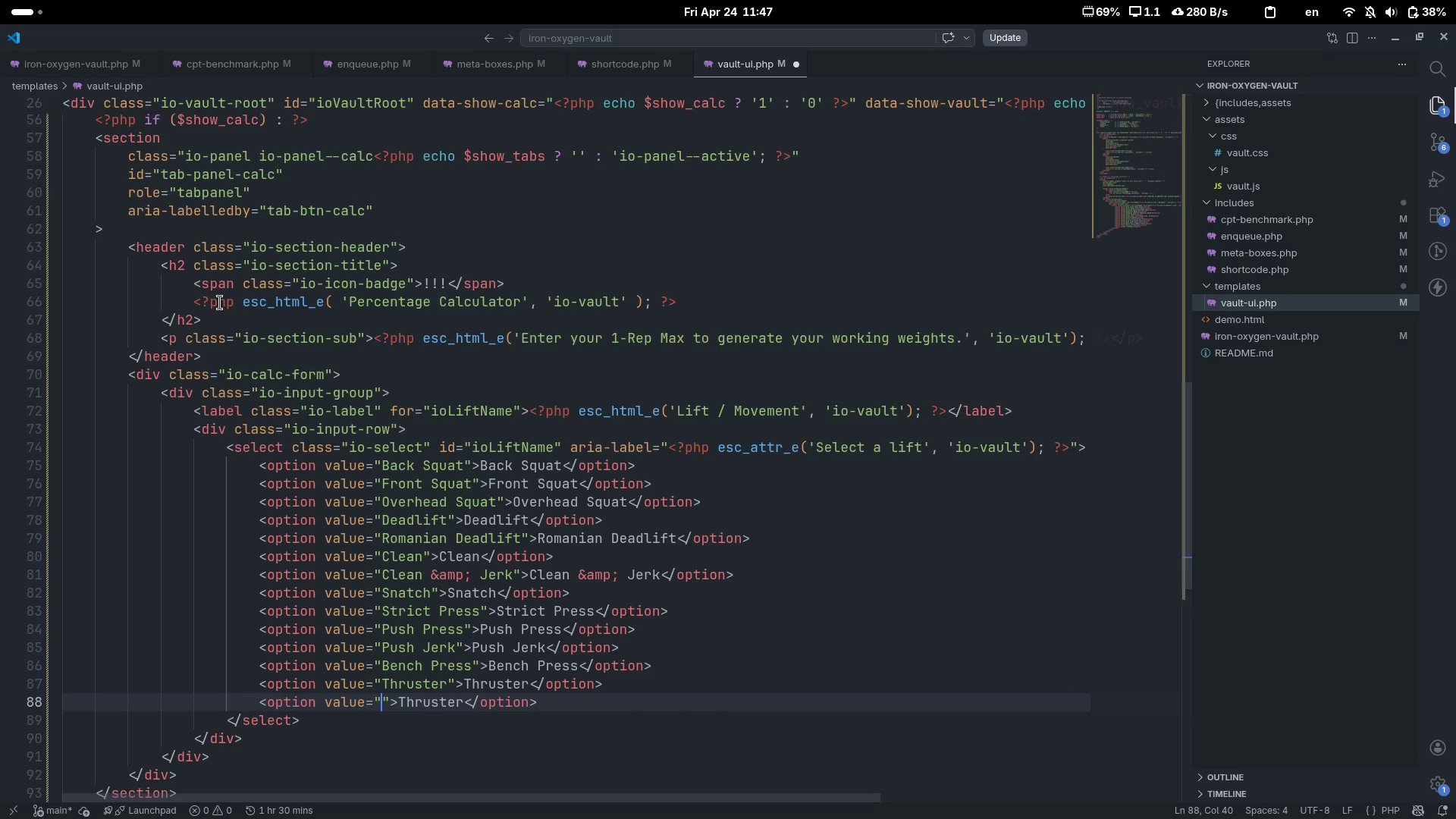 
type(Cusrom...)
 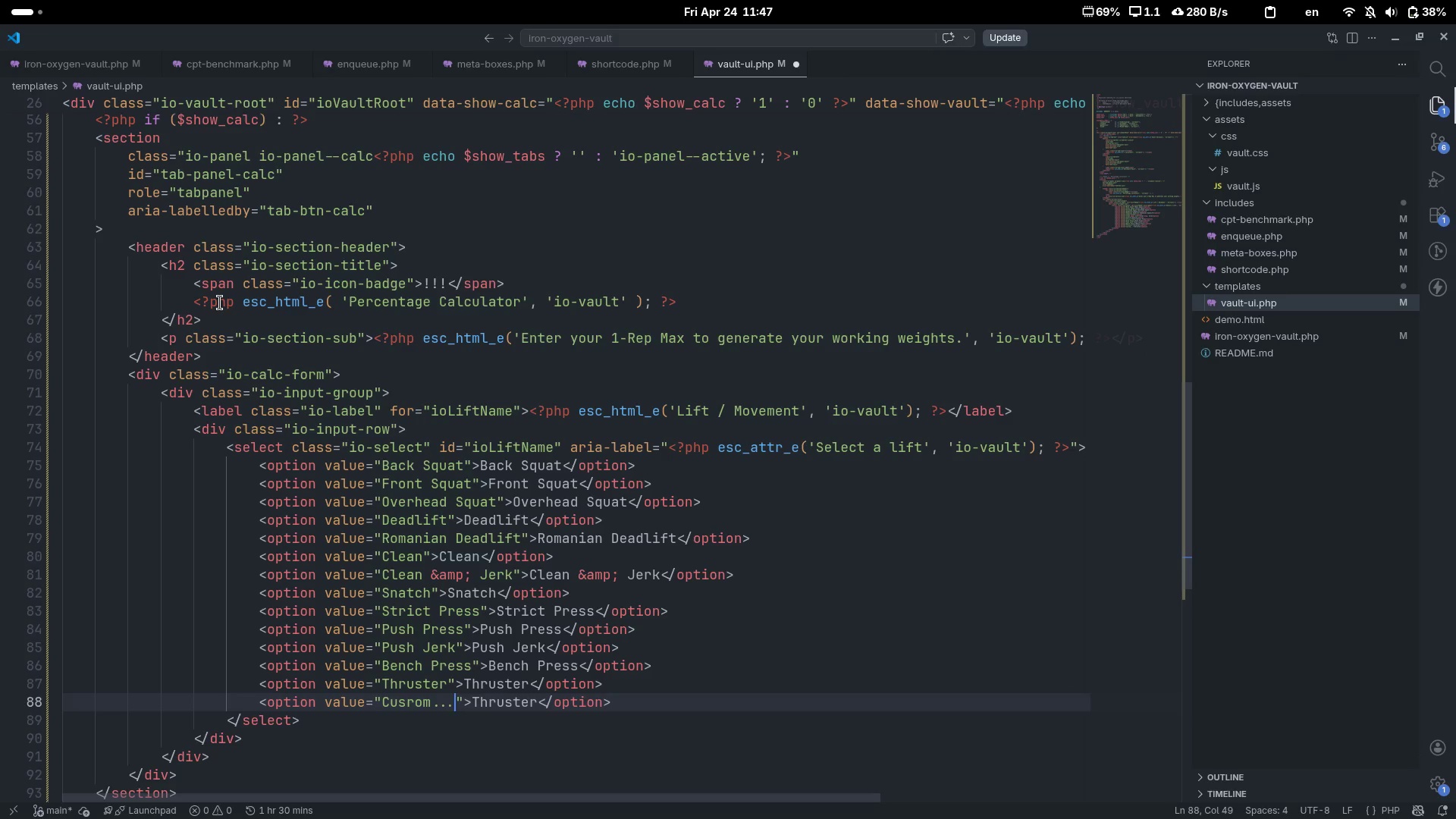 
key(Control+ArrowRight)
 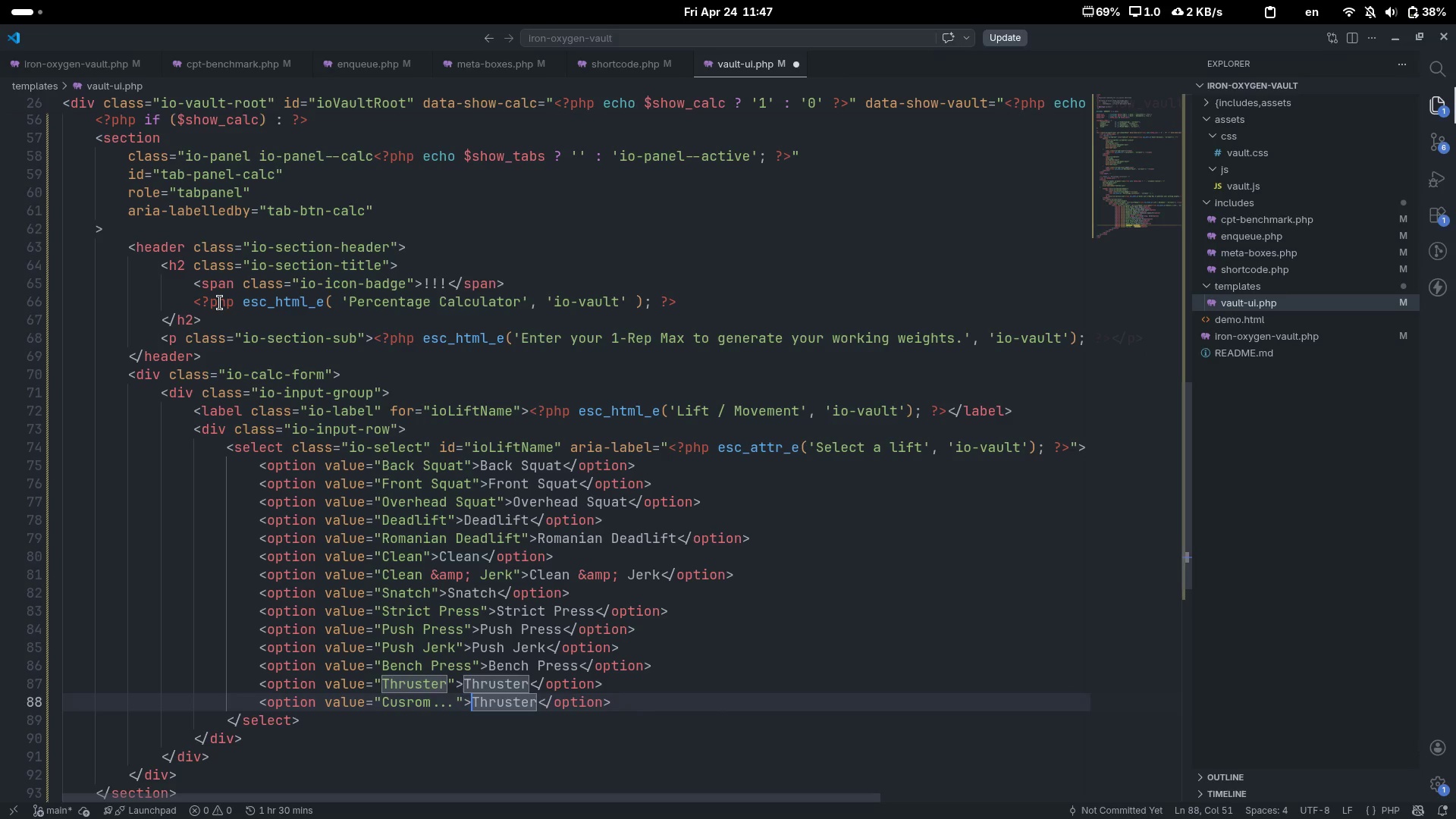 
key(Control+Delete)
 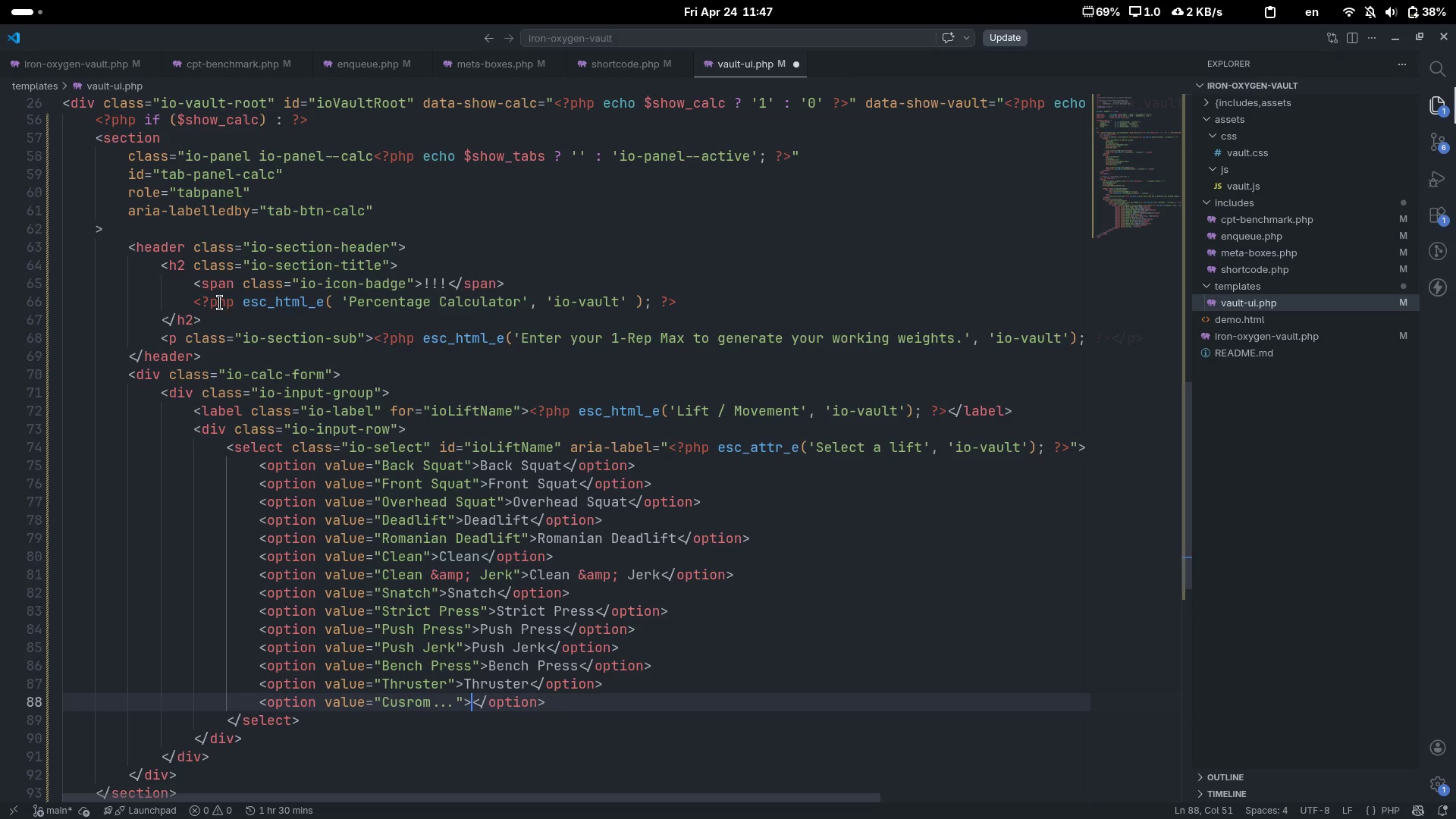 
type(Cuso)
key(Backspace)
type(tom...)
 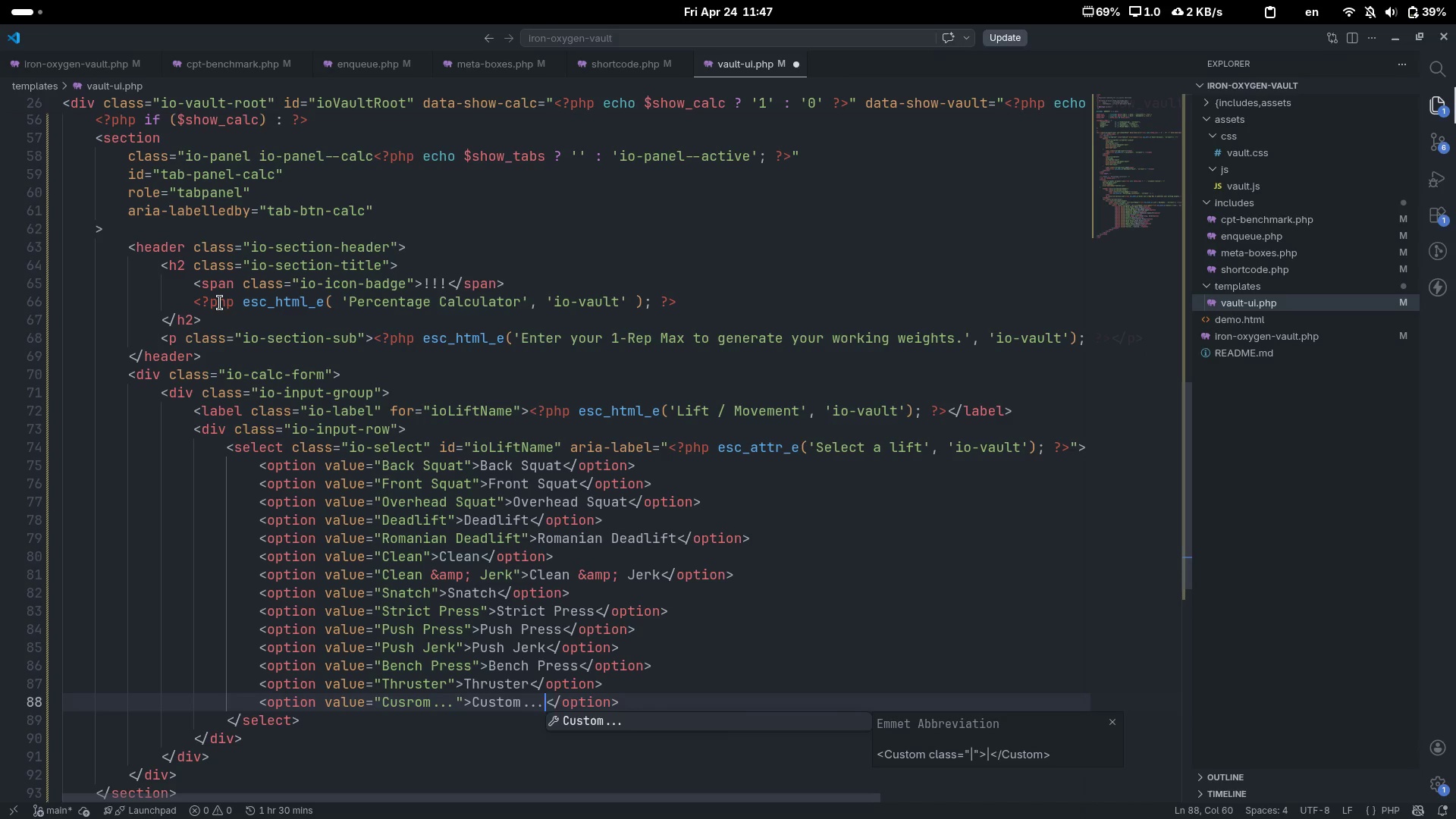 
key(Control+S)
 